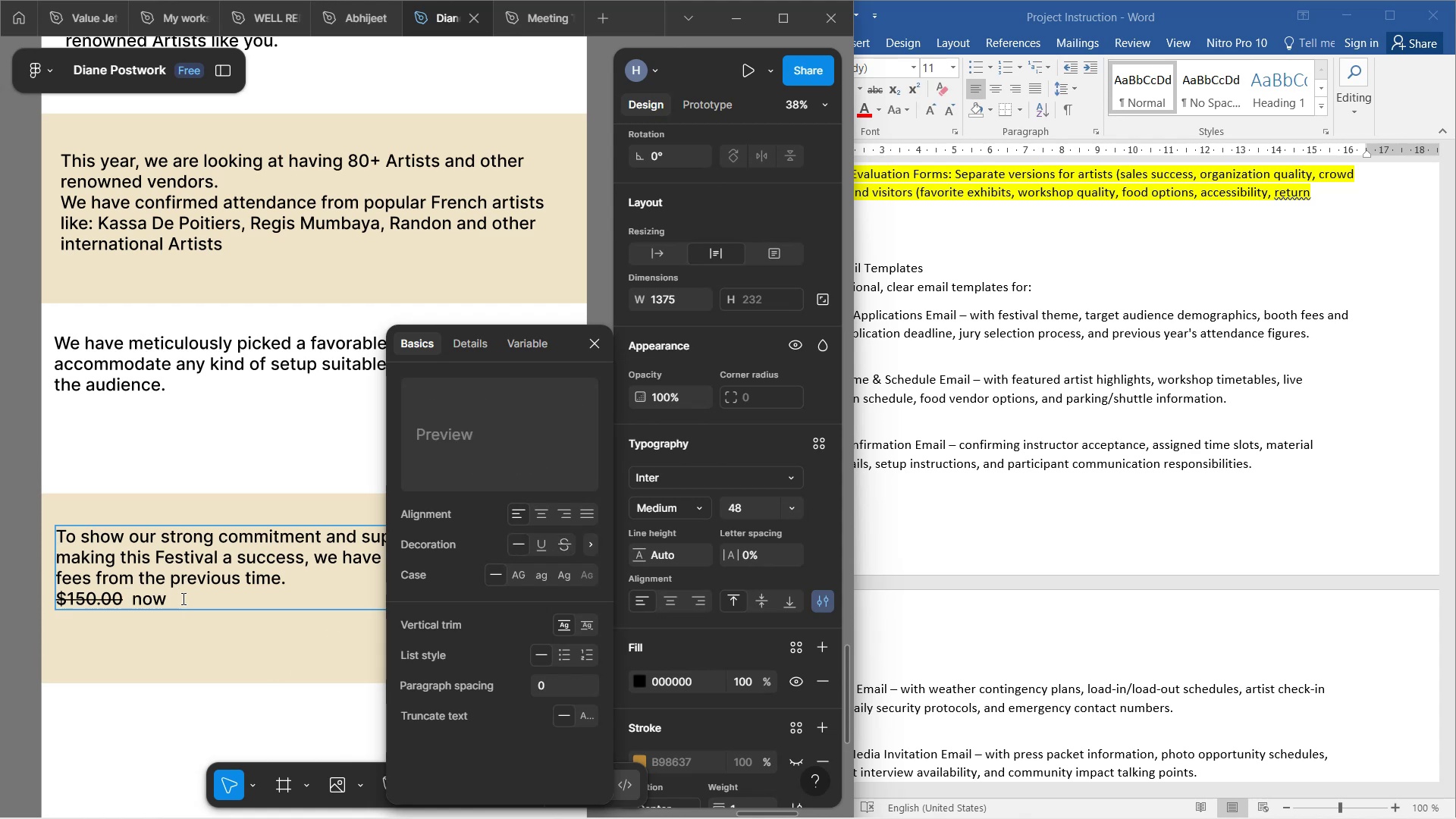 
hold_key(key=ShiftLeft, duration=1.52)
 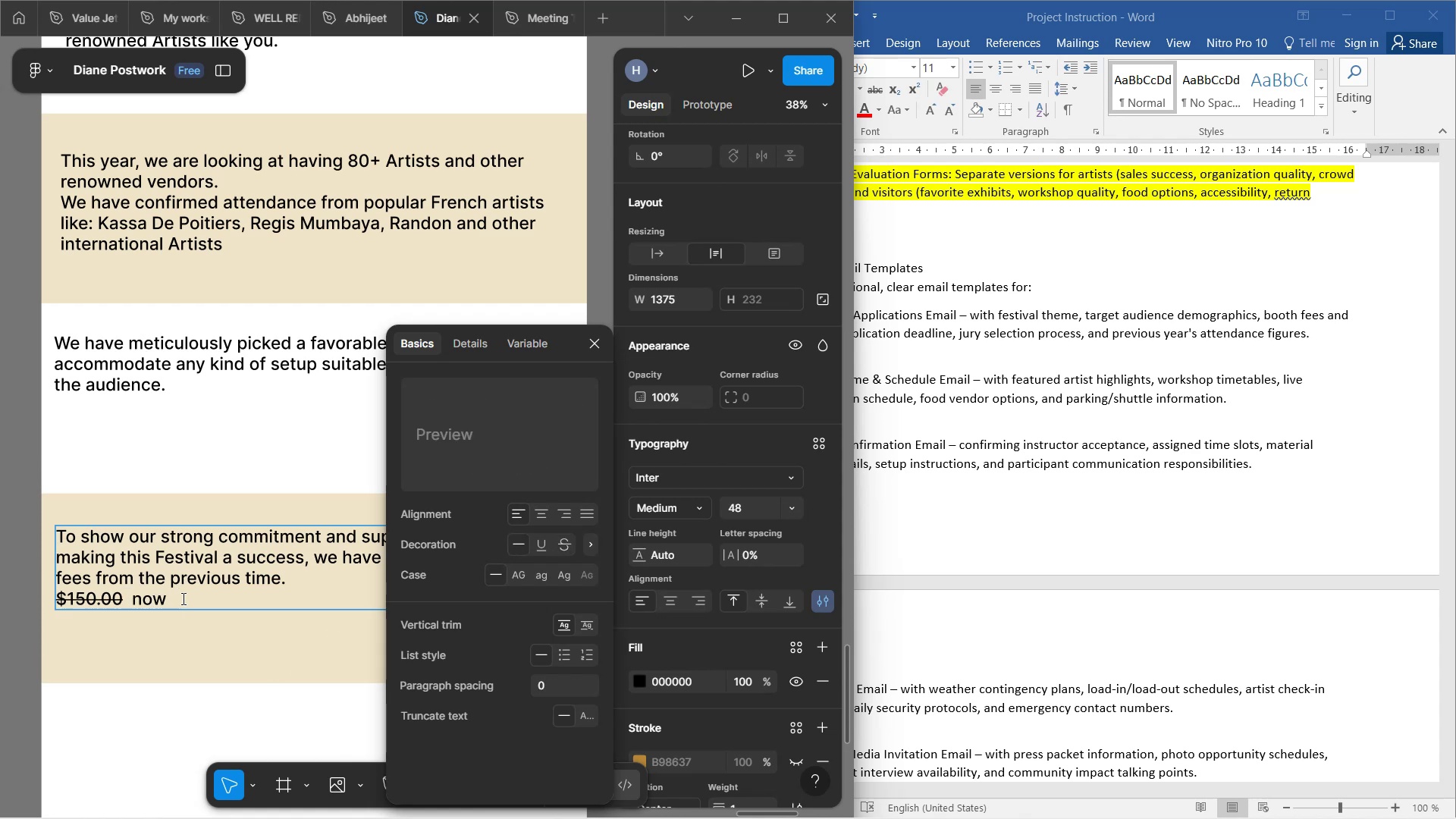 
type($1)
 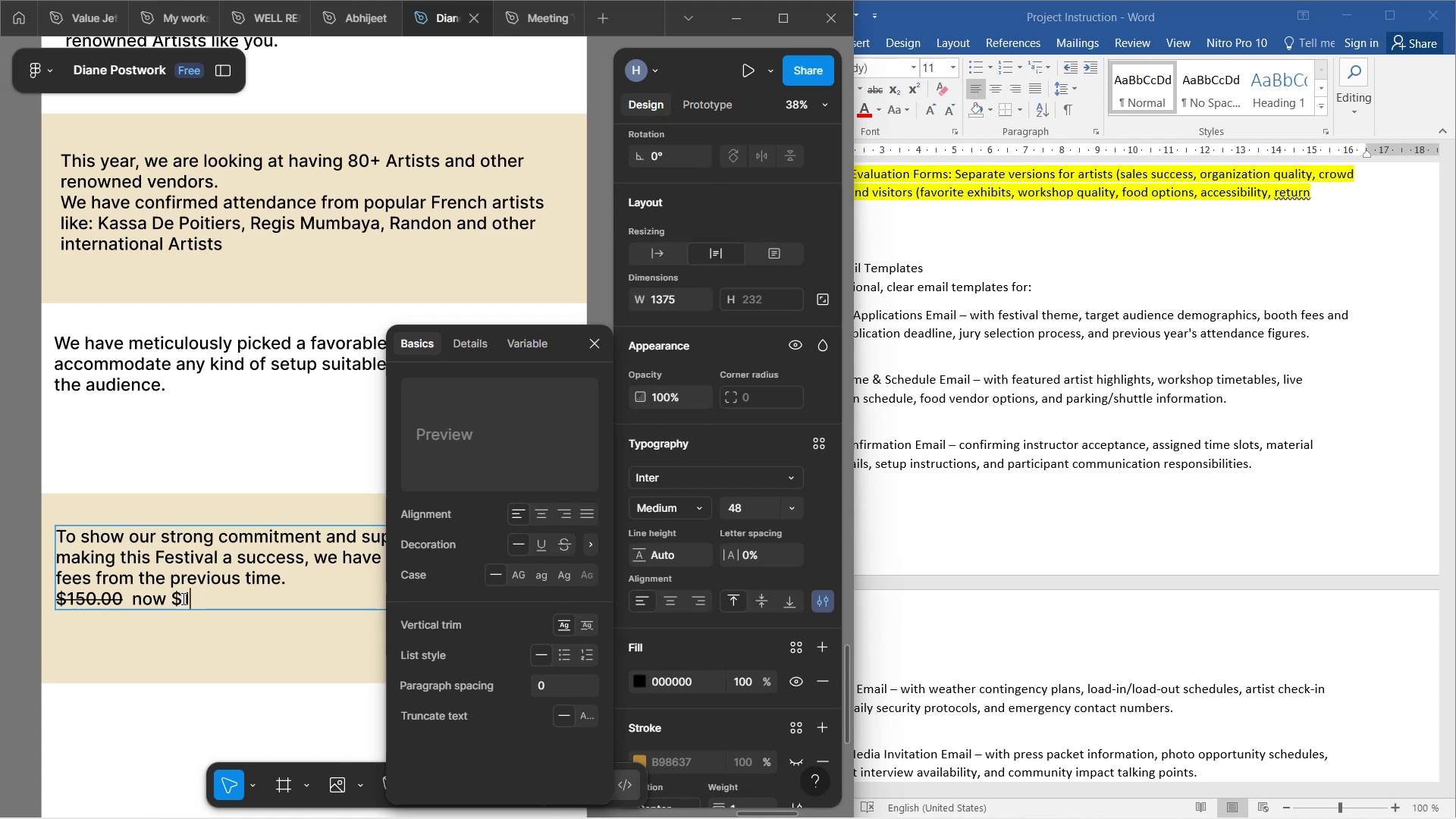 
type(25)
key(Backspace)
key(Backspace)
type(15.00 per bootgh)
key(Backspace)
key(Backspace)
type(h)
 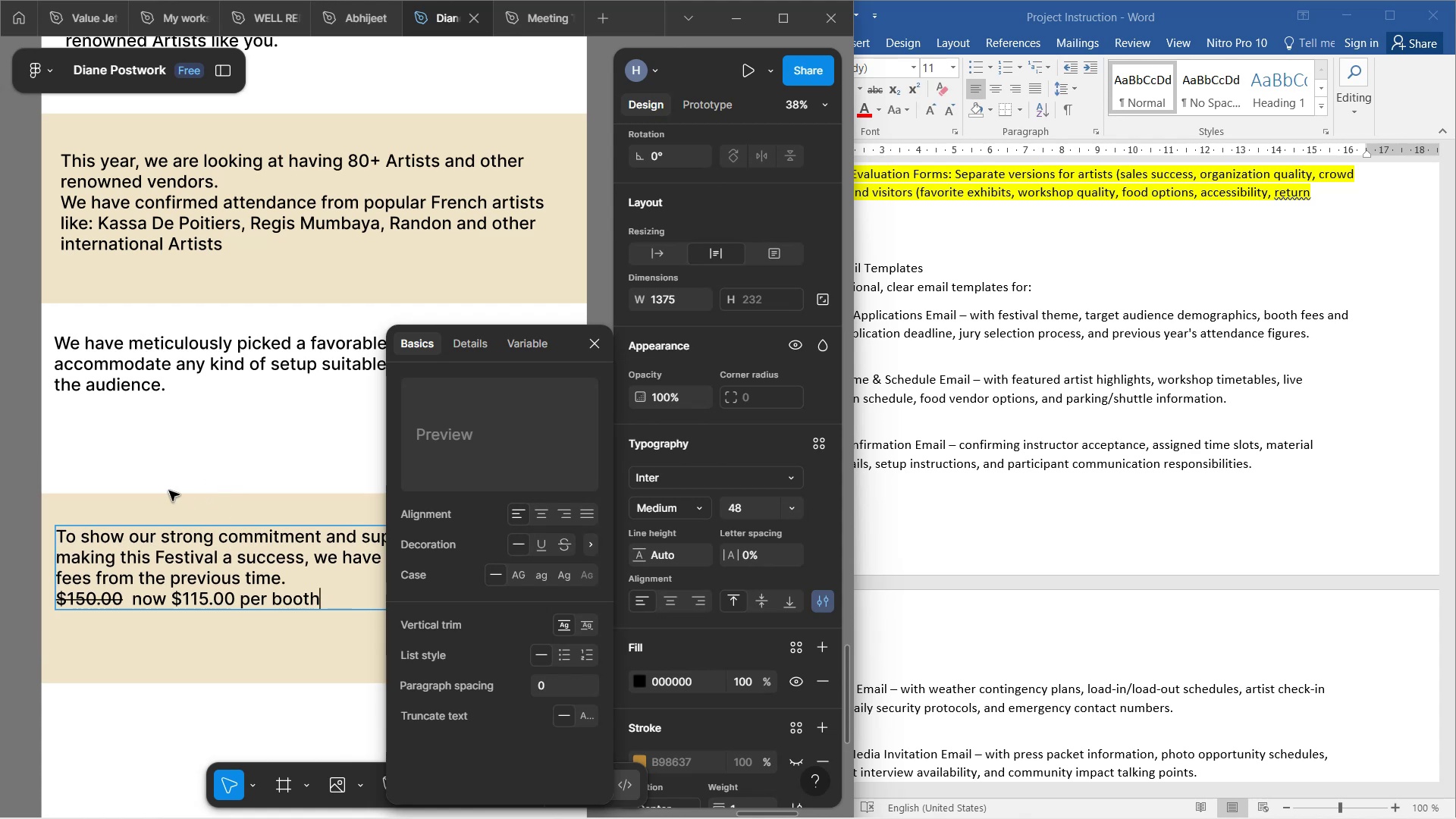 
left_click([187, 424])
 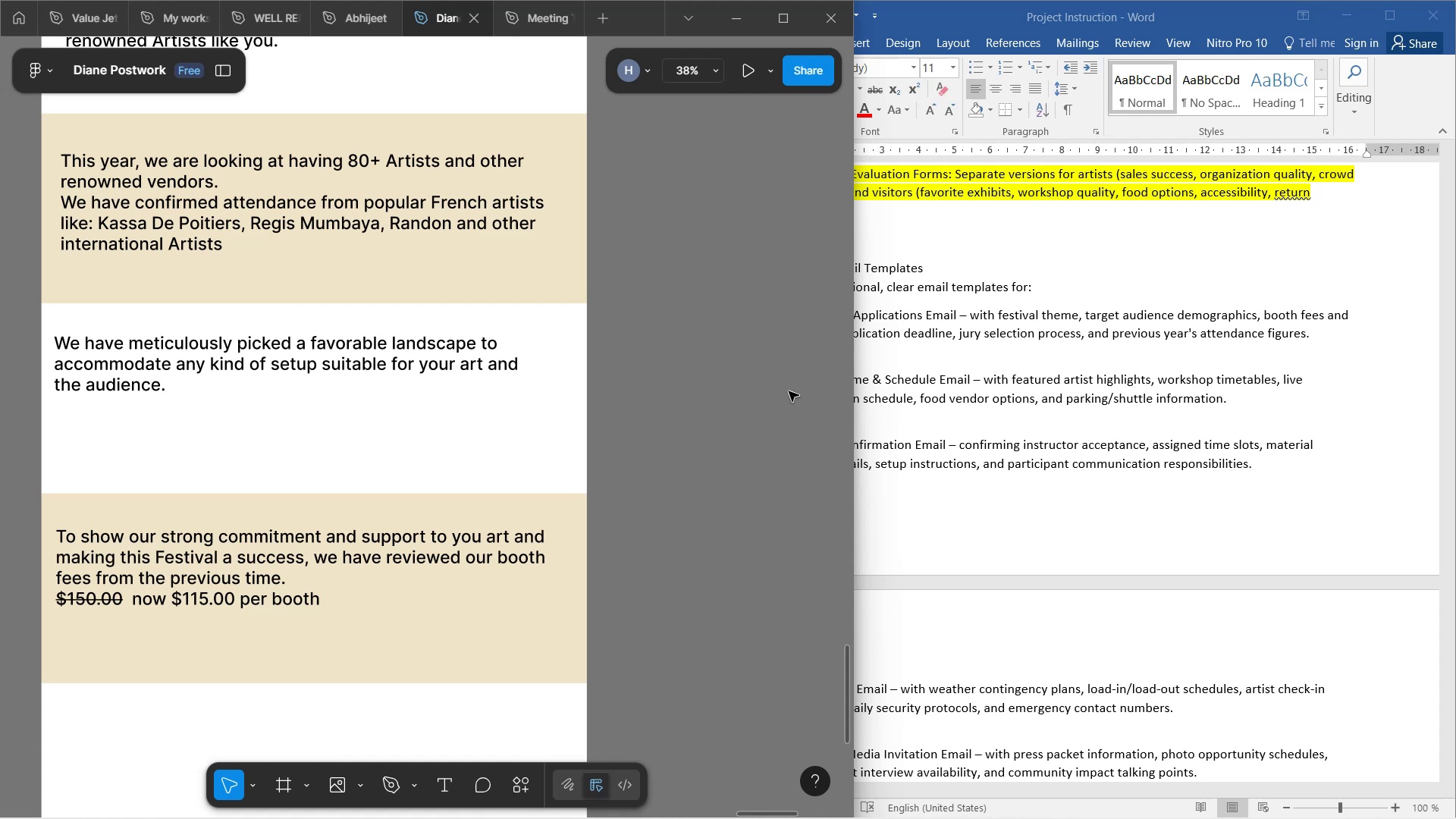 
wait(7.93)
 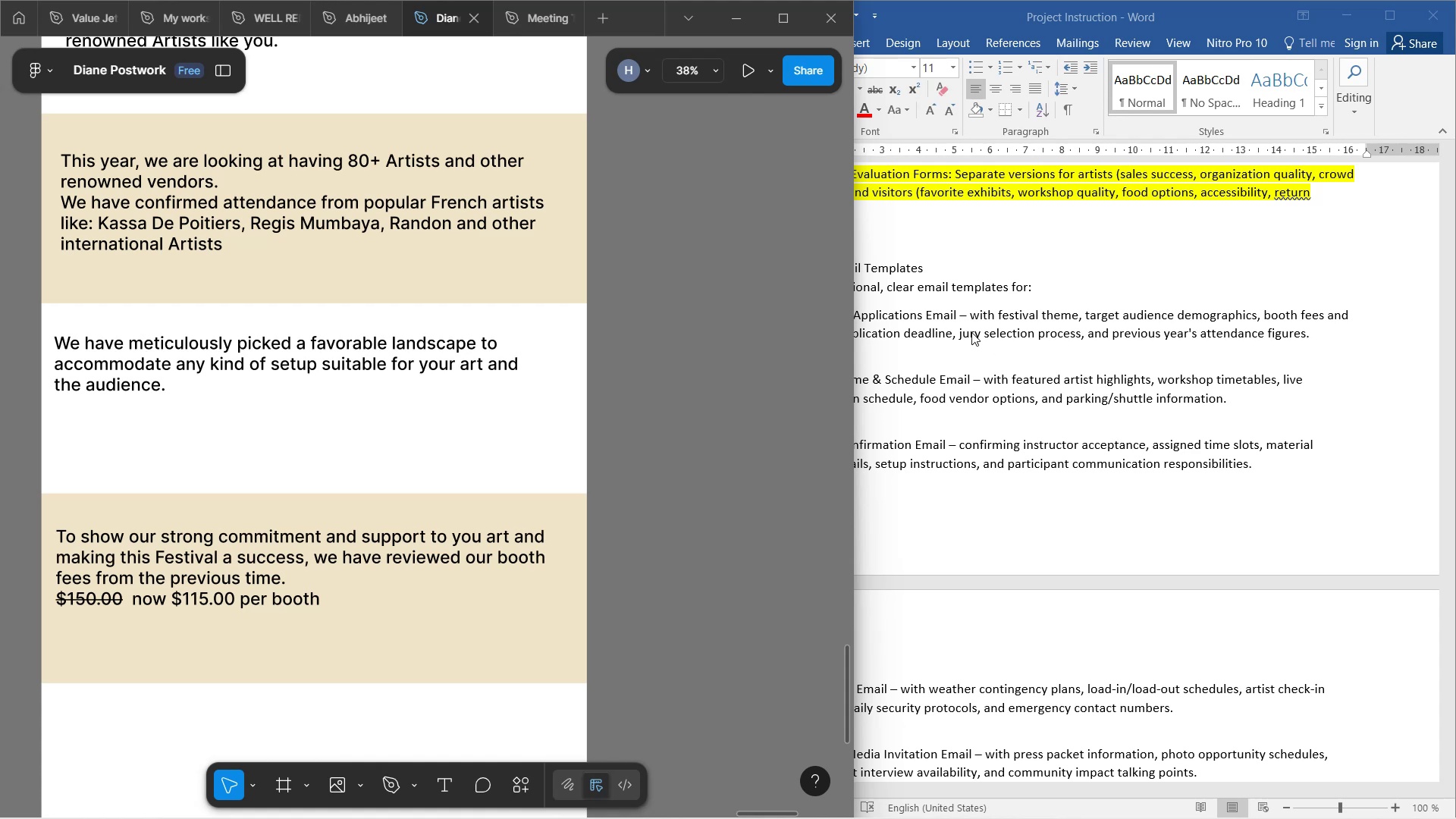 
scroll: coordinate [499, 479], scroll_direction: down, amount: 1.0
 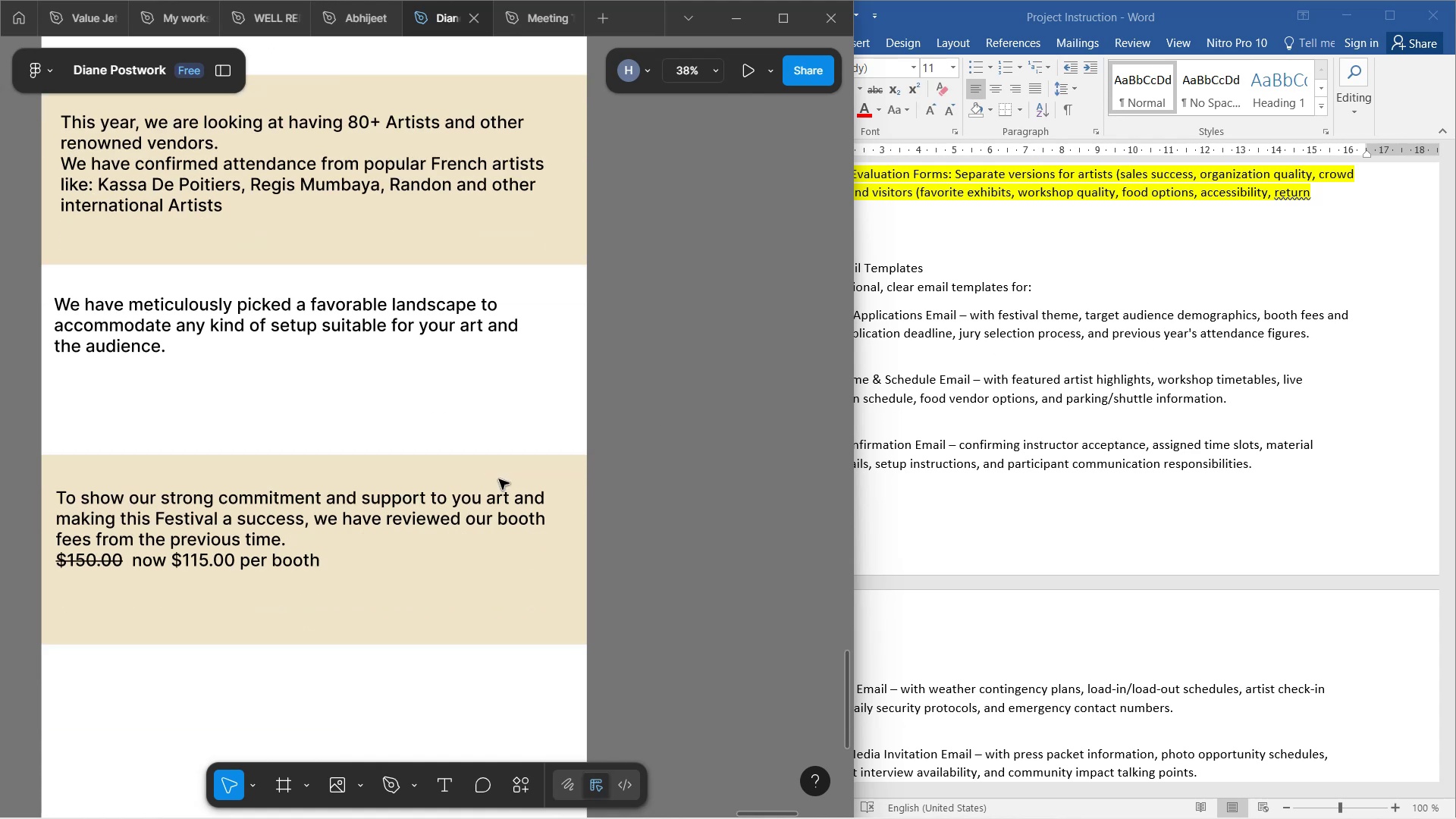 
scroll: coordinate [500, 477], scroll_direction: up, amount: 11.0
 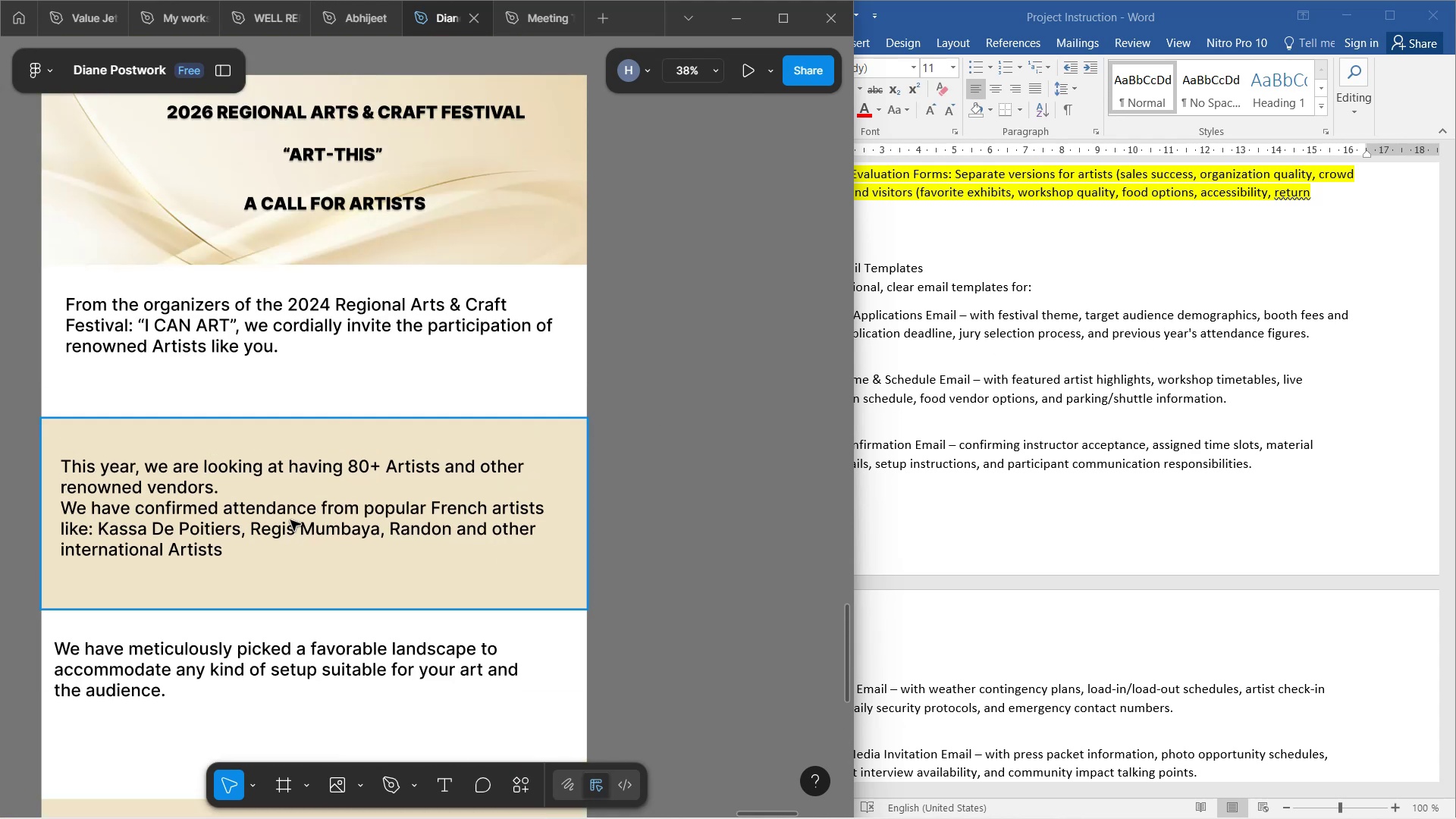 
scroll: coordinate [286, 522], scroll_direction: down, amount: 7.0
 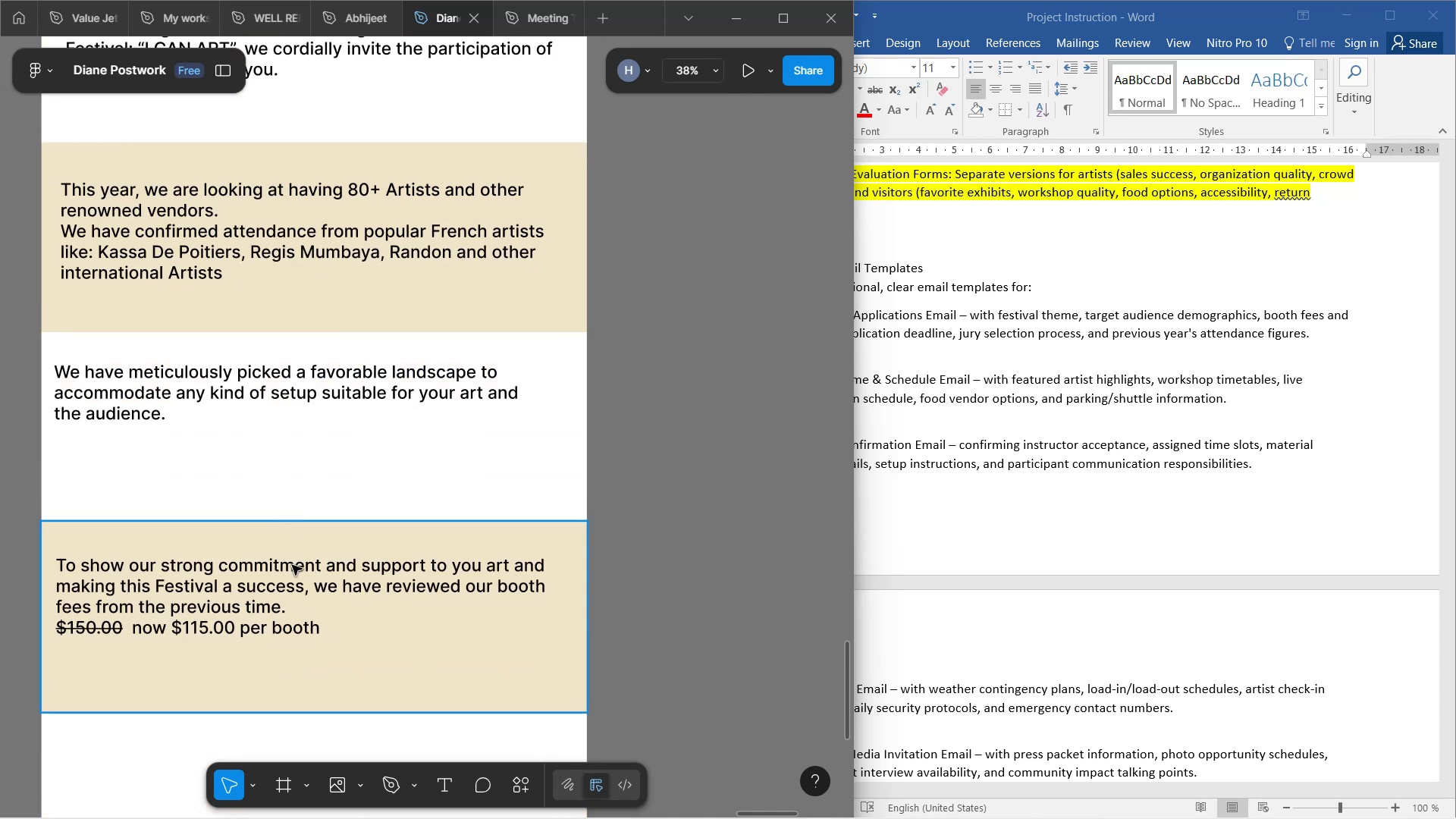 
wait(5.9)
 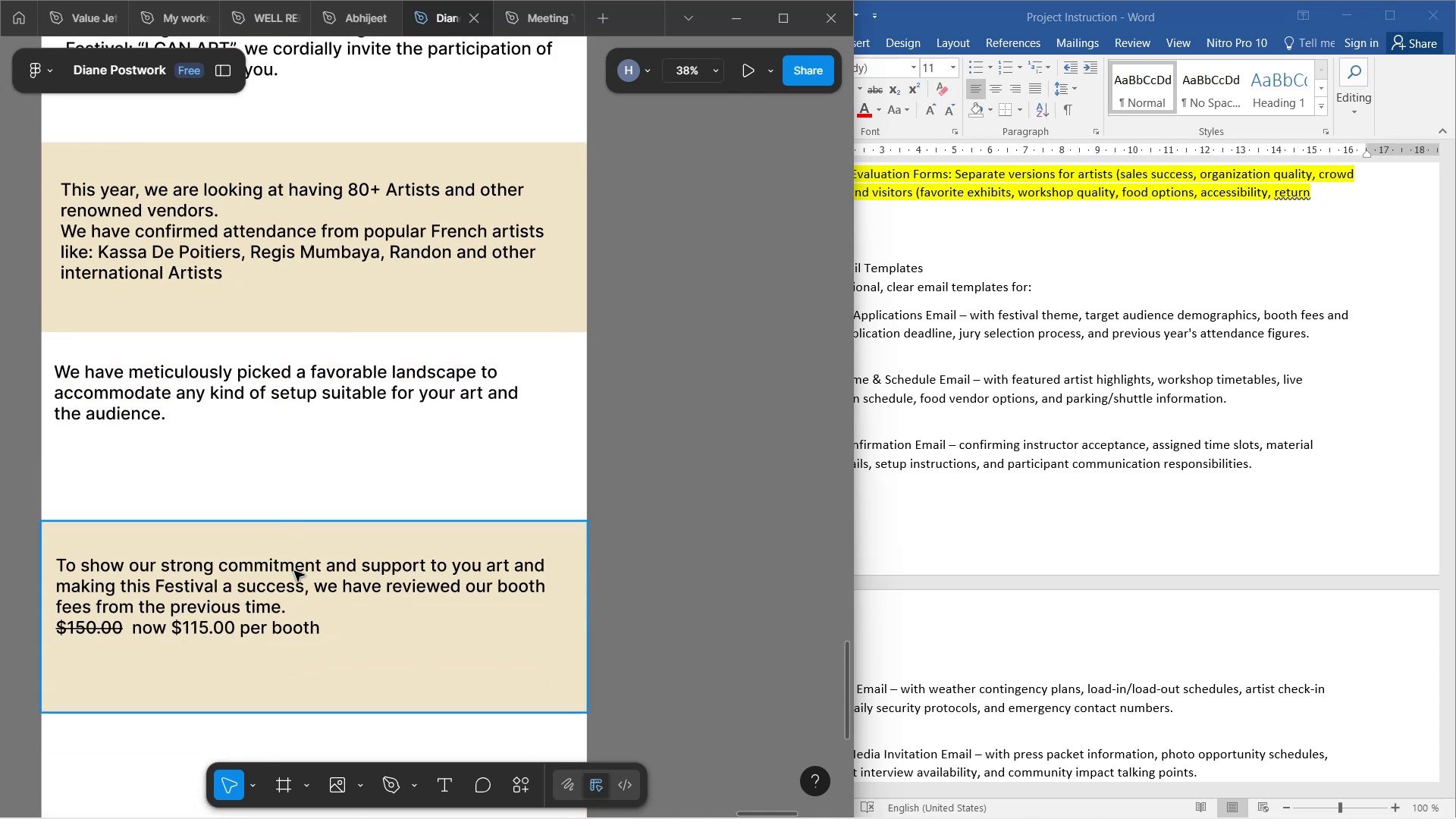 
scroll: coordinate [292, 527], scroll_direction: down, amount: 8.0
 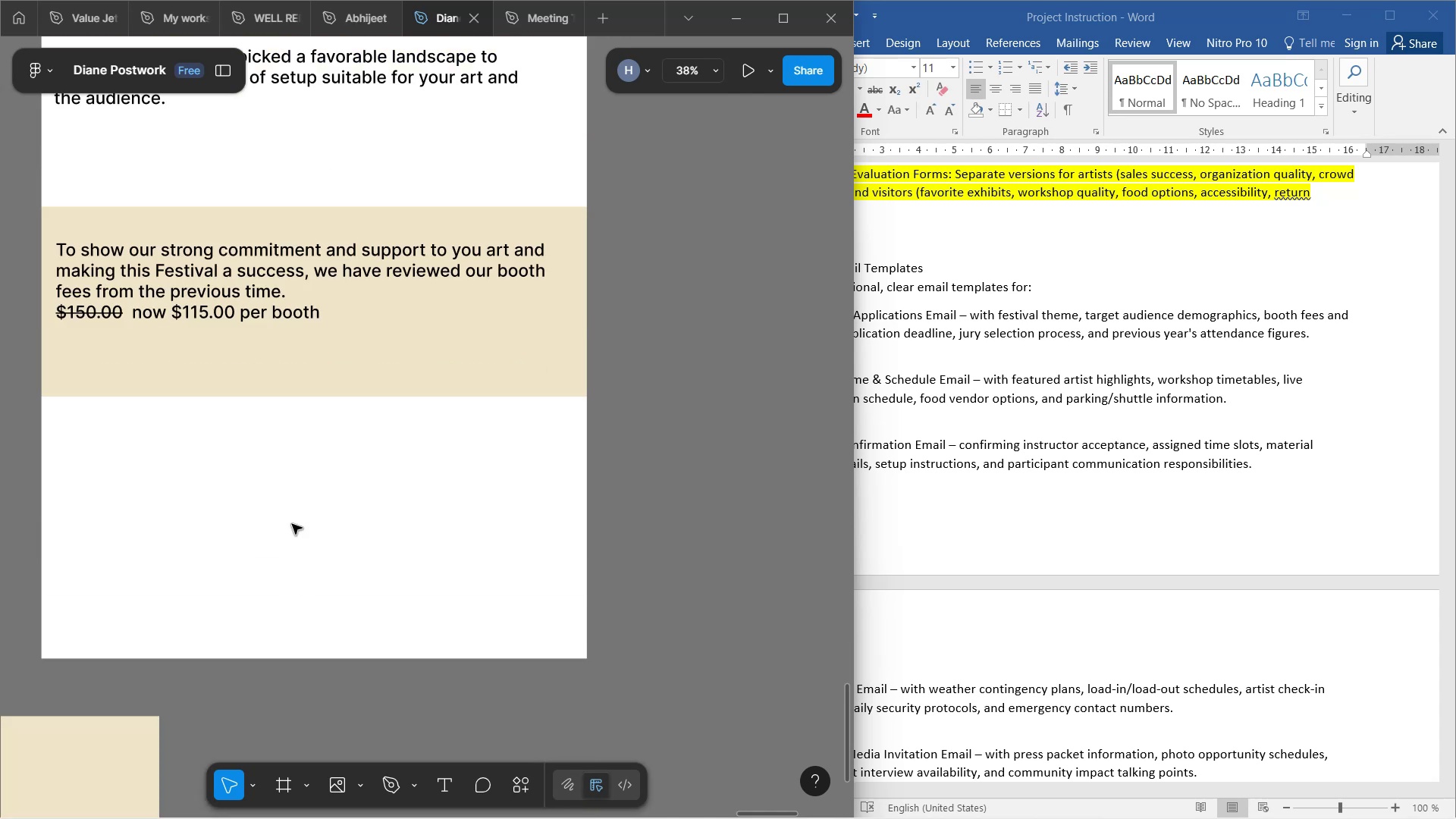 
scroll: coordinate [292, 524], scroll_direction: none, amount: 0.0
 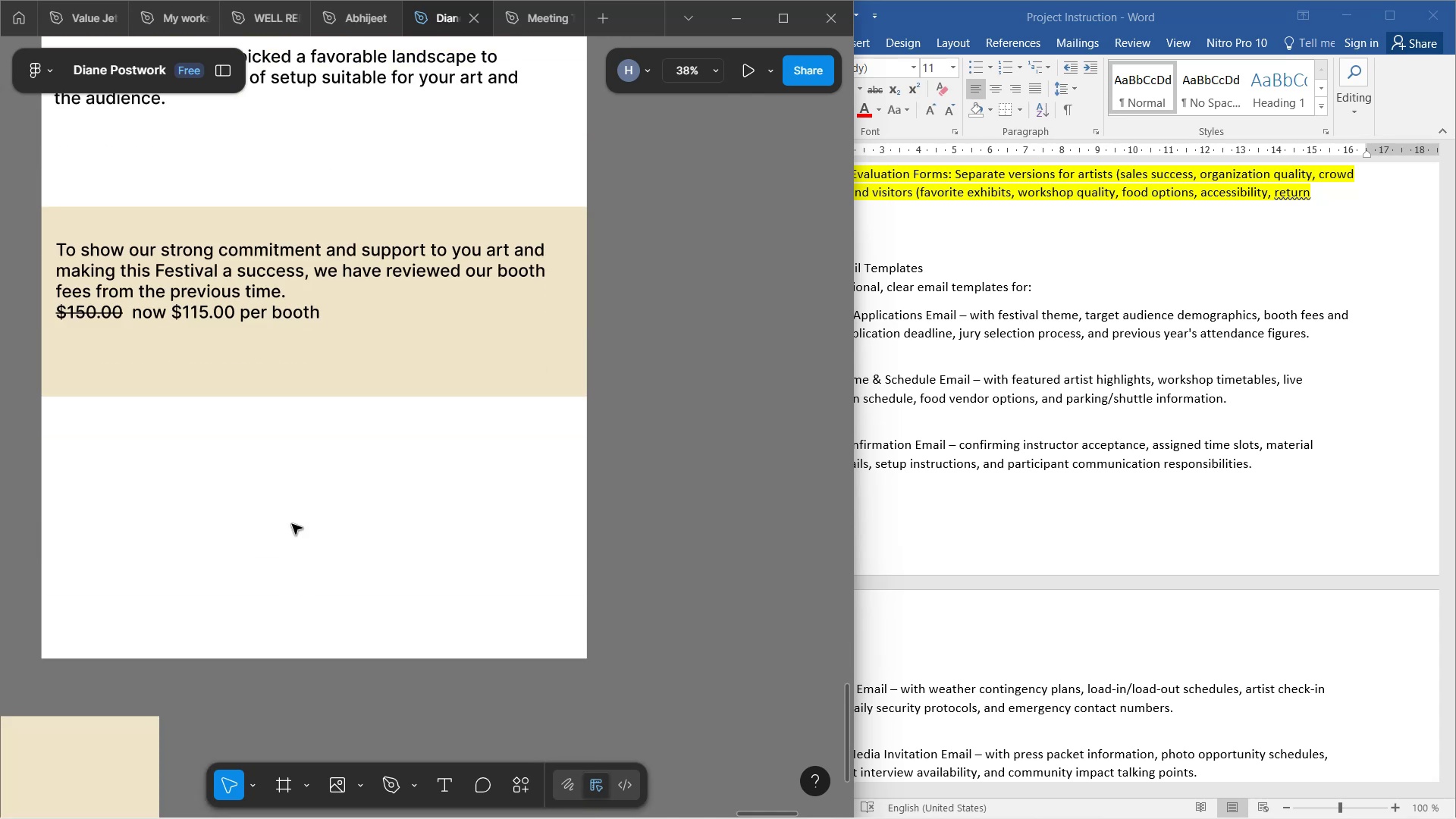 
hold_key(key=ControlLeft, duration=0.87)
scroll: coordinate [292, 524], scroll_direction: down, amount: 4.0
 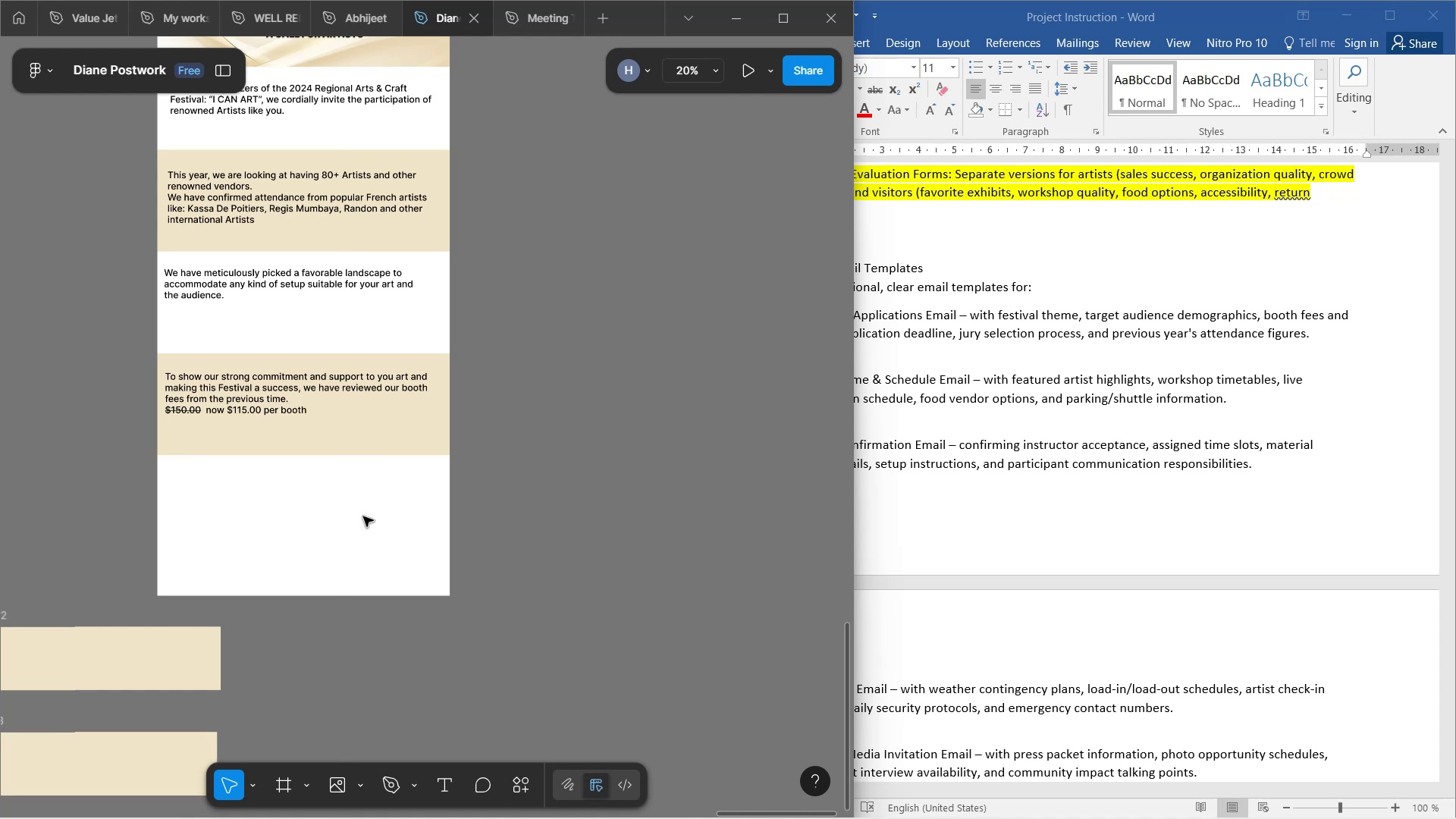 
scroll: coordinate [390, 487], scroll_direction: up, amount: 5.0
 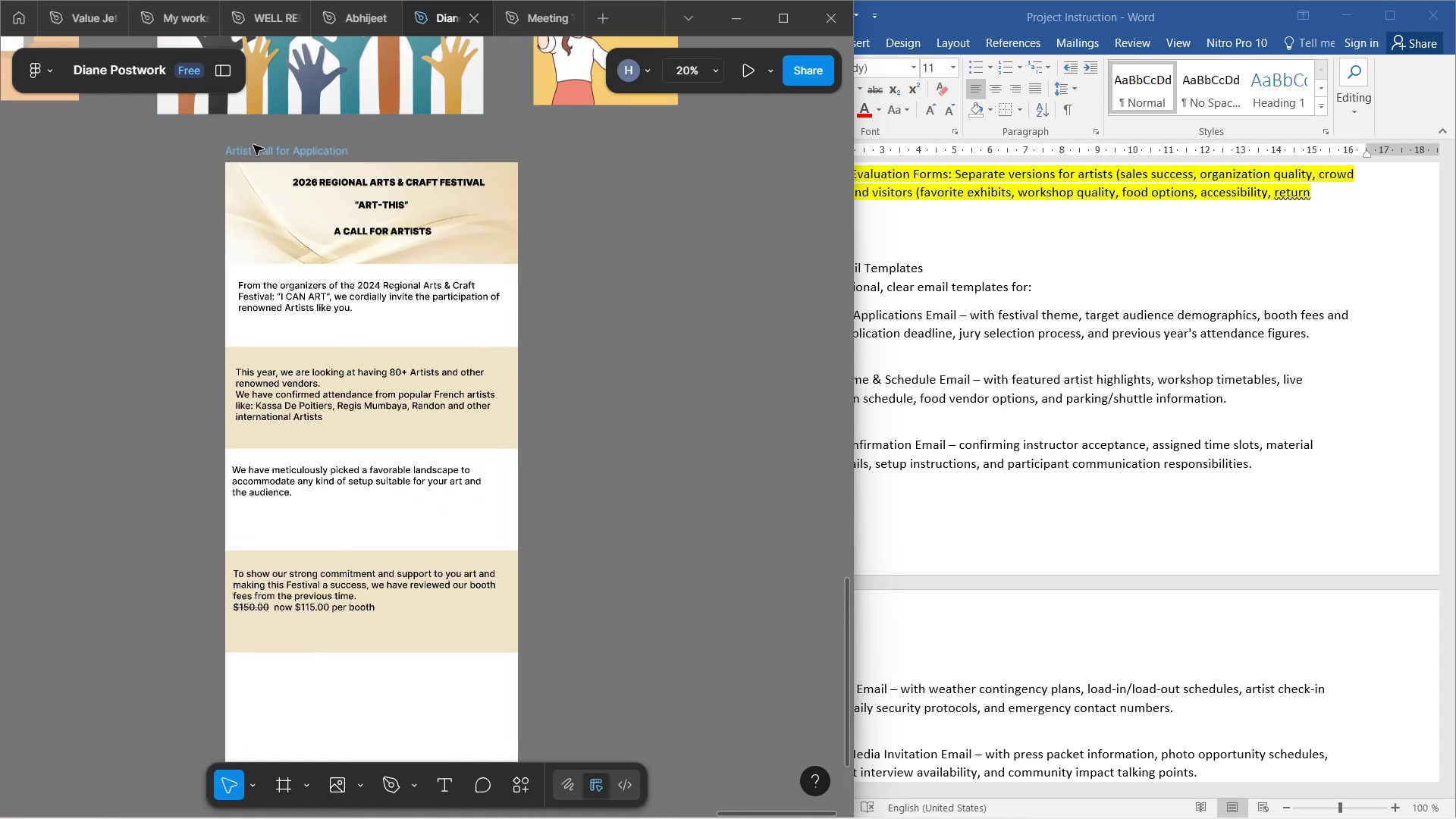 
scroll: coordinate [428, 554], scroll_direction: down, amount: 7.0
 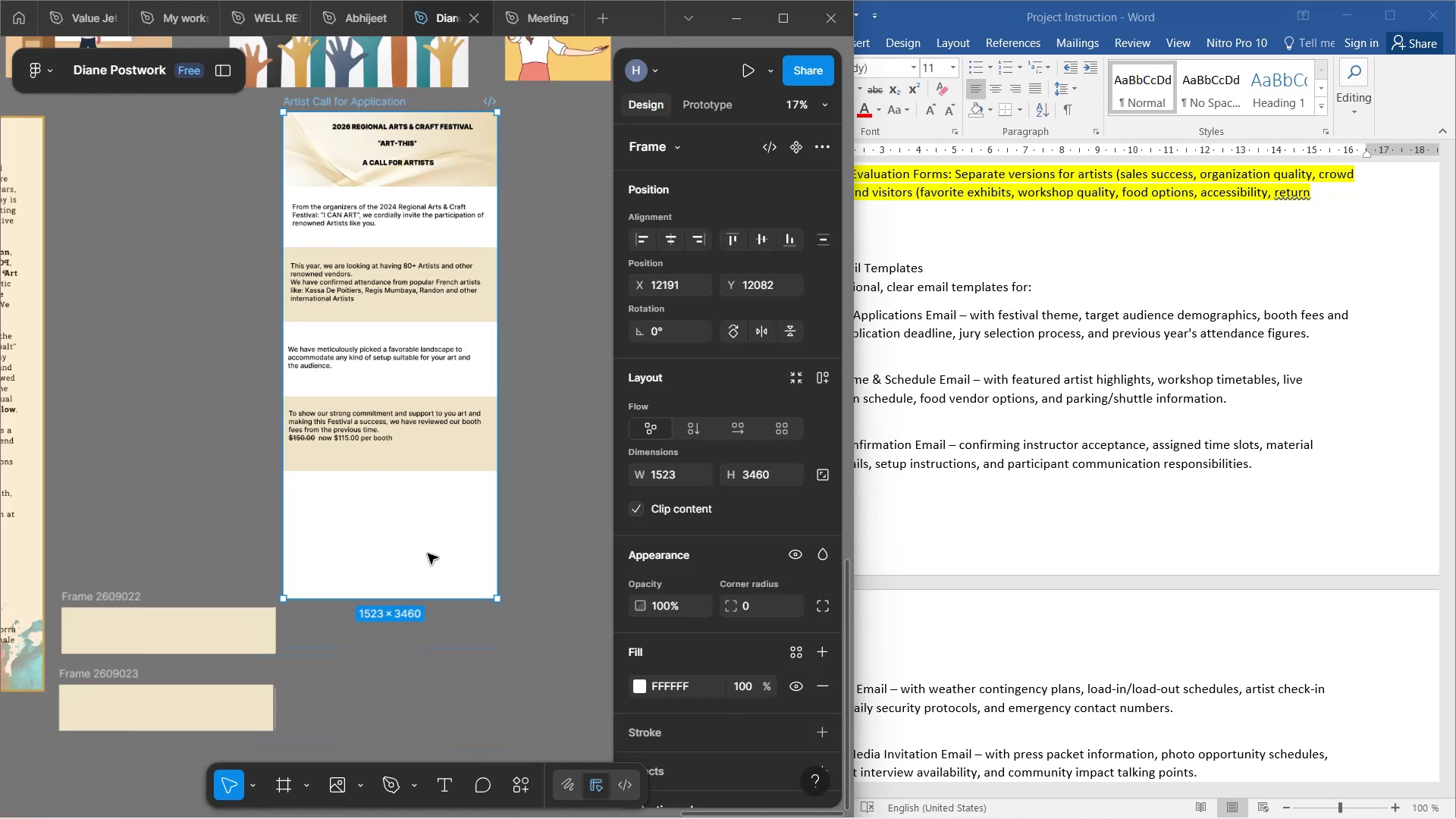 
hold_key(key=ControlLeft, duration=0.78)
 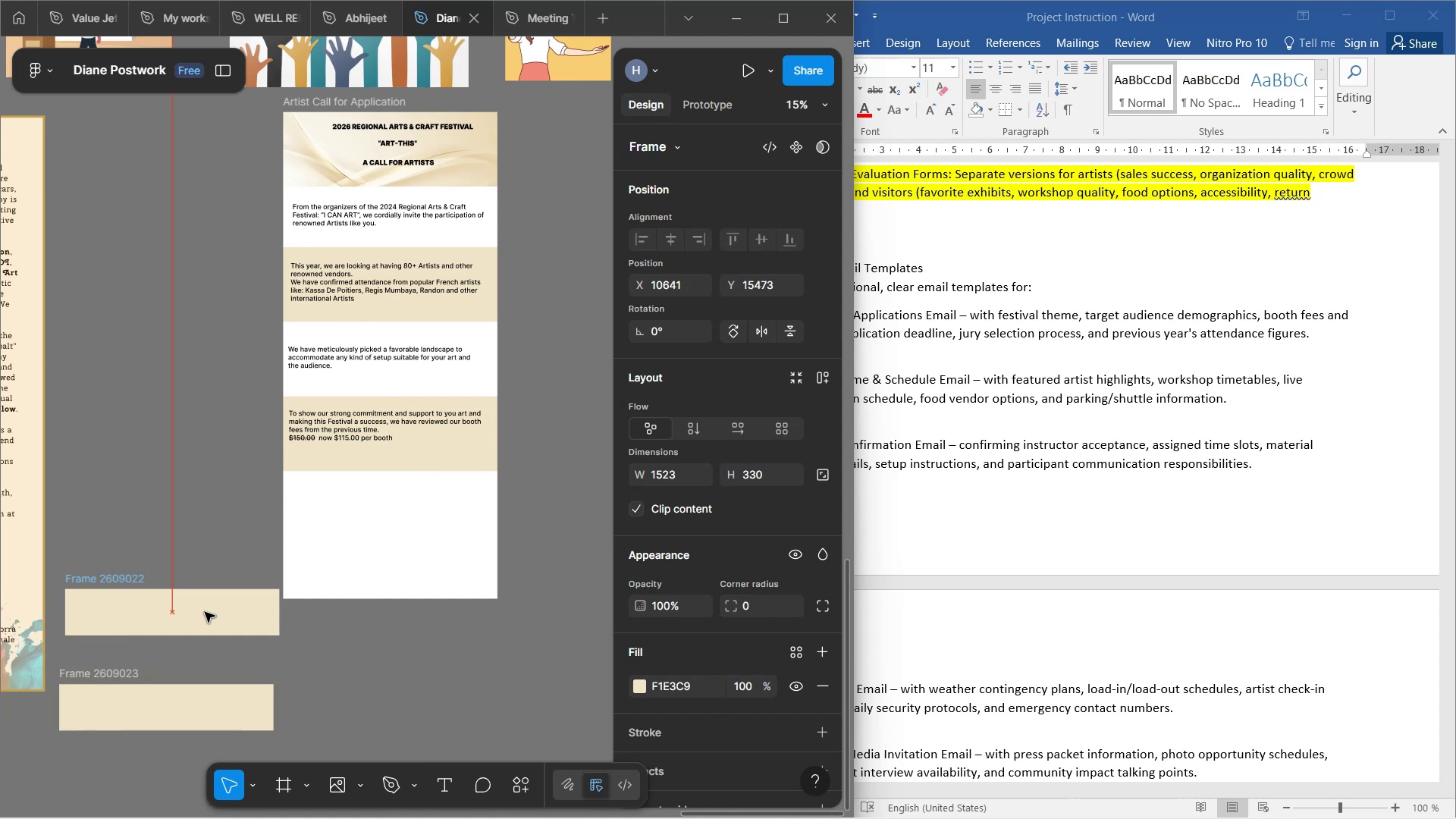 
key(Backspace)
 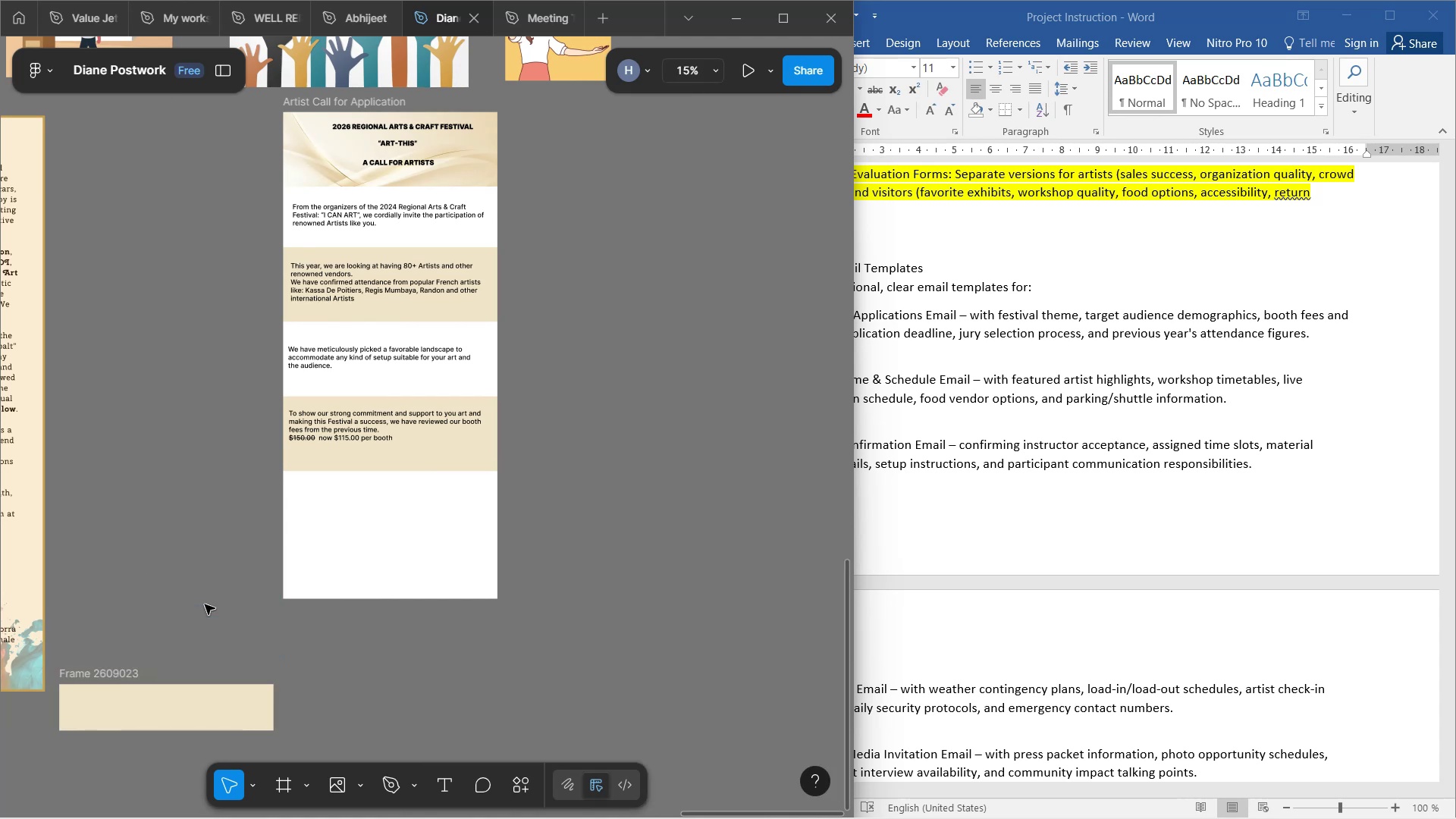 
scroll: coordinate [193, 626], scroll_direction: down, amount: 4.0
 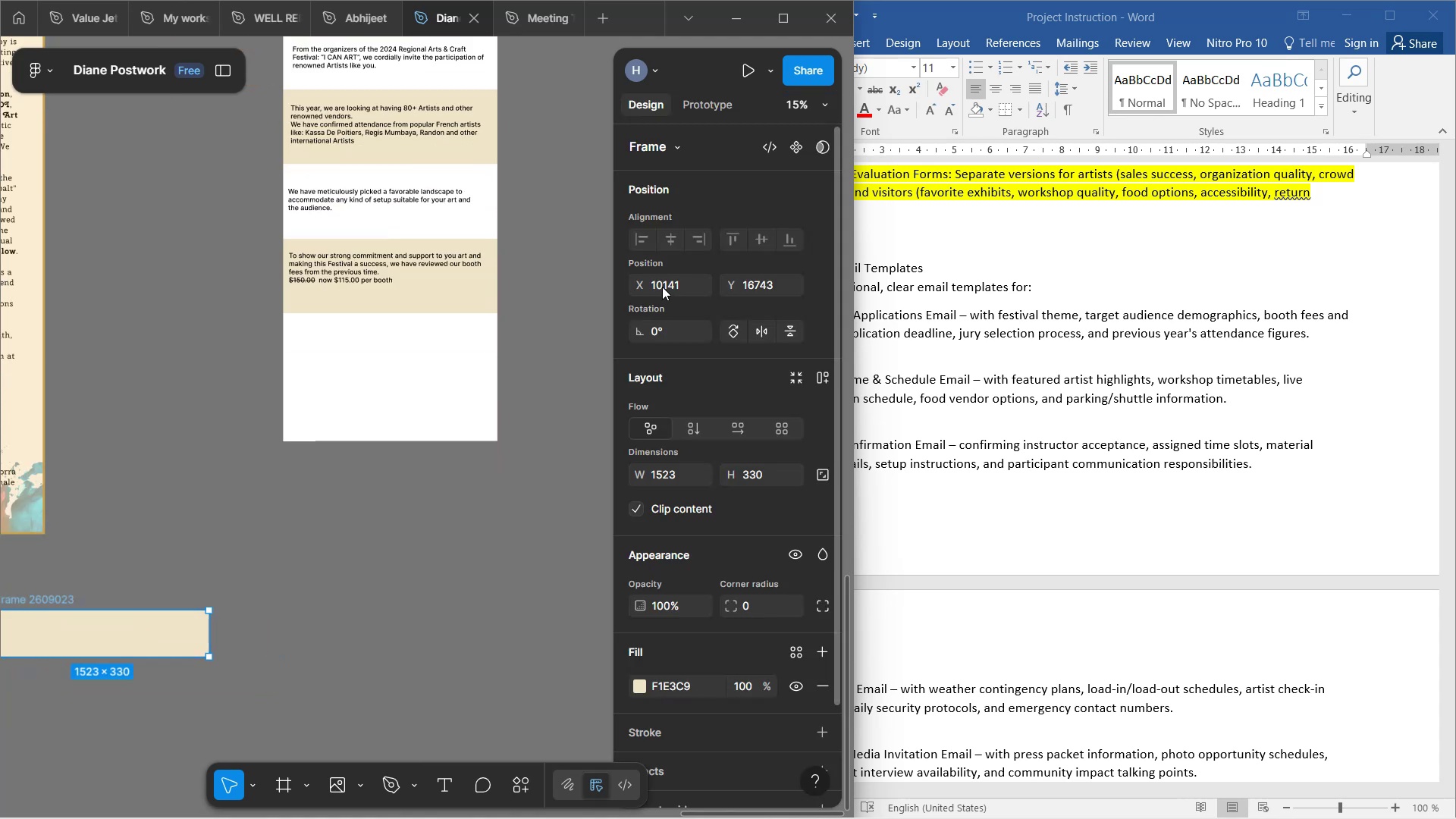 
left_click([419, 391])
 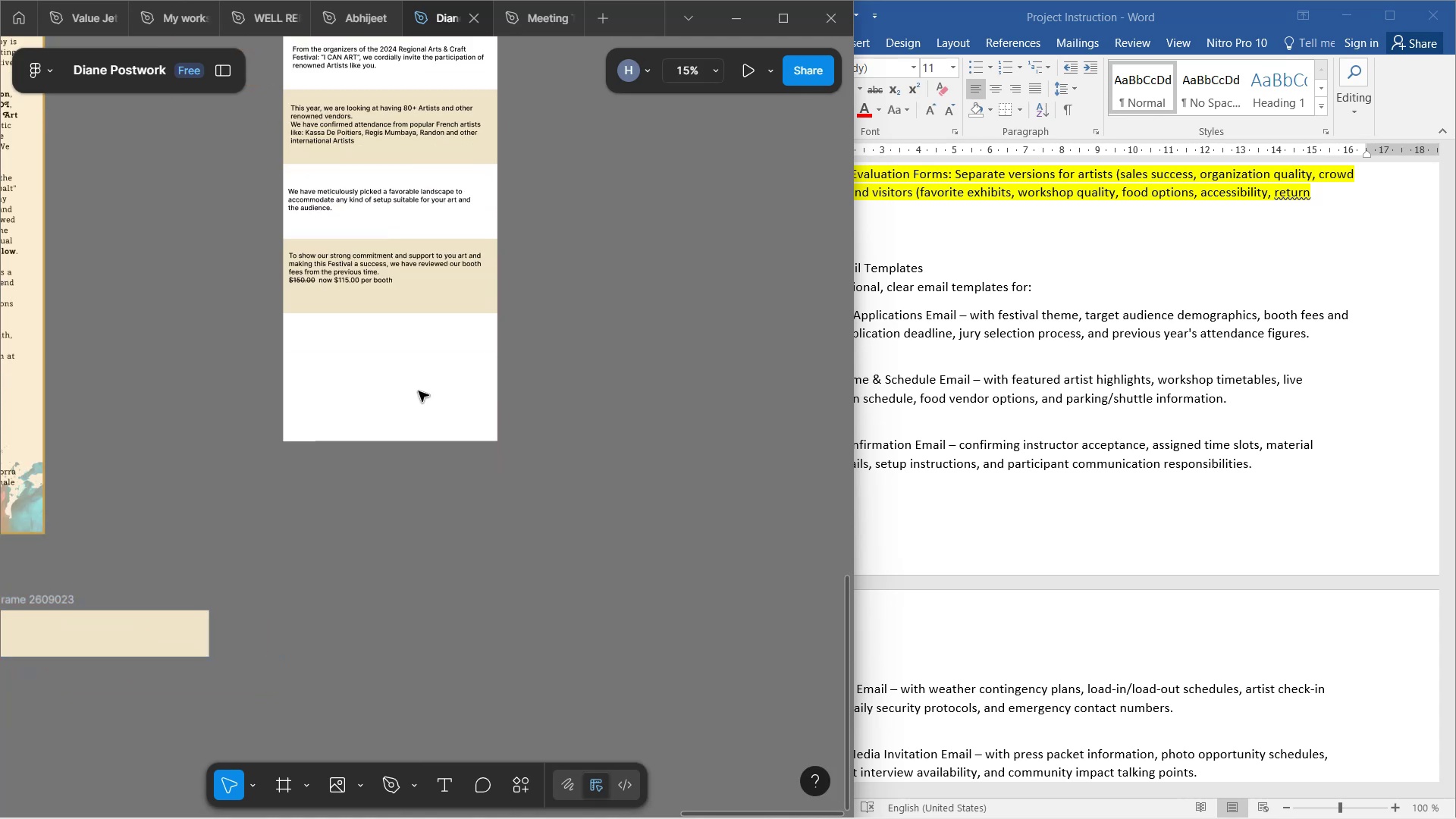 
scroll: coordinate [417, 385], scroll_direction: up, amount: 8.0
 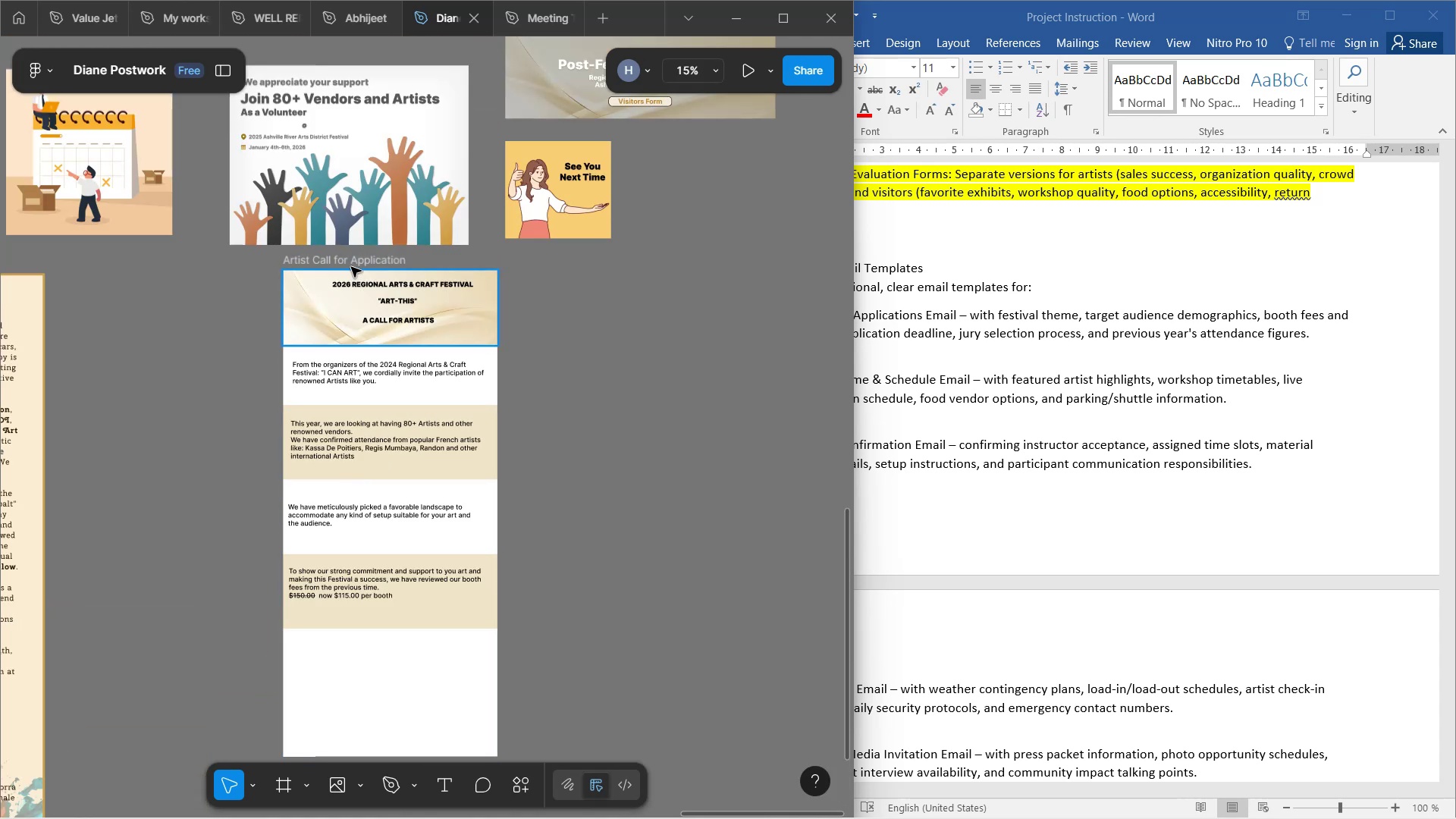 
left_click([351, 261])
 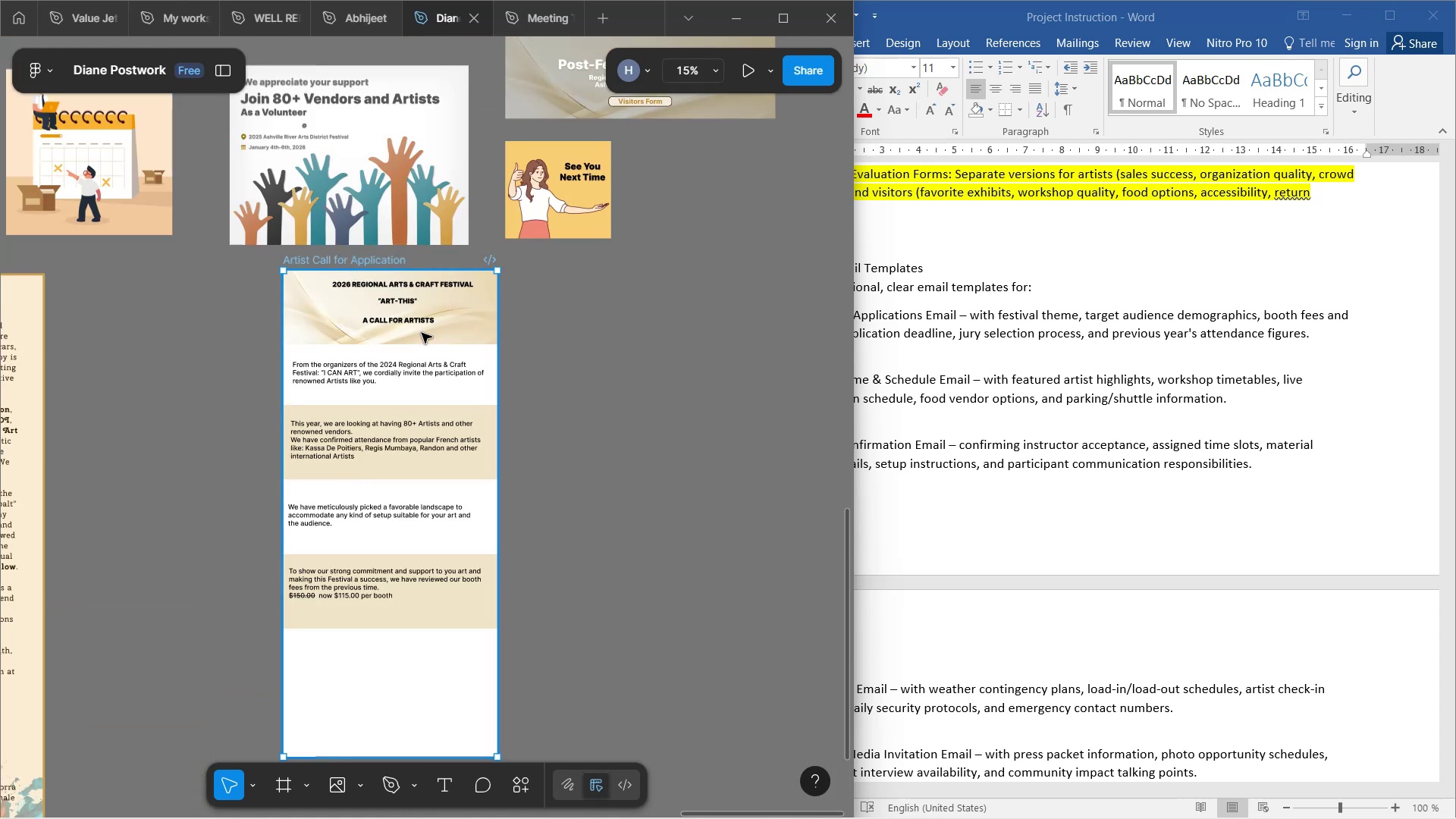 
scroll: coordinate [438, 343], scroll_direction: down, amount: 4.0
 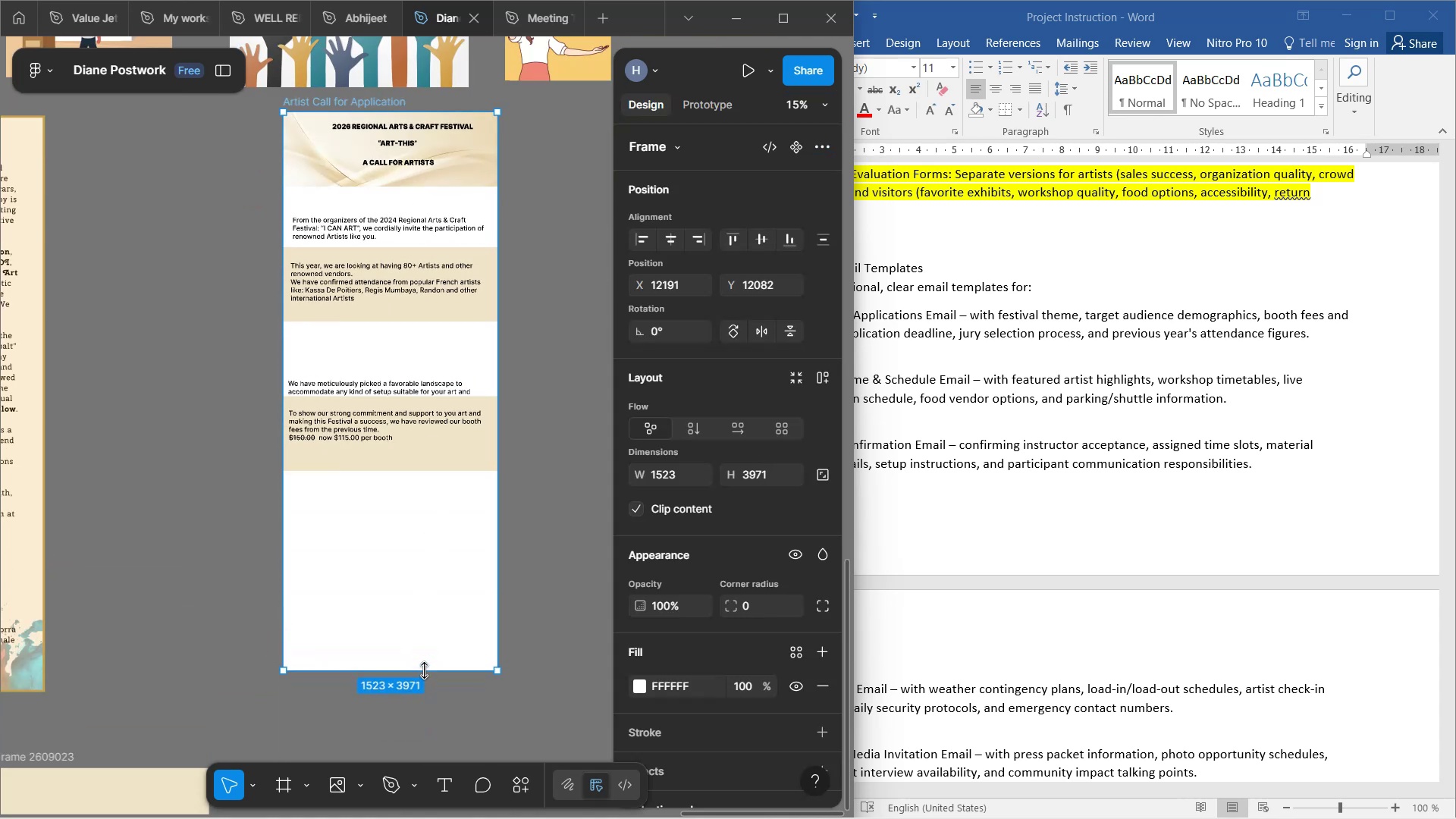 
key(Control+Z)
 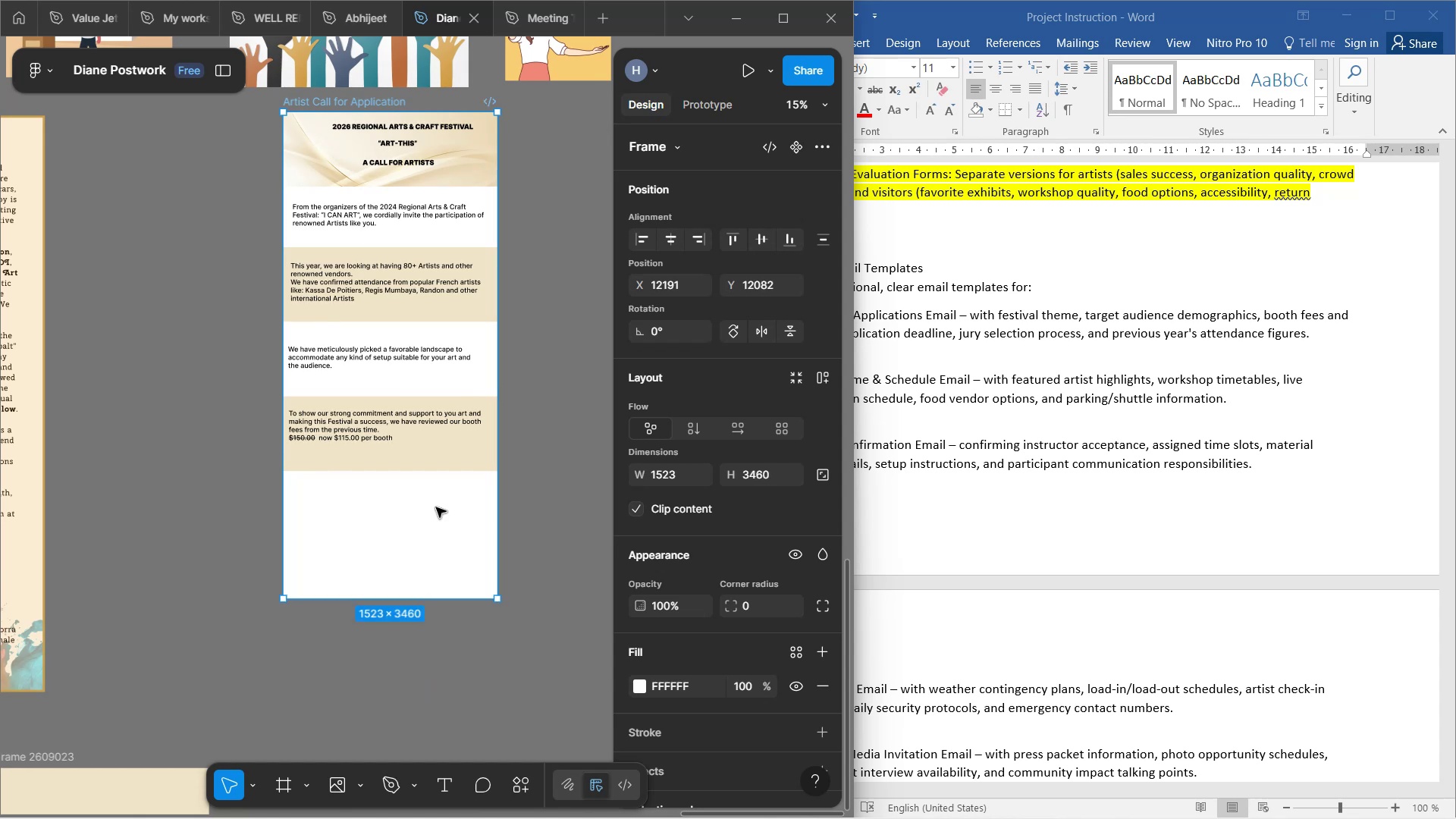 
left_click([436, 507])
 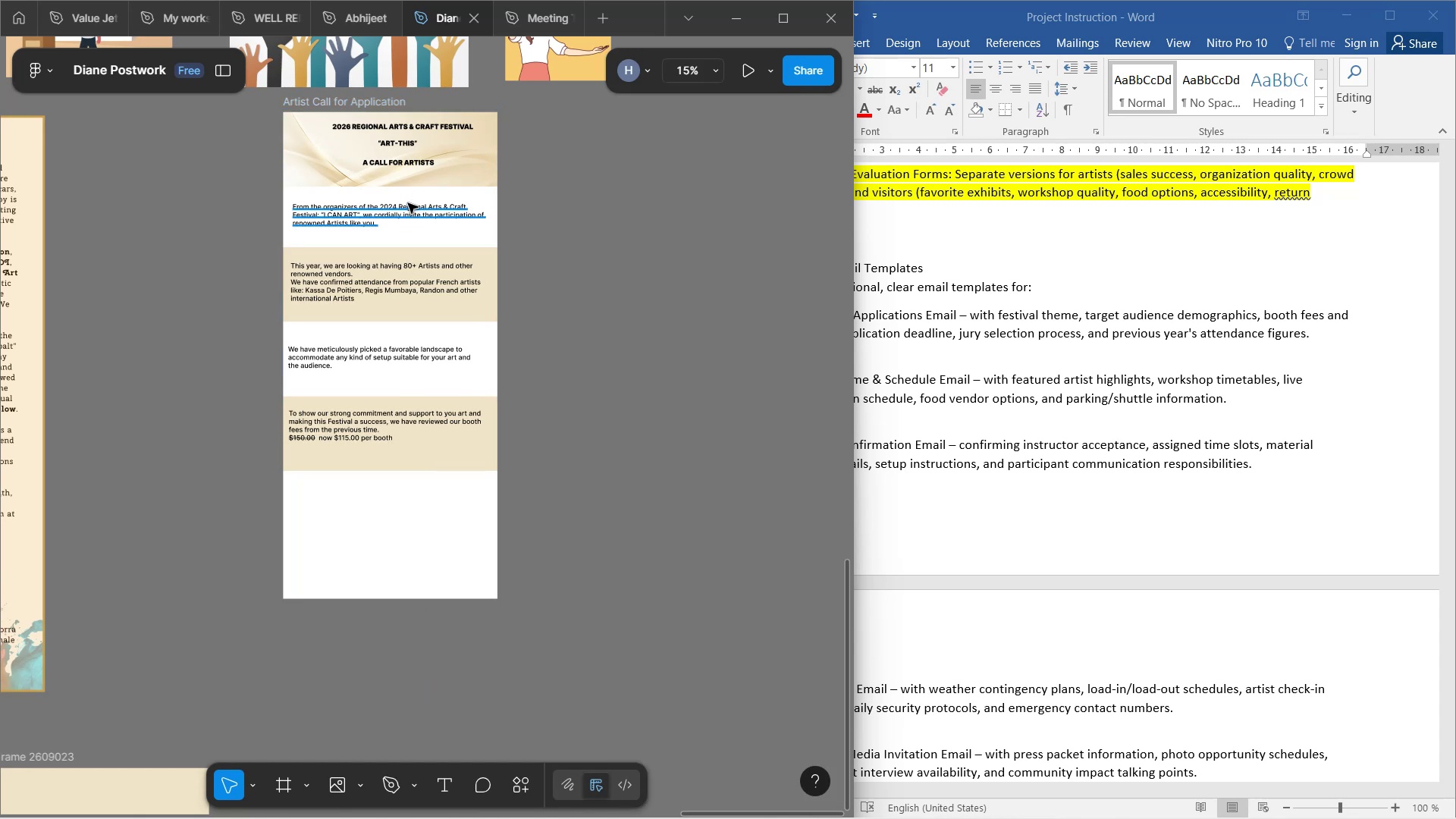 
left_click([406, 213])
 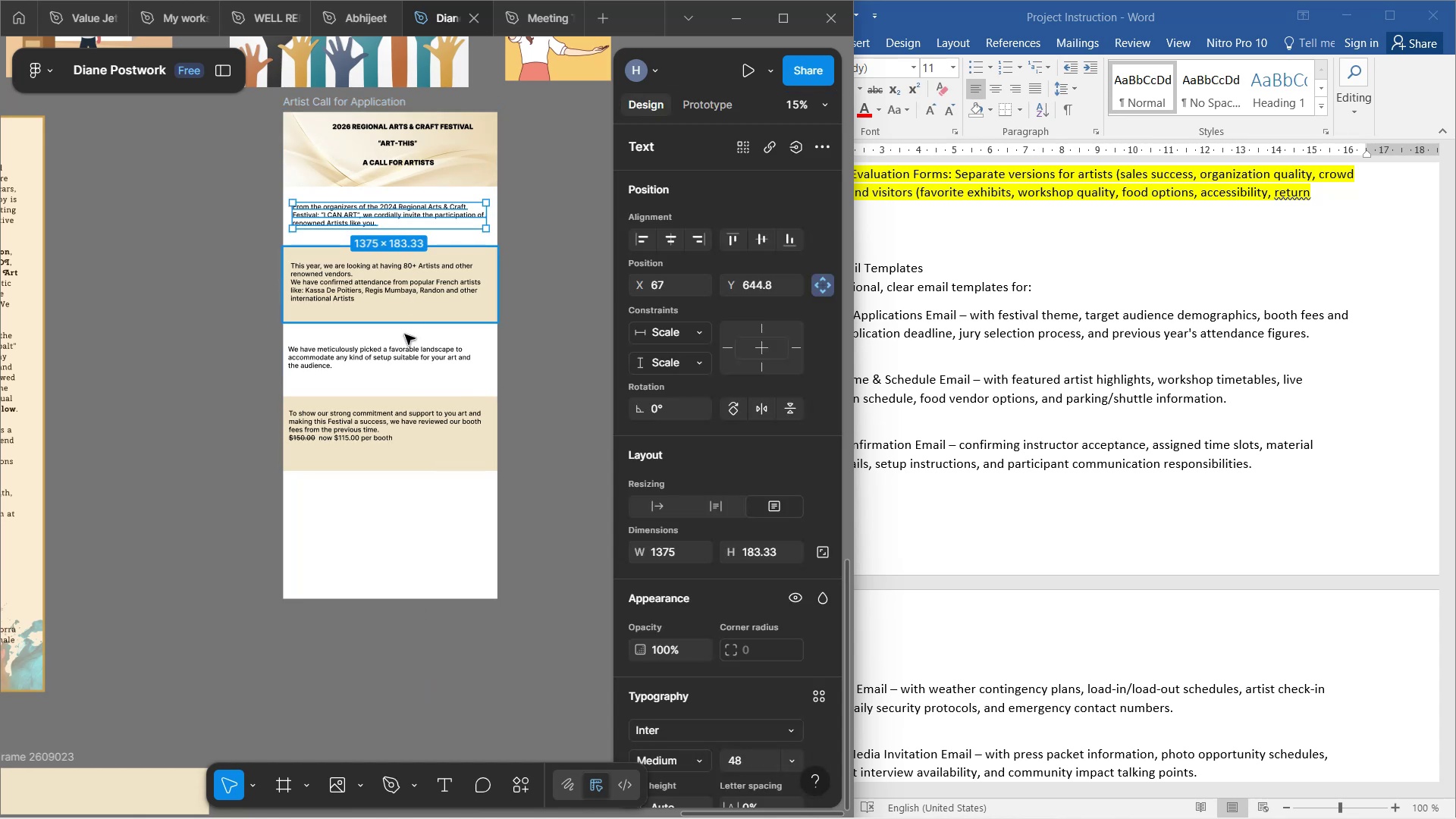 
left_click([394, 355])
 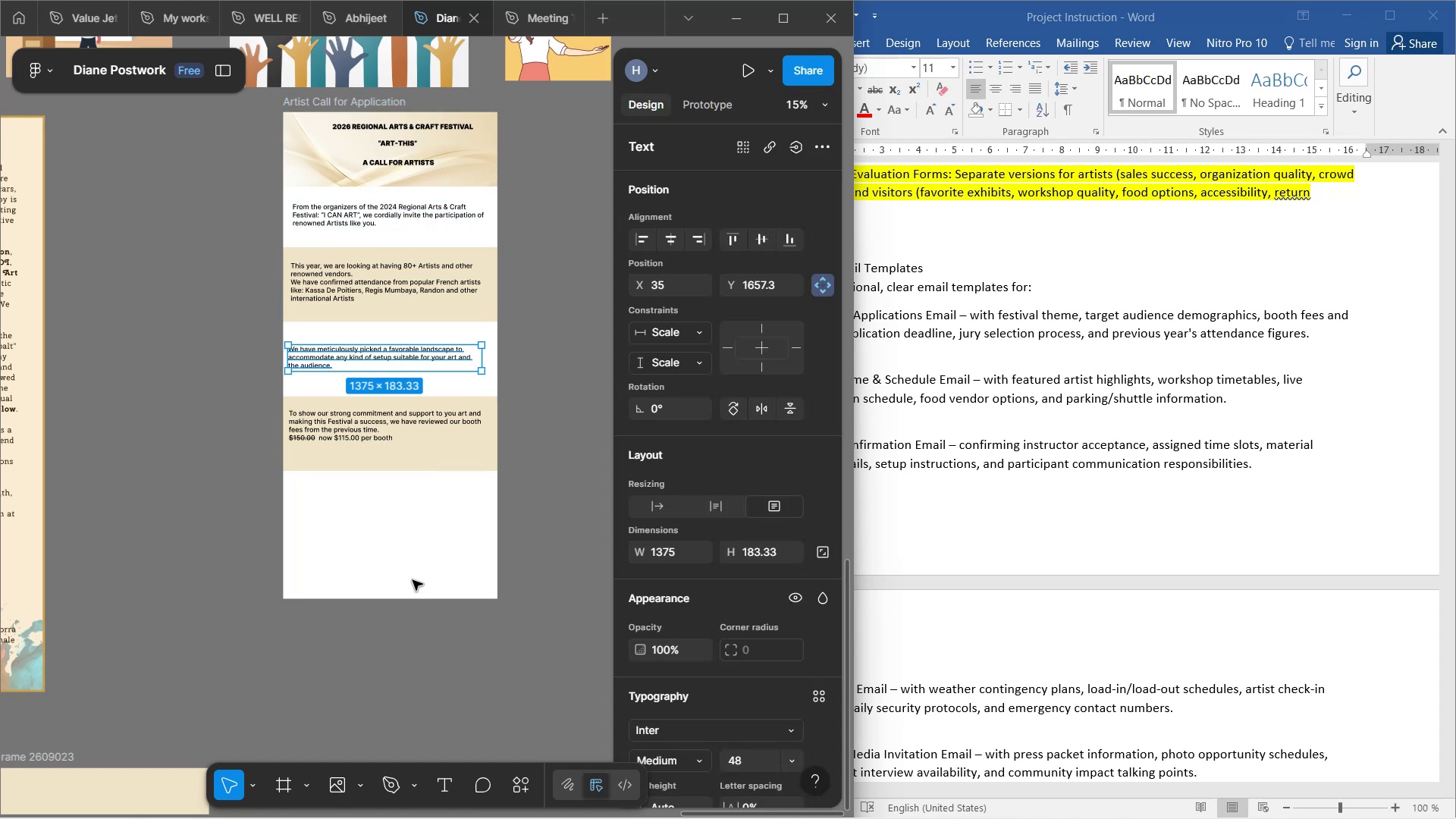 
scroll: coordinate [416, 515], scroll_direction: up, amount: 2.0
 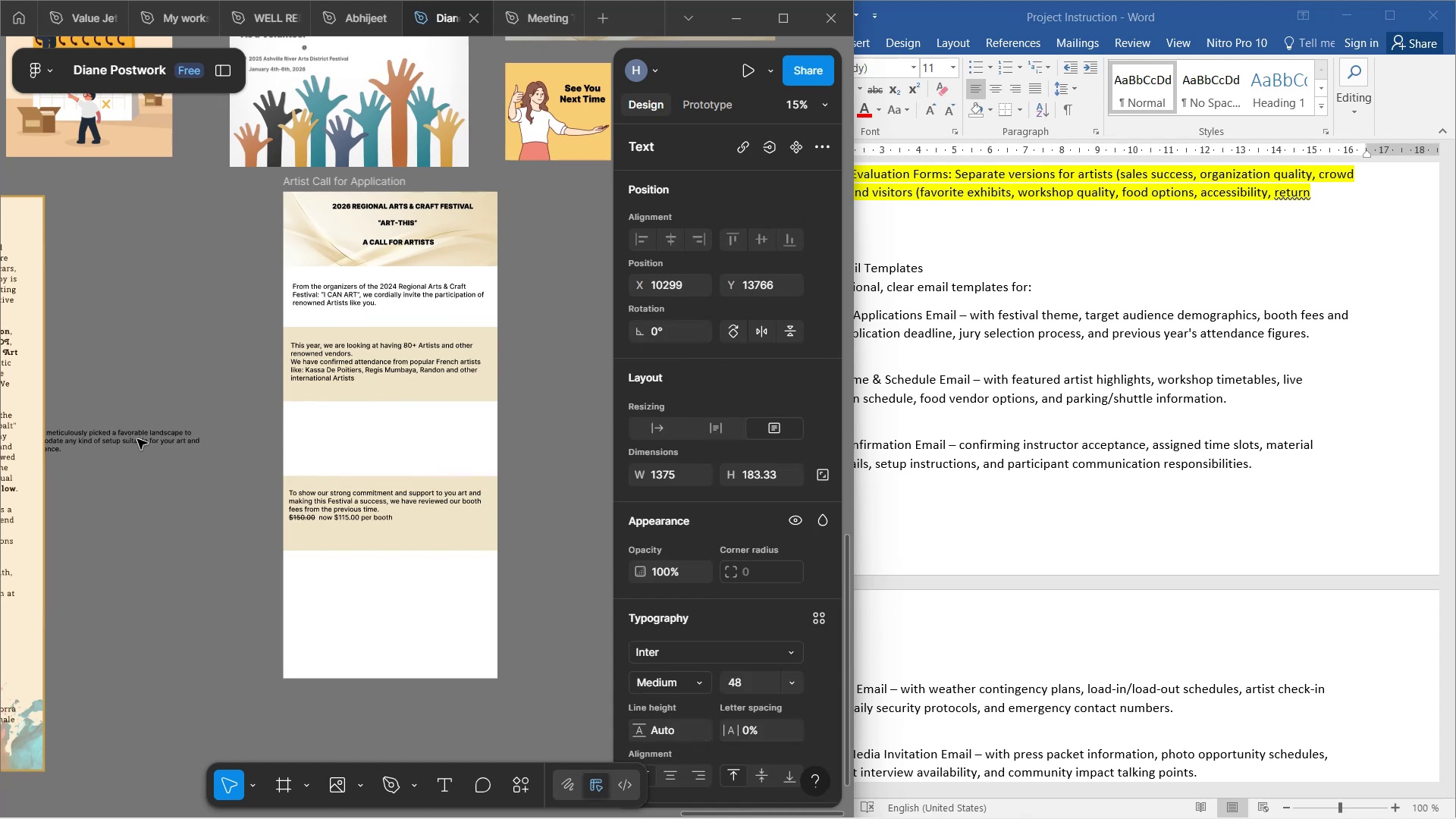 
key(Control+Z)
 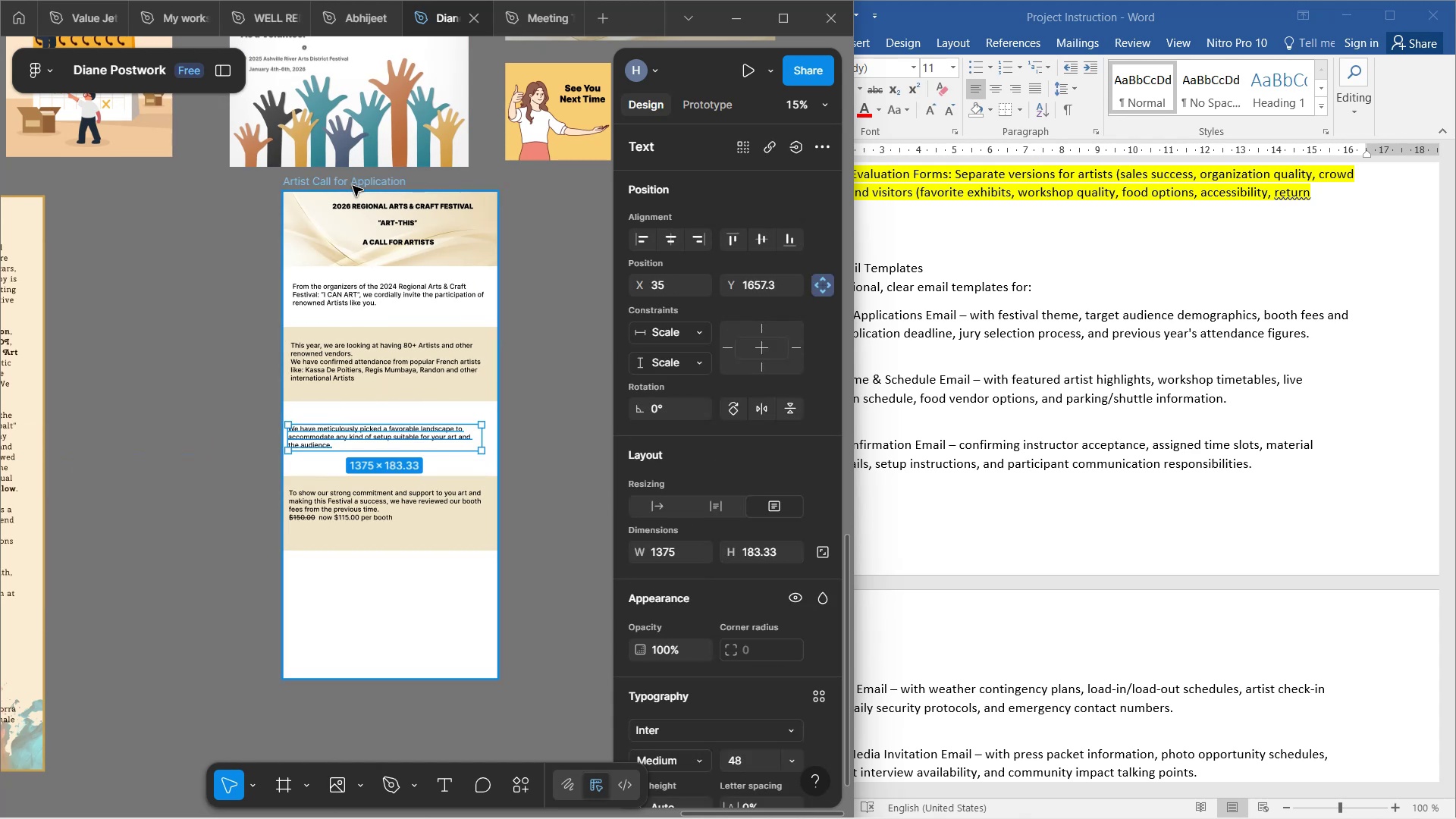 
left_click([353, 180])
 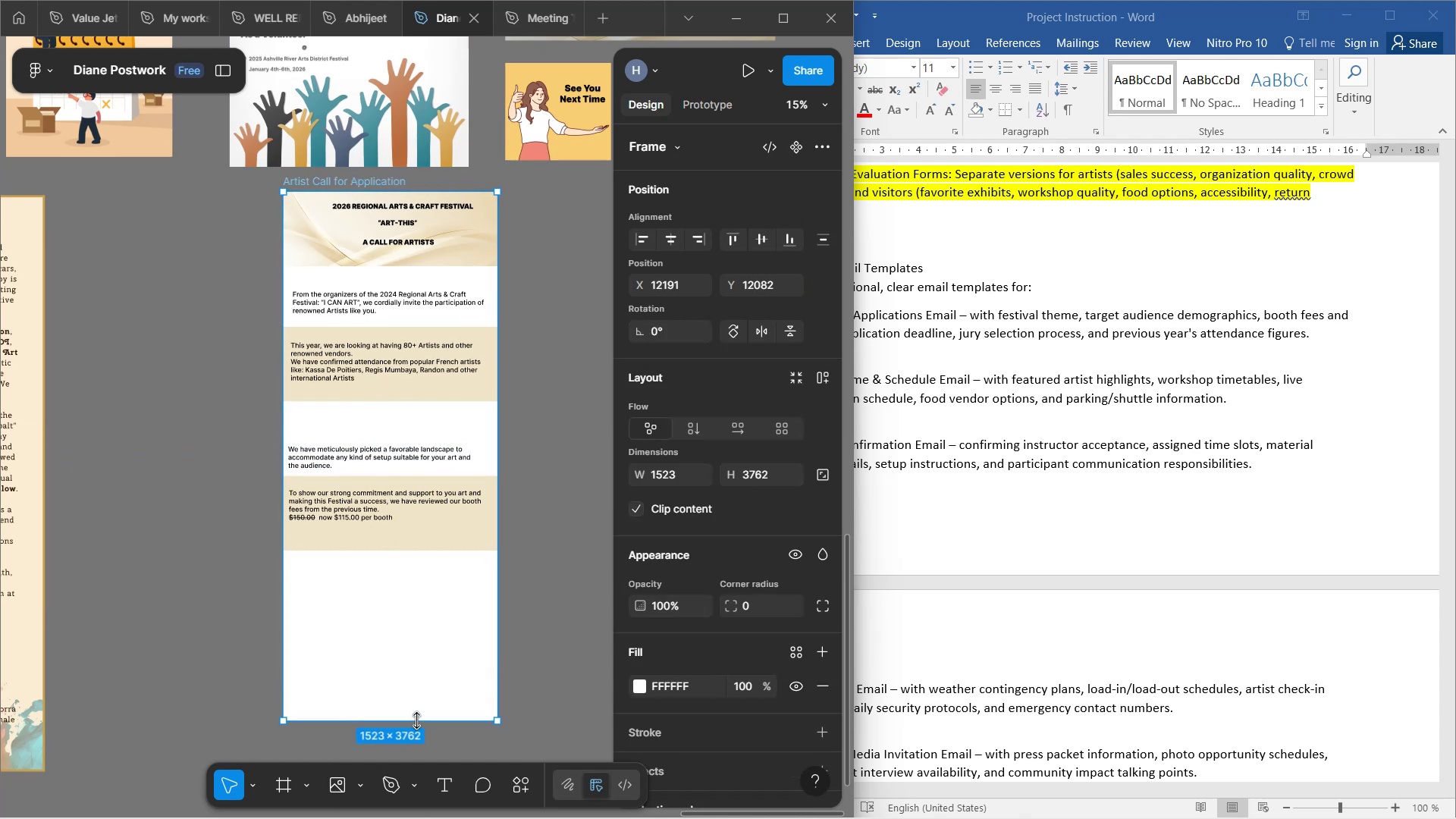 
key(Control+Z)
 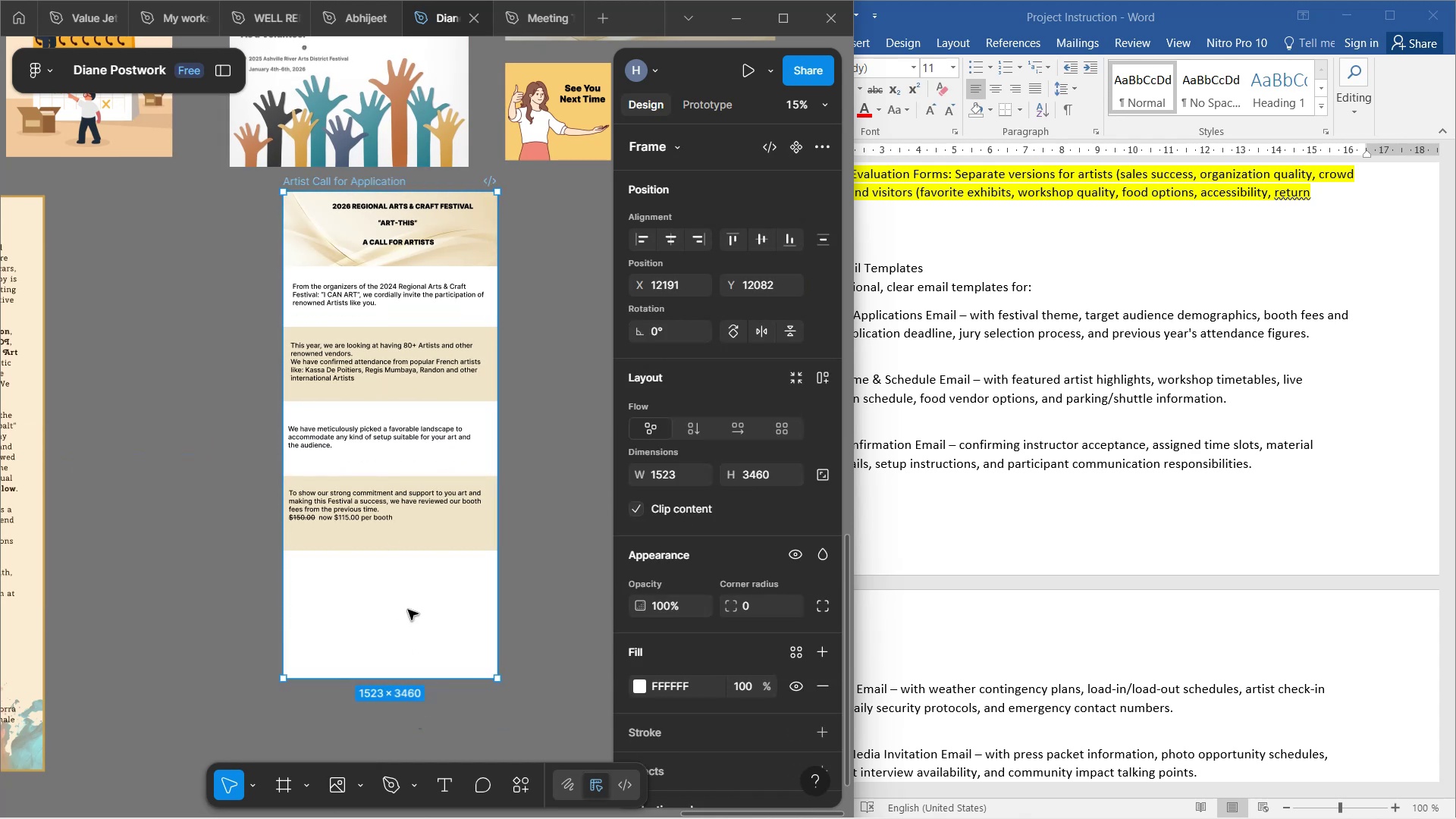 
hold_key(key=ControlLeft, duration=0.63)
scroll: coordinate [414, 565], scroll_direction: up, amount: 11.0
 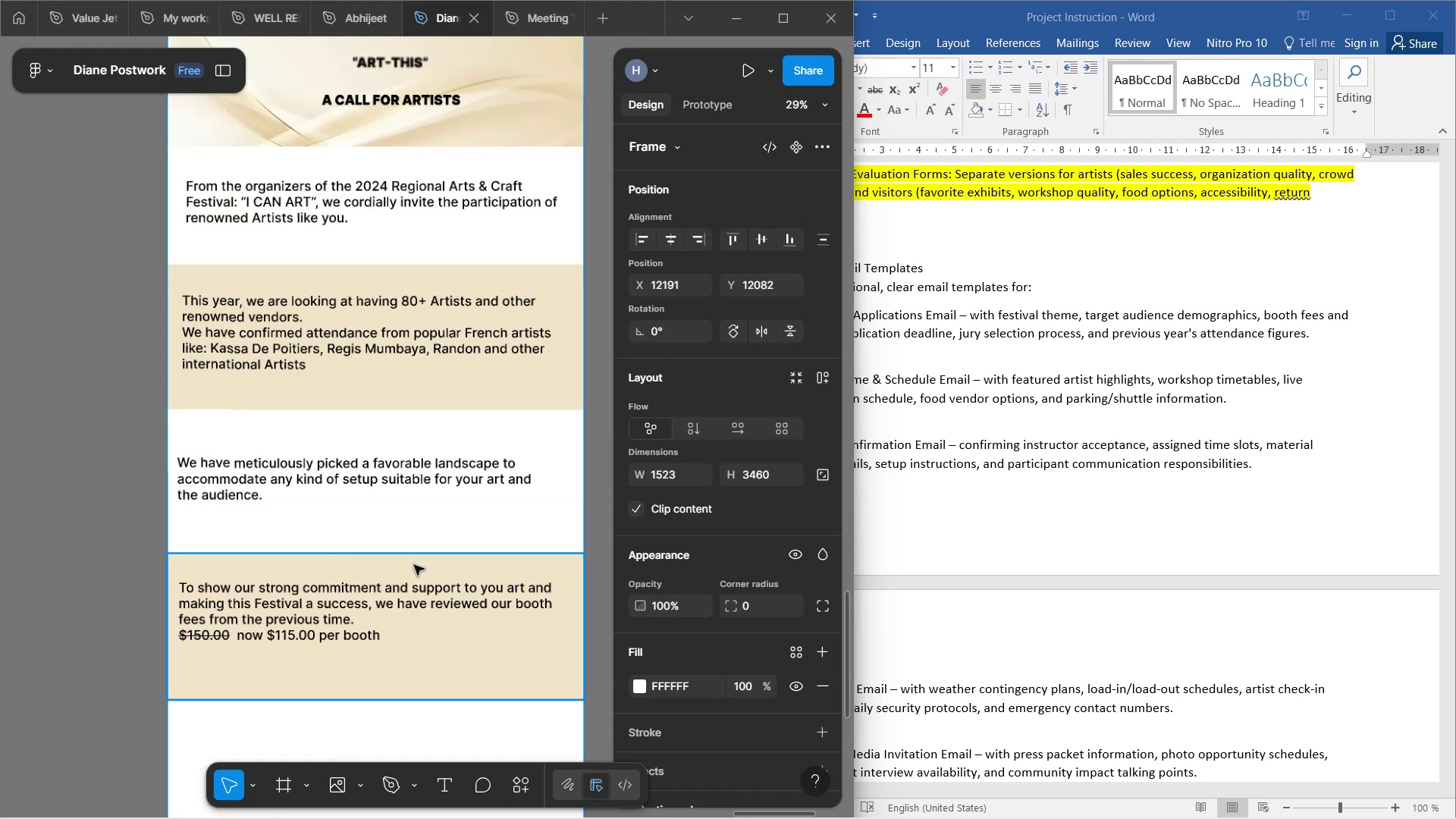 
hold_key(key=ControlLeft, duration=0.87)
scroll: coordinate [405, 555], scroll_direction: down, amount: 3.0
 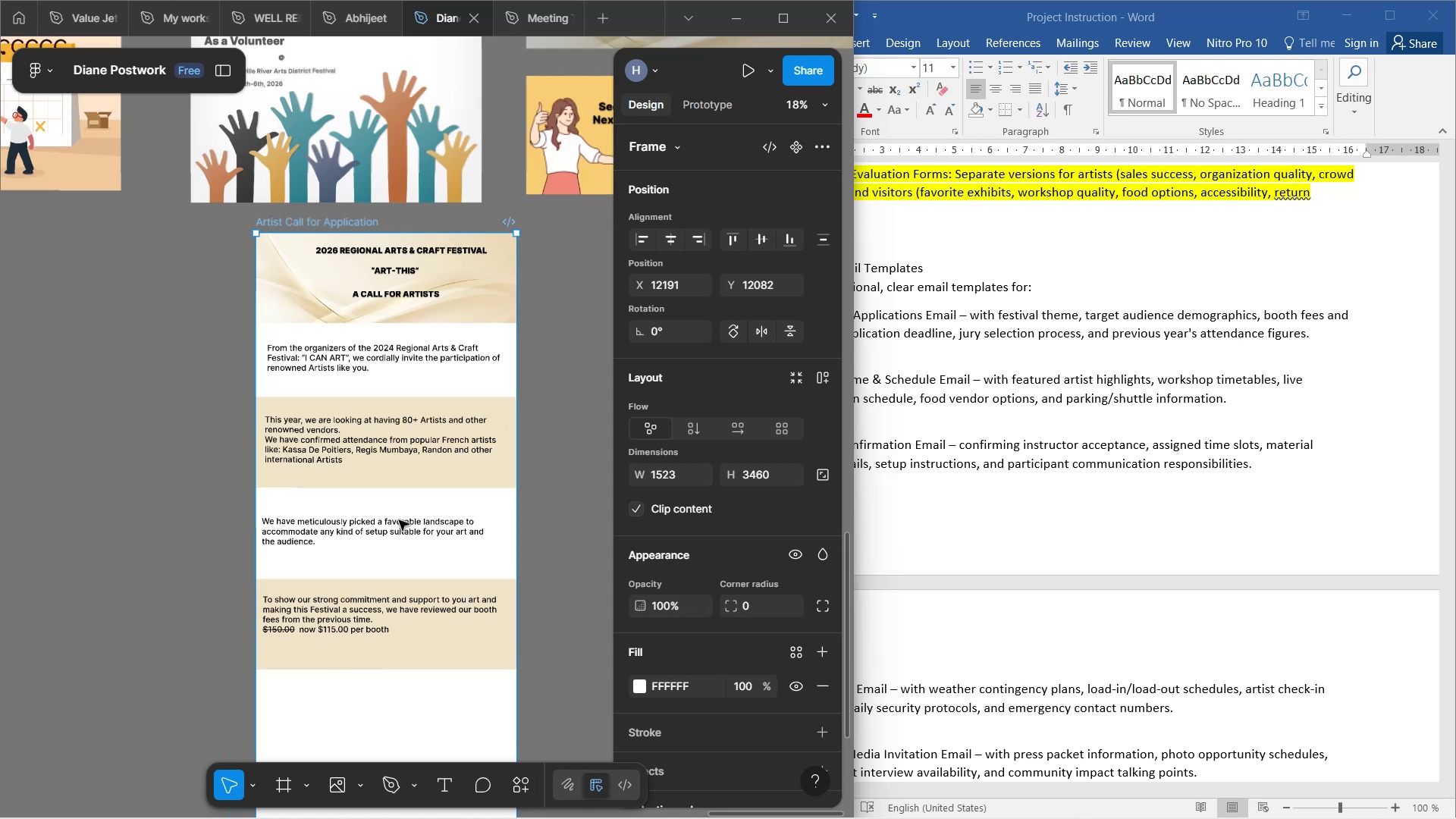 
left_click([386, 357])
 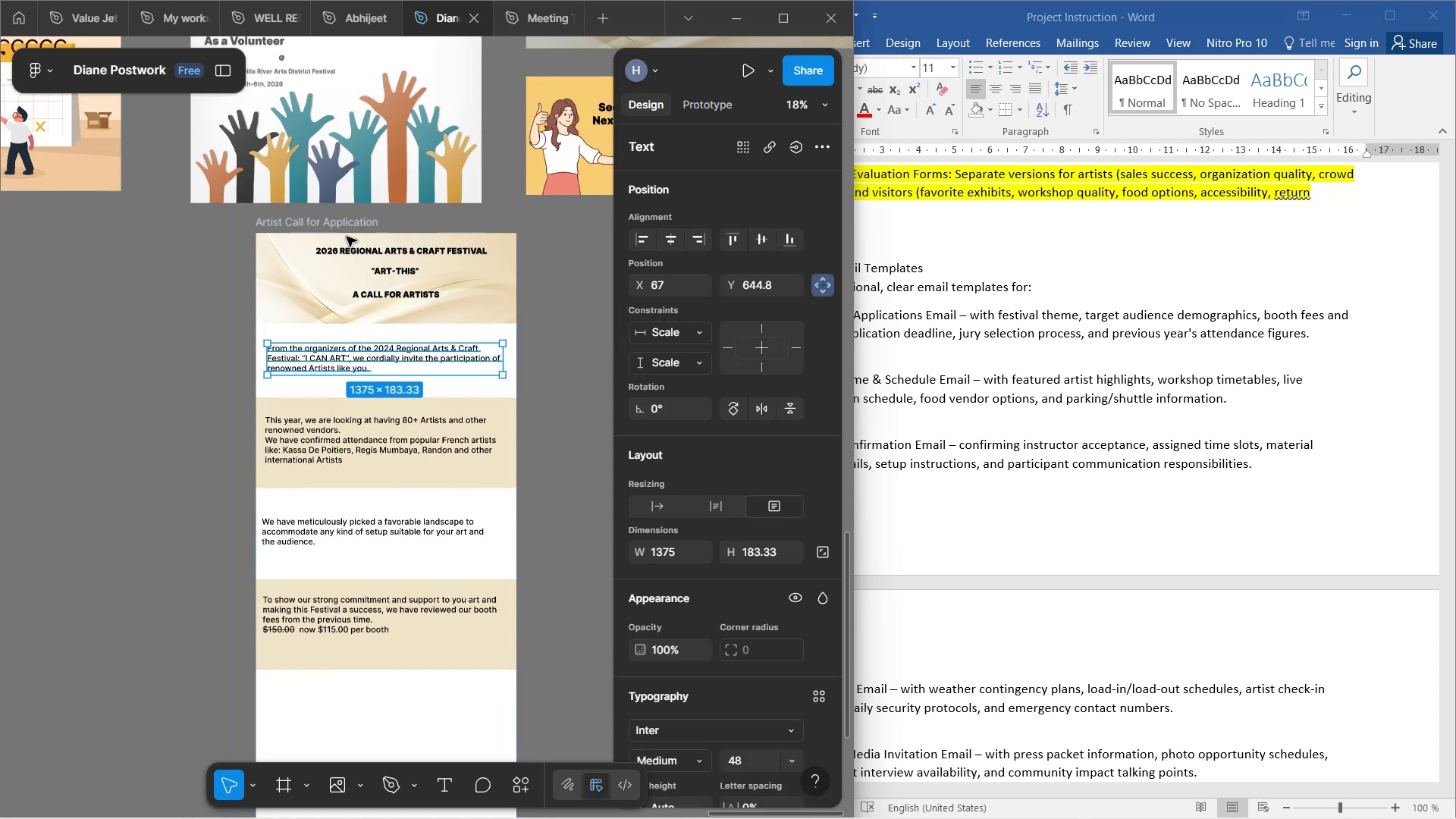 
left_click([339, 226])
 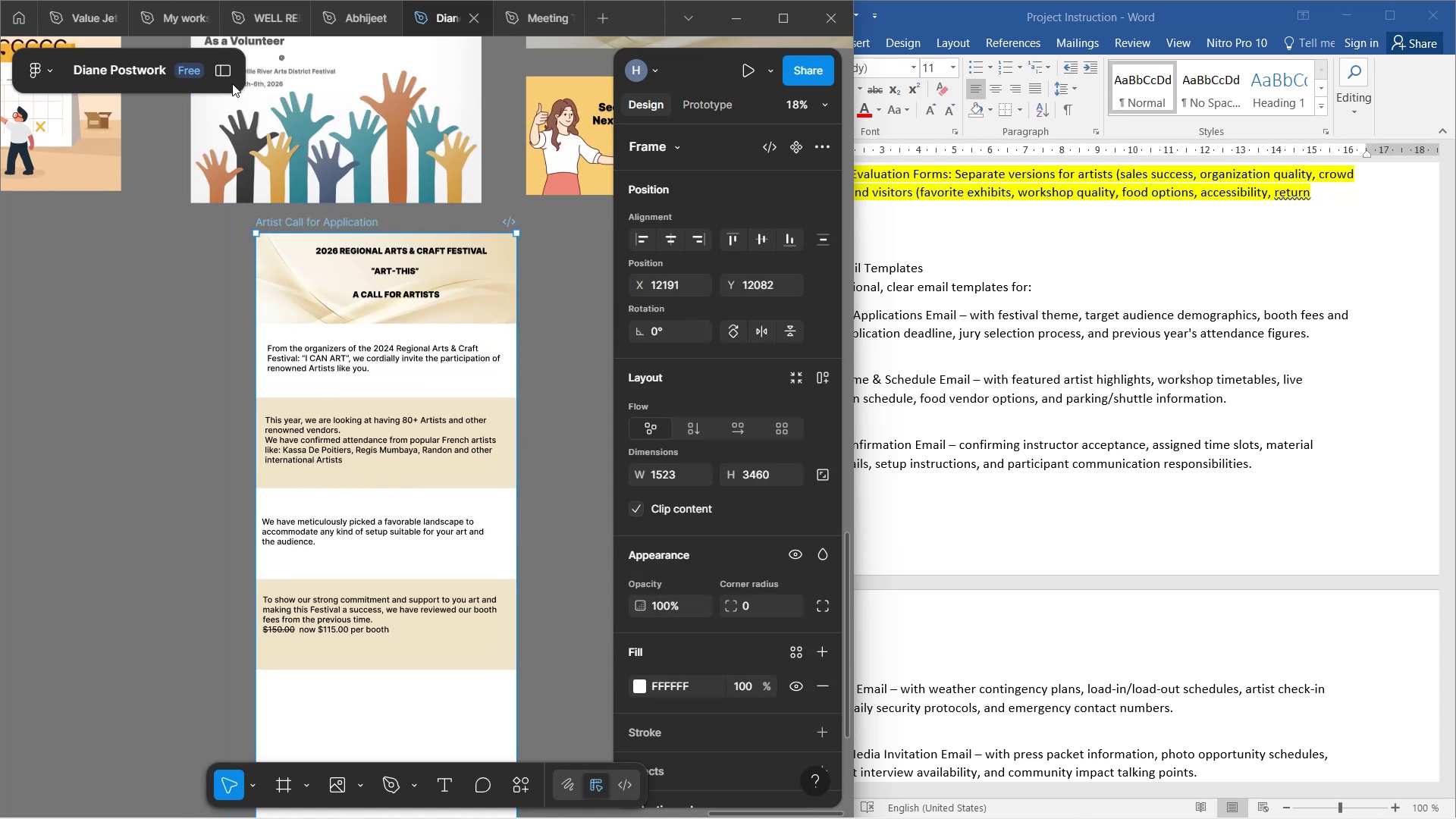 
left_click([229, 64])
 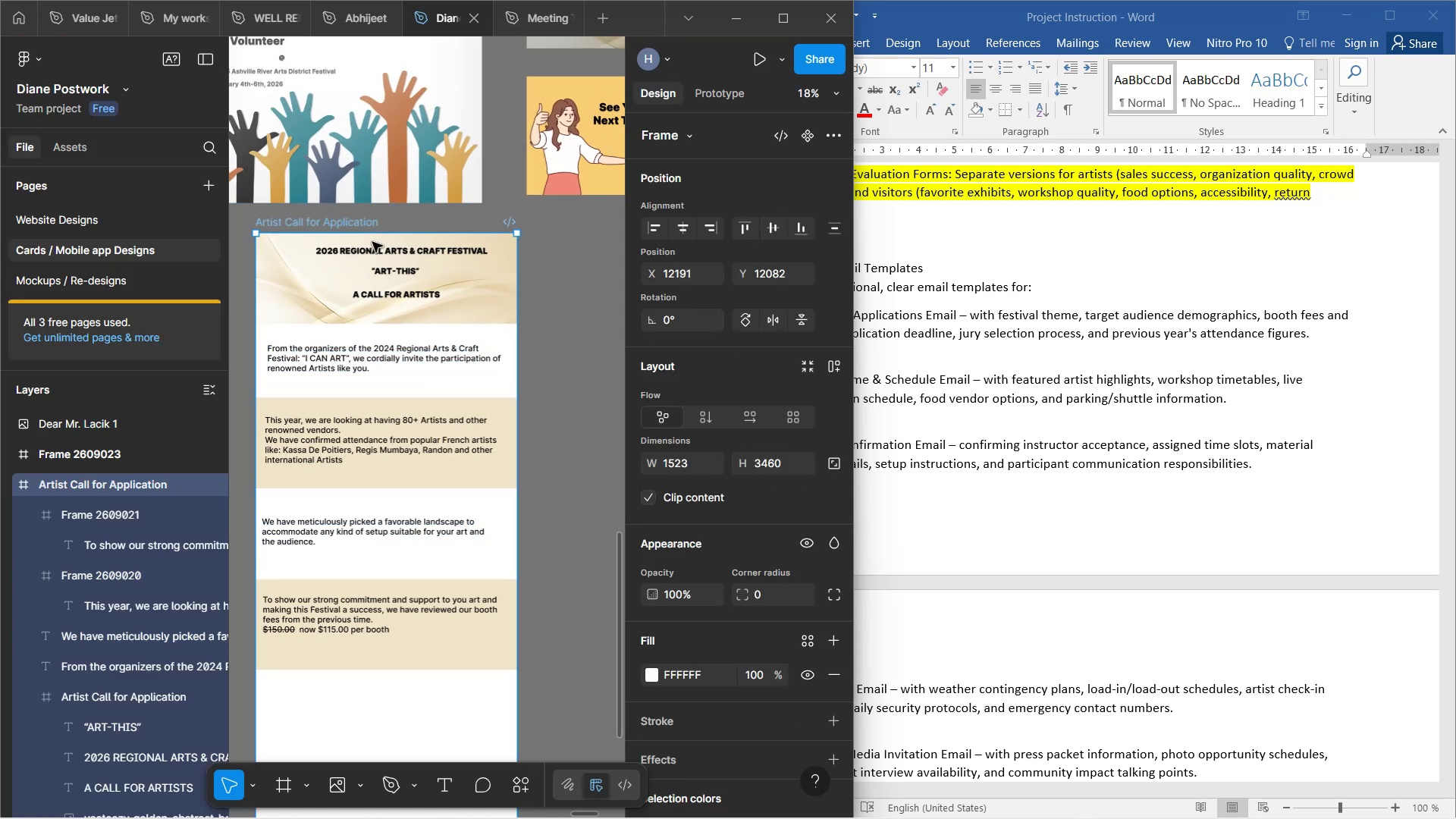 
left_click([383, 353])
 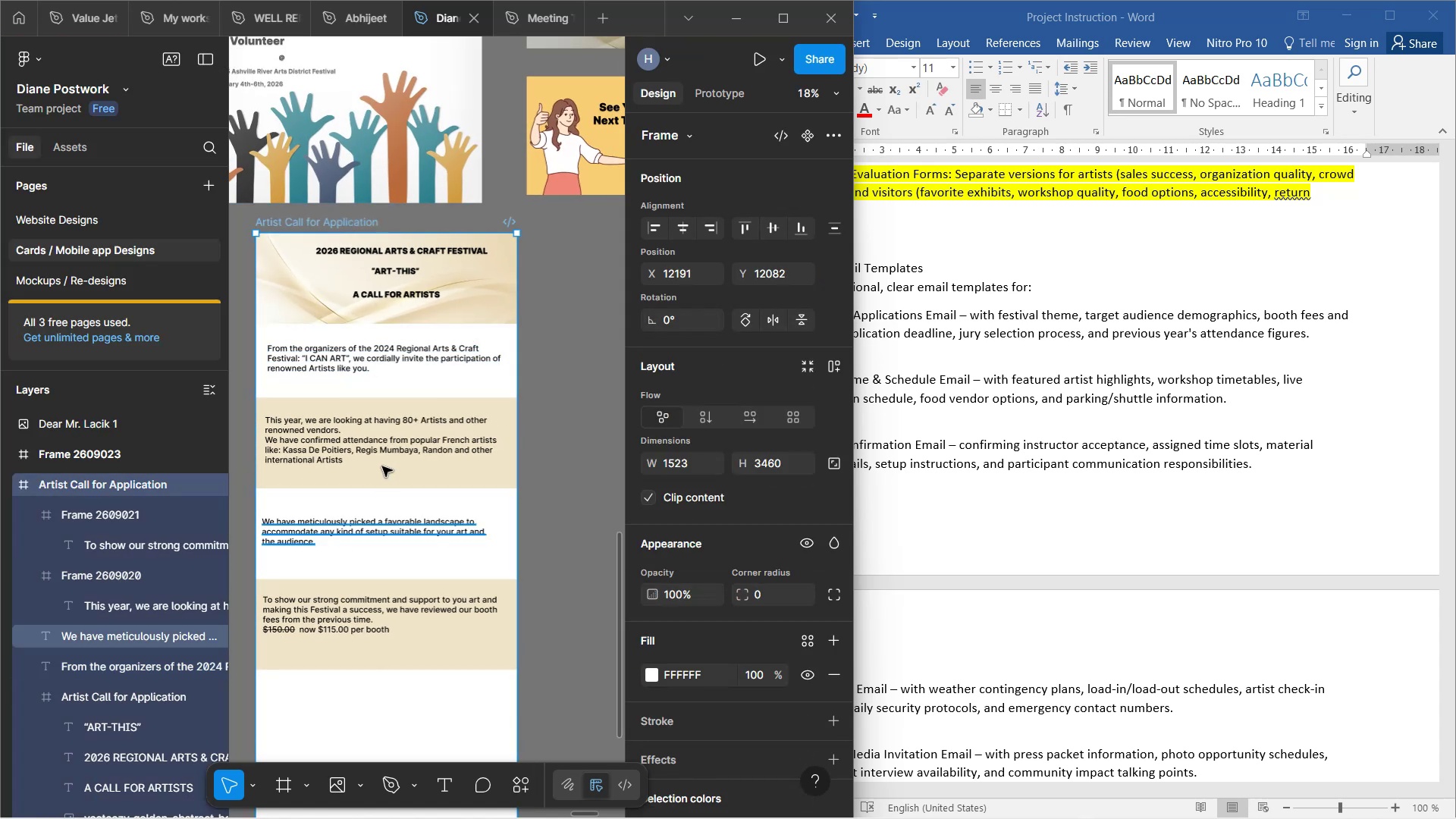 
left_click([389, 353])
 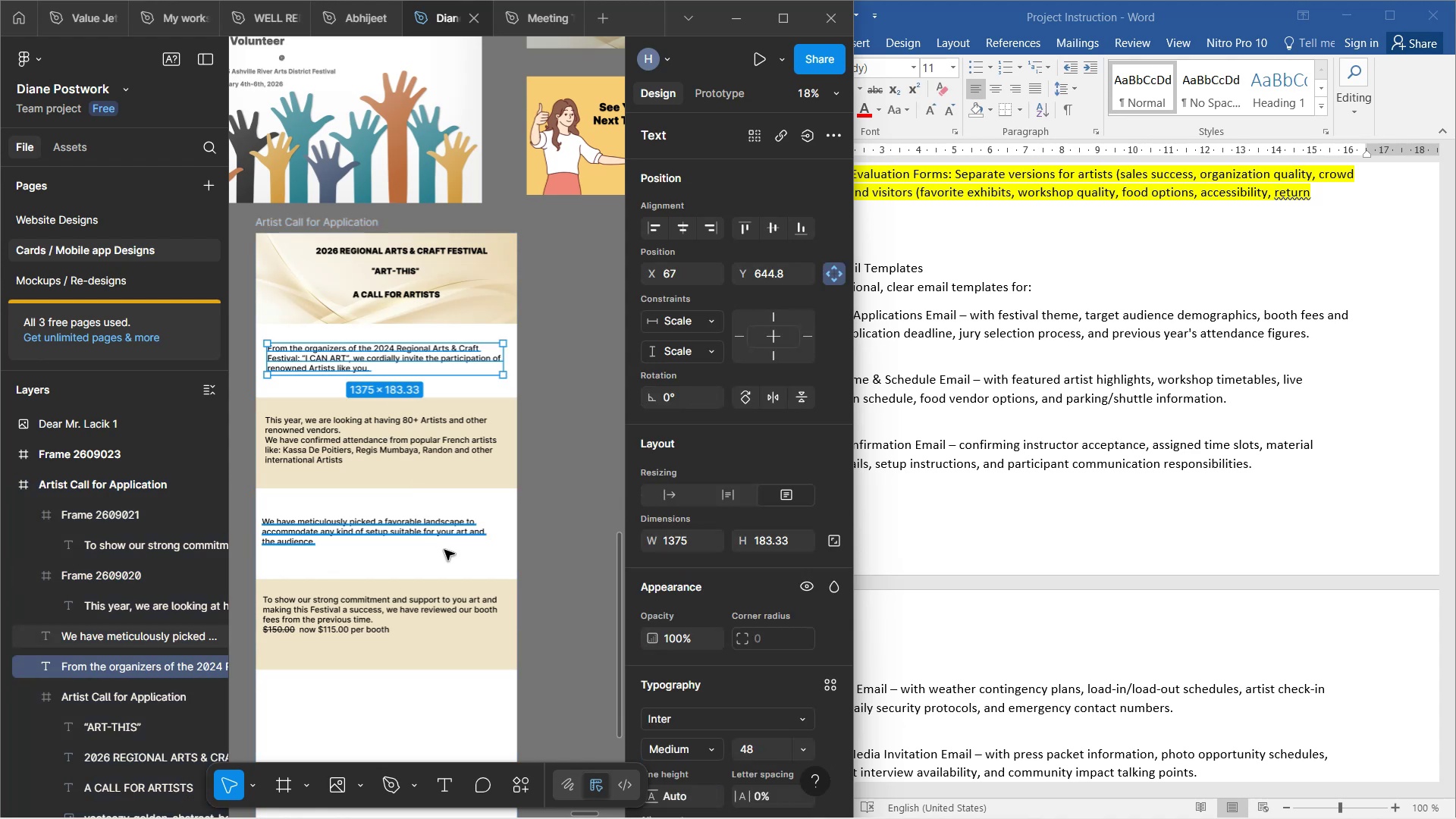 
left_click([444, 550])
 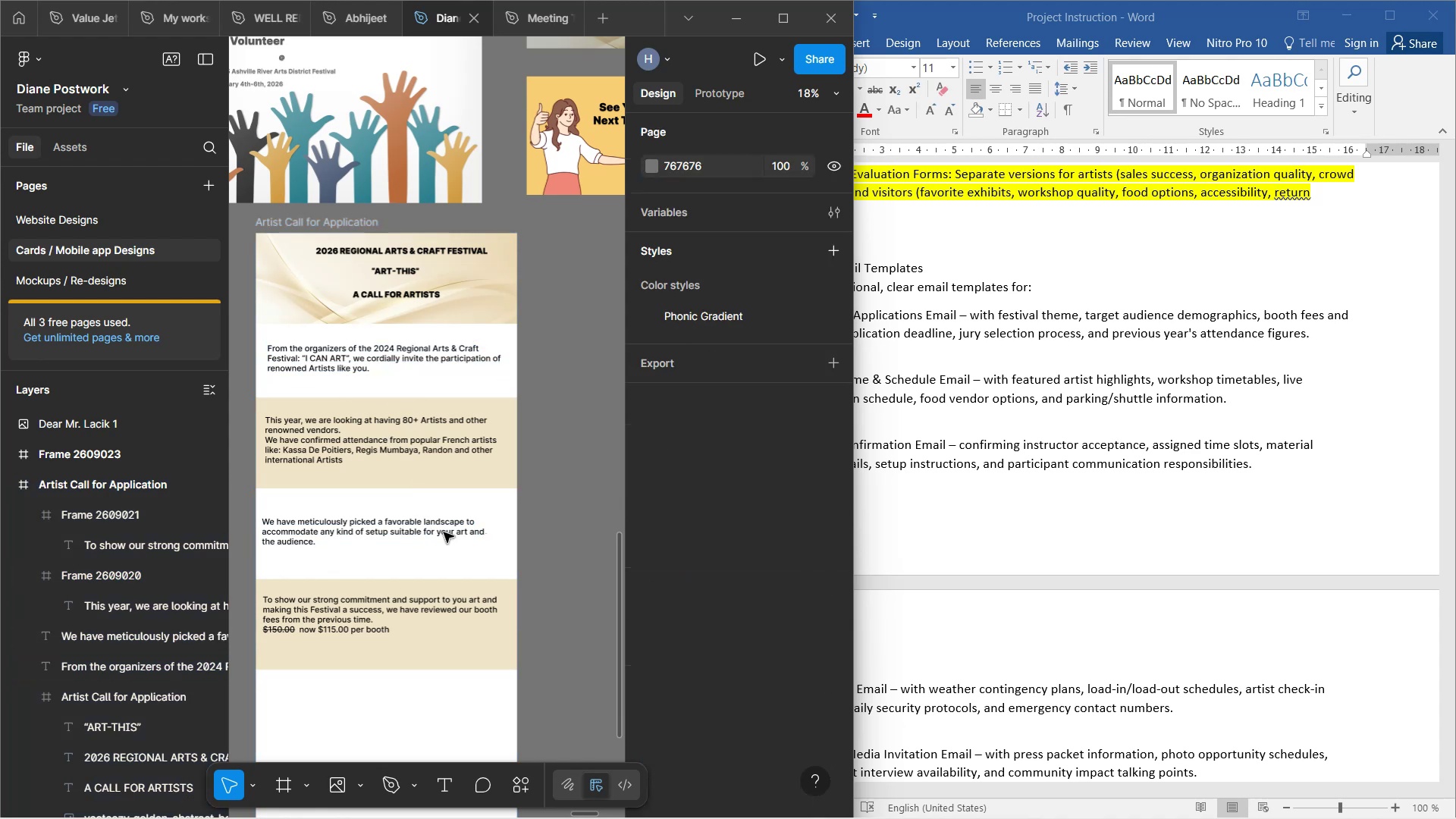 
scroll: coordinate [444, 532], scroll_direction: down, amount: 1.0
 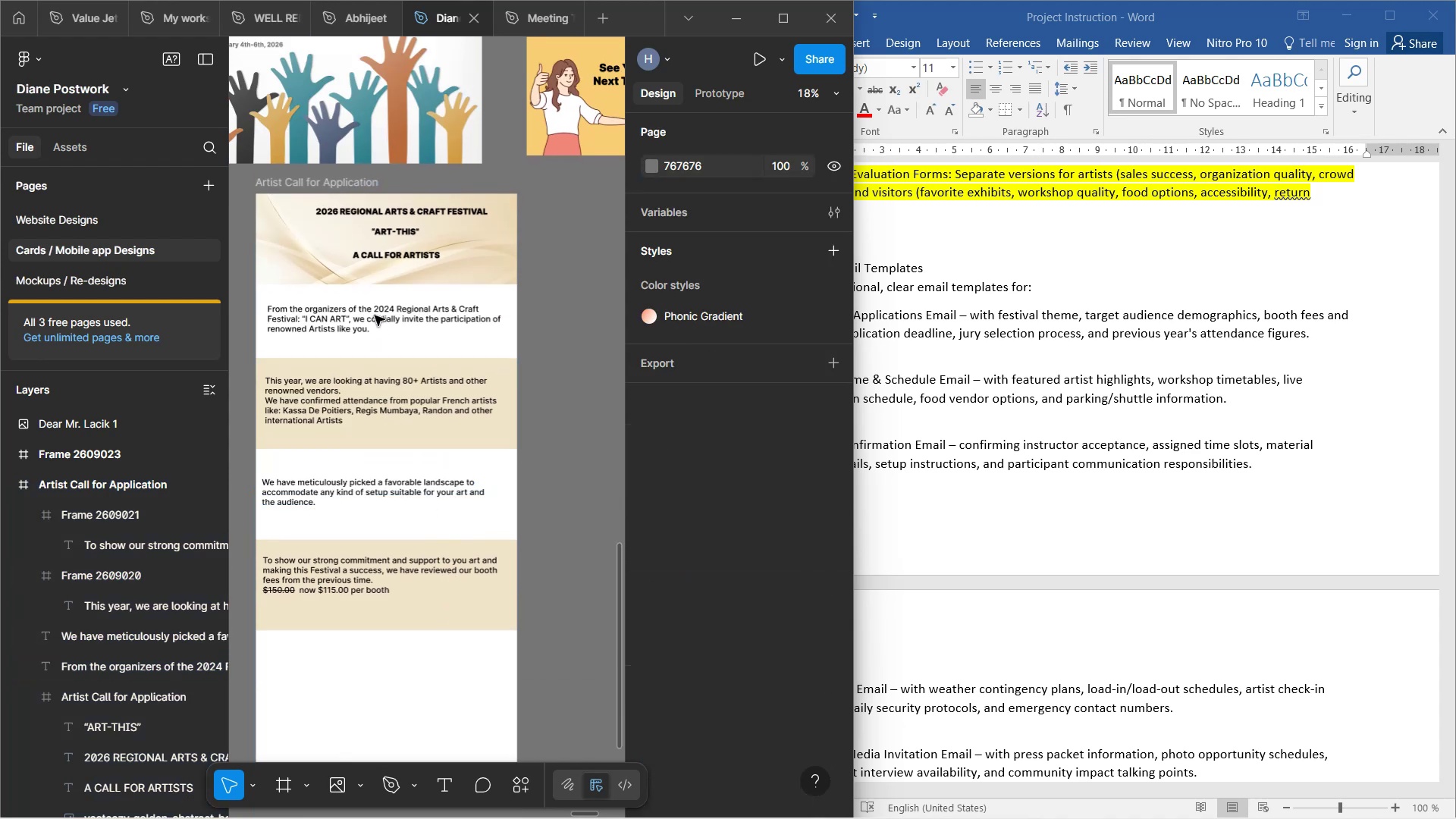 
left_click([372, 308])
 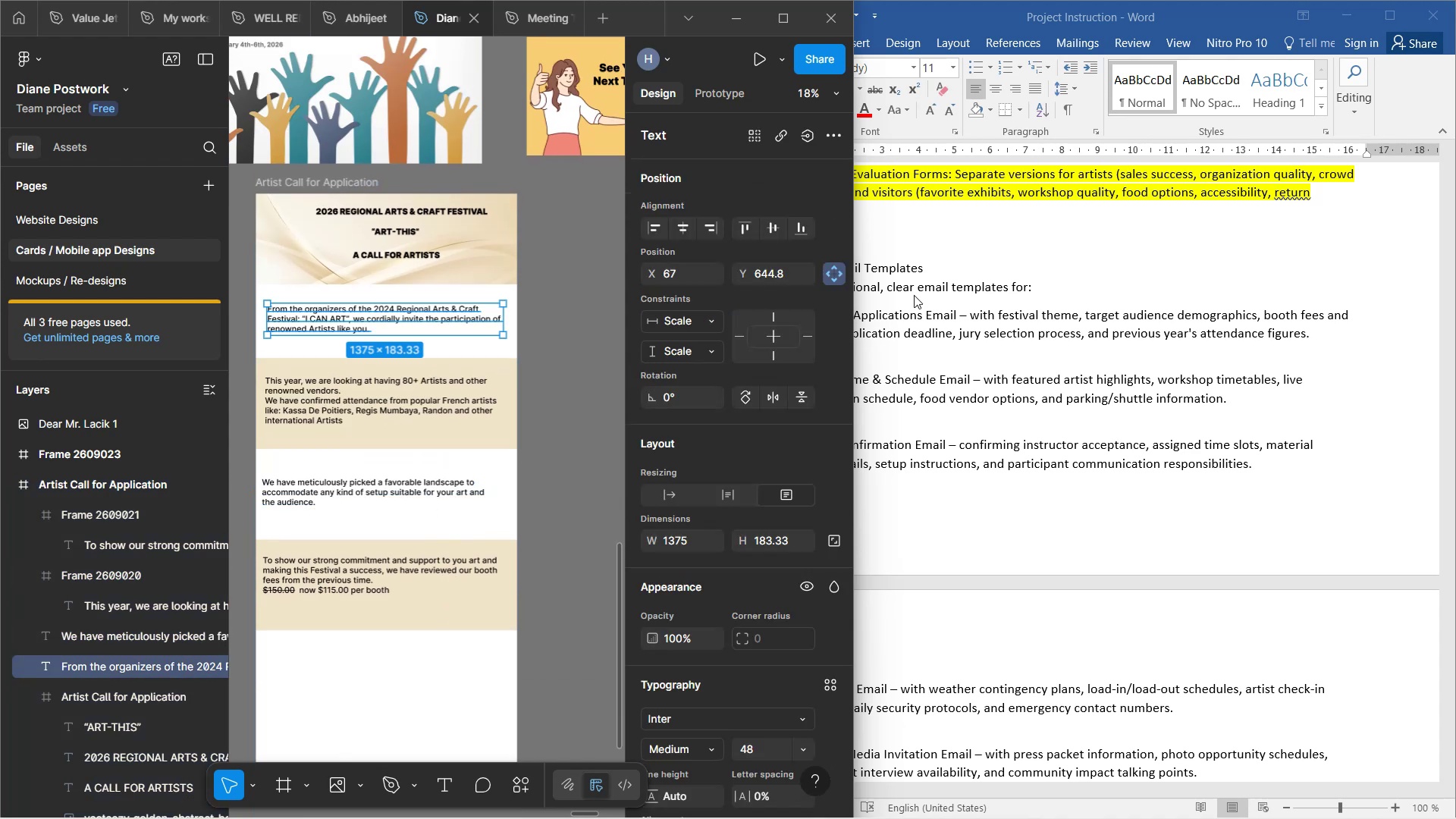 
mouse_move([829, 297])
 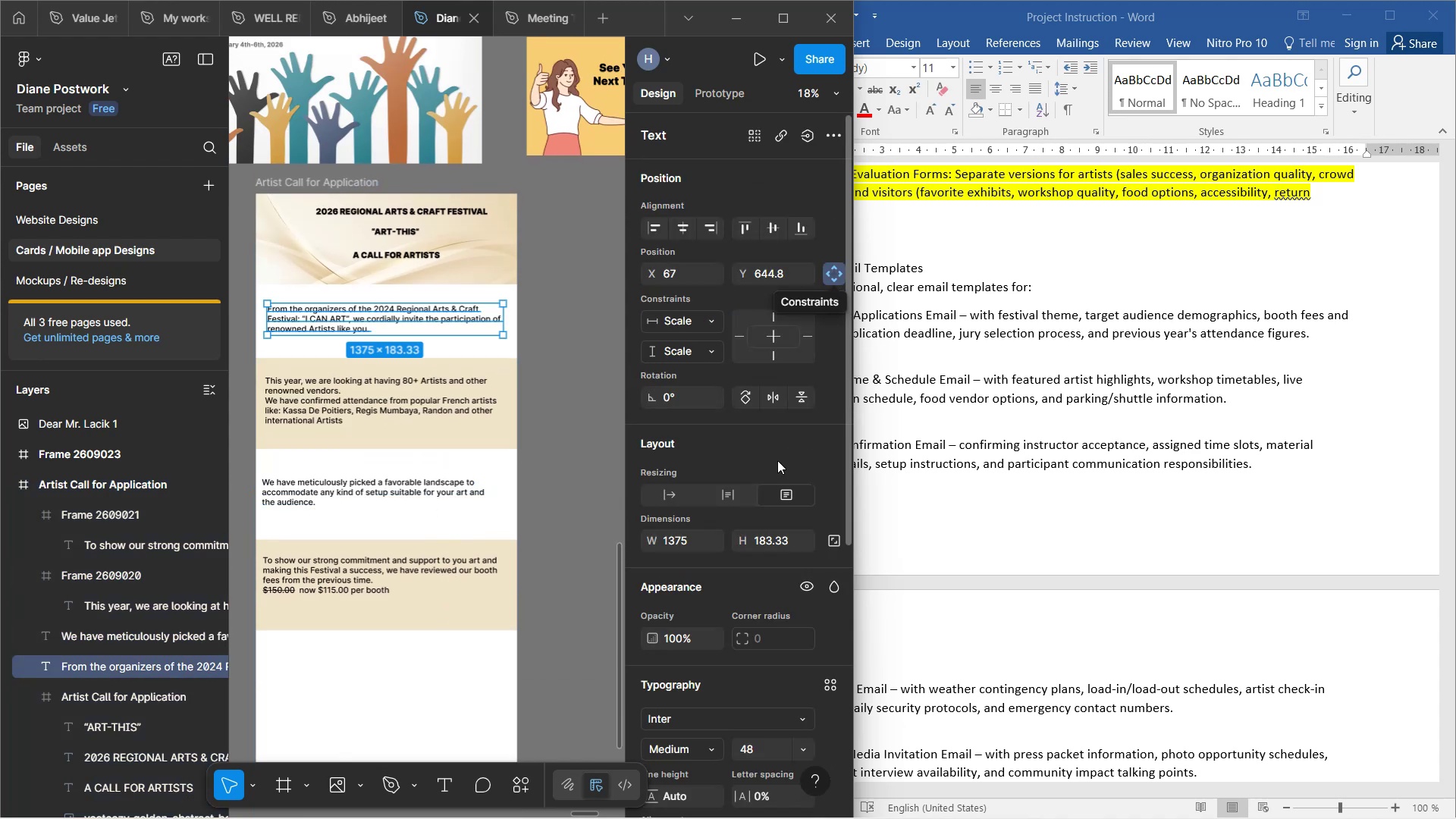 
scroll: coordinate [777, 452], scroll_direction: up, amount: 1.0
 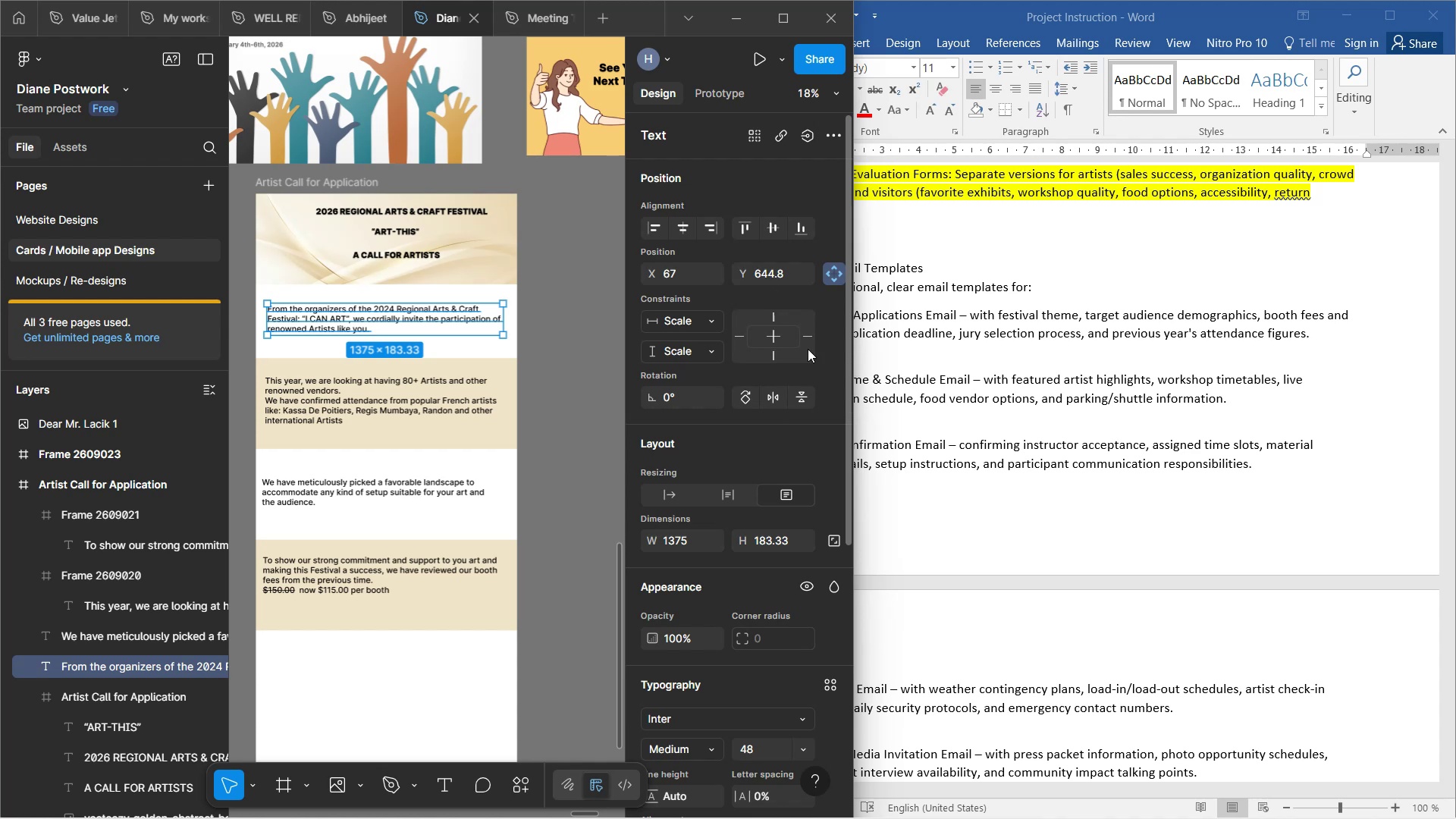 
left_click([839, 272])
 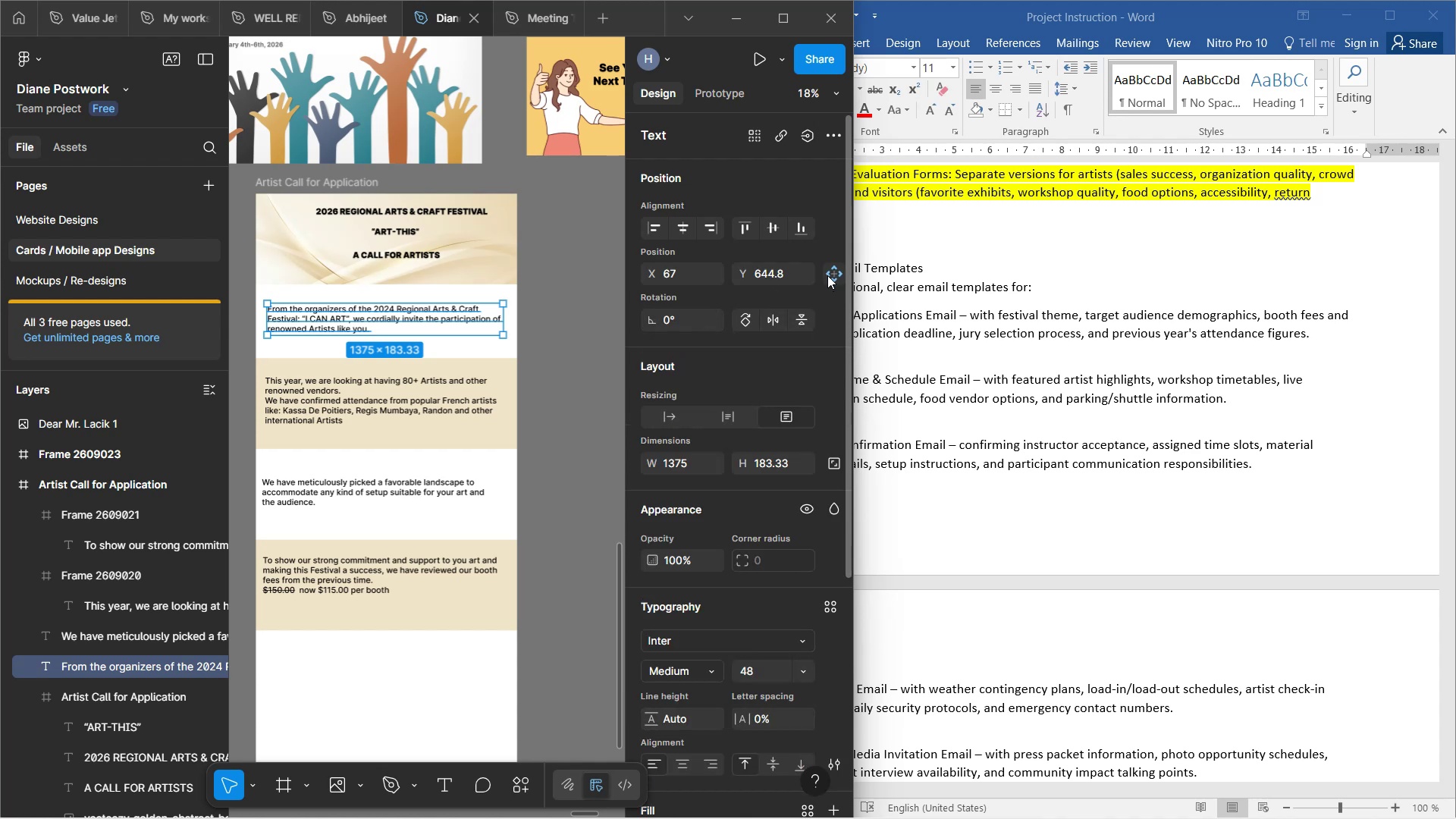 
left_click([833, 275])
 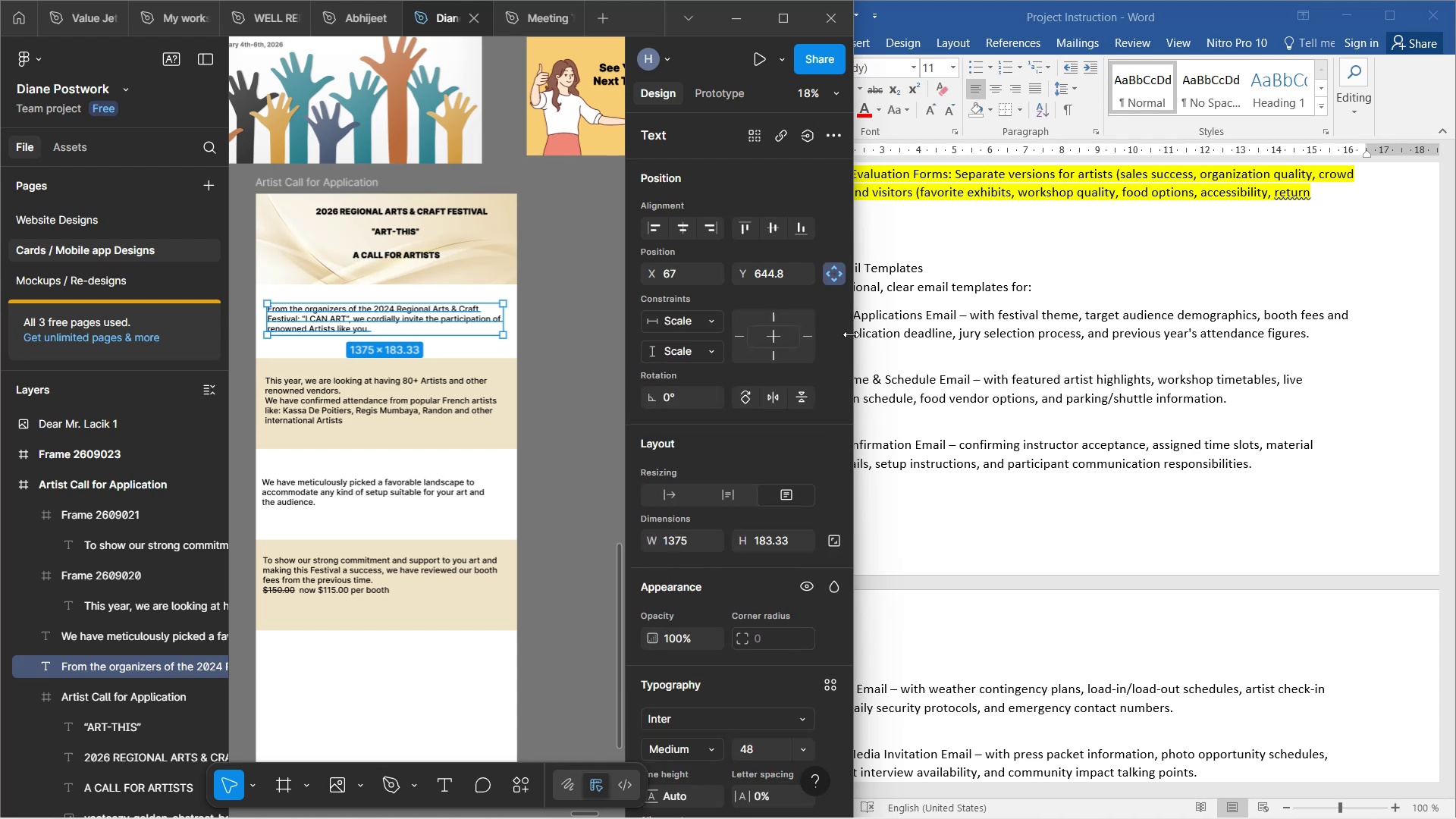 
scroll: coordinate [779, 453], scroll_direction: down, amount: 18.0
 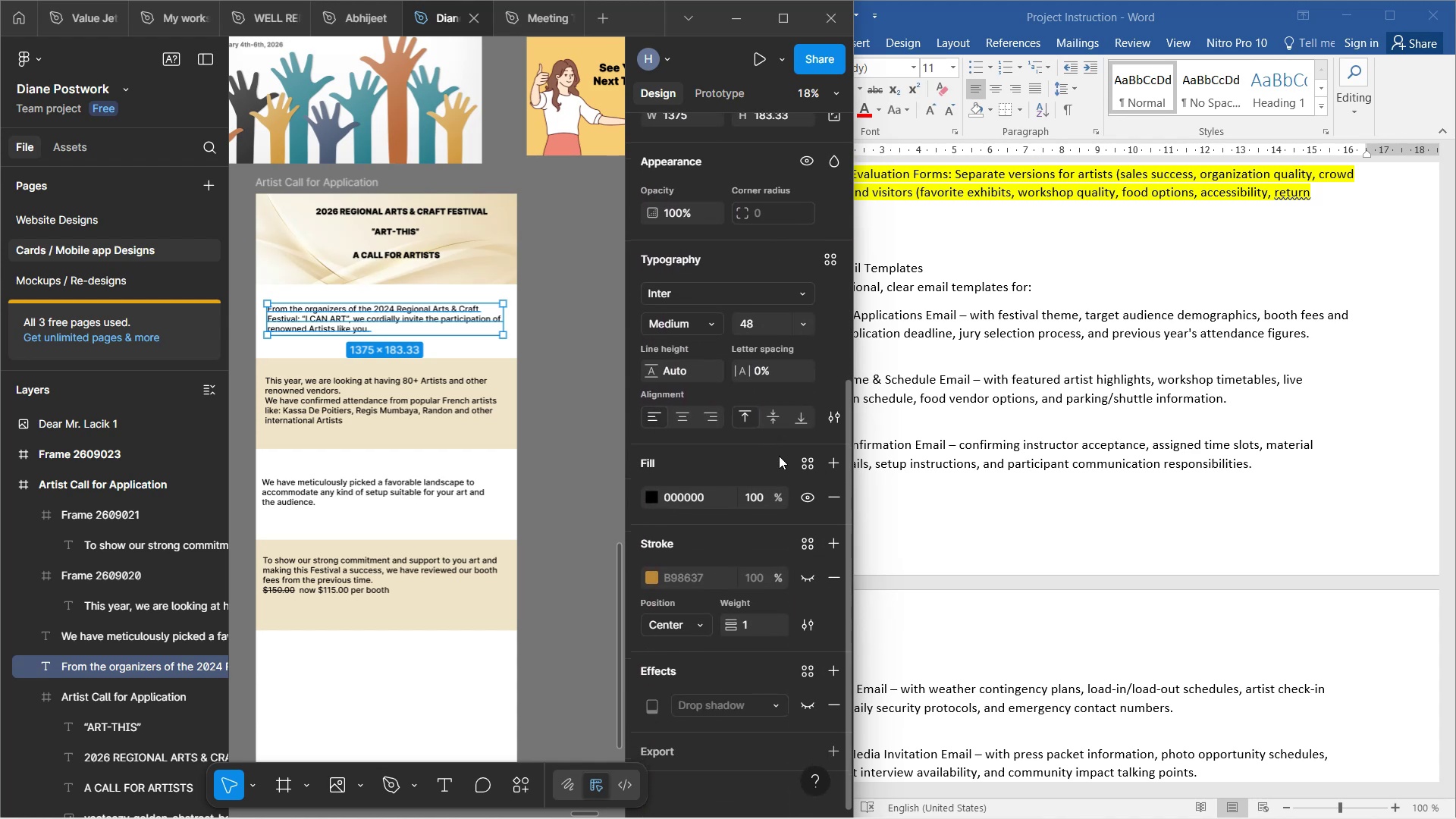 
scroll: coordinate [779, 456], scroll_direction: up, amount: 13.0
 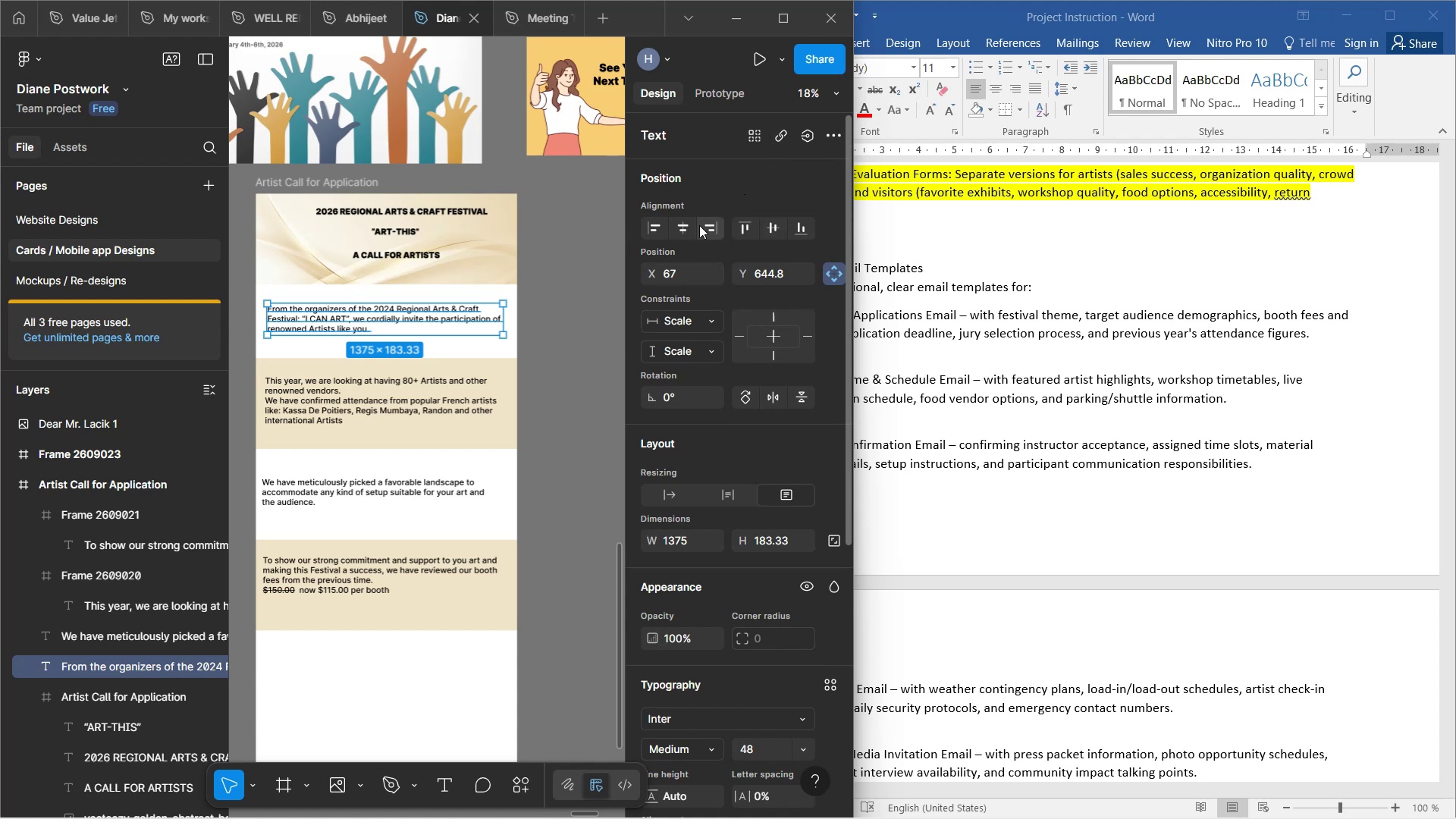 
left_click([375, 249])
 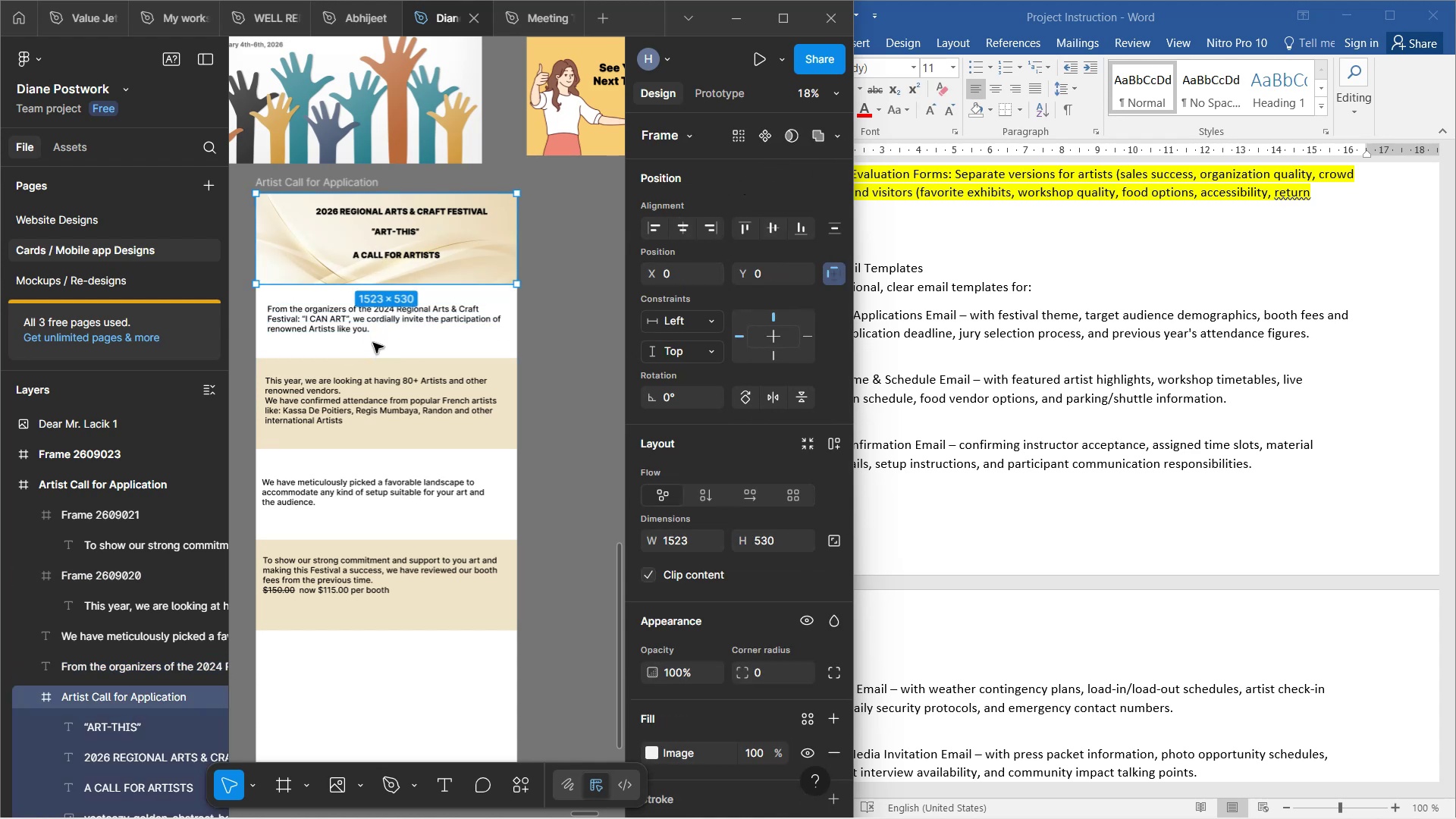 
left_click([348, 316])
 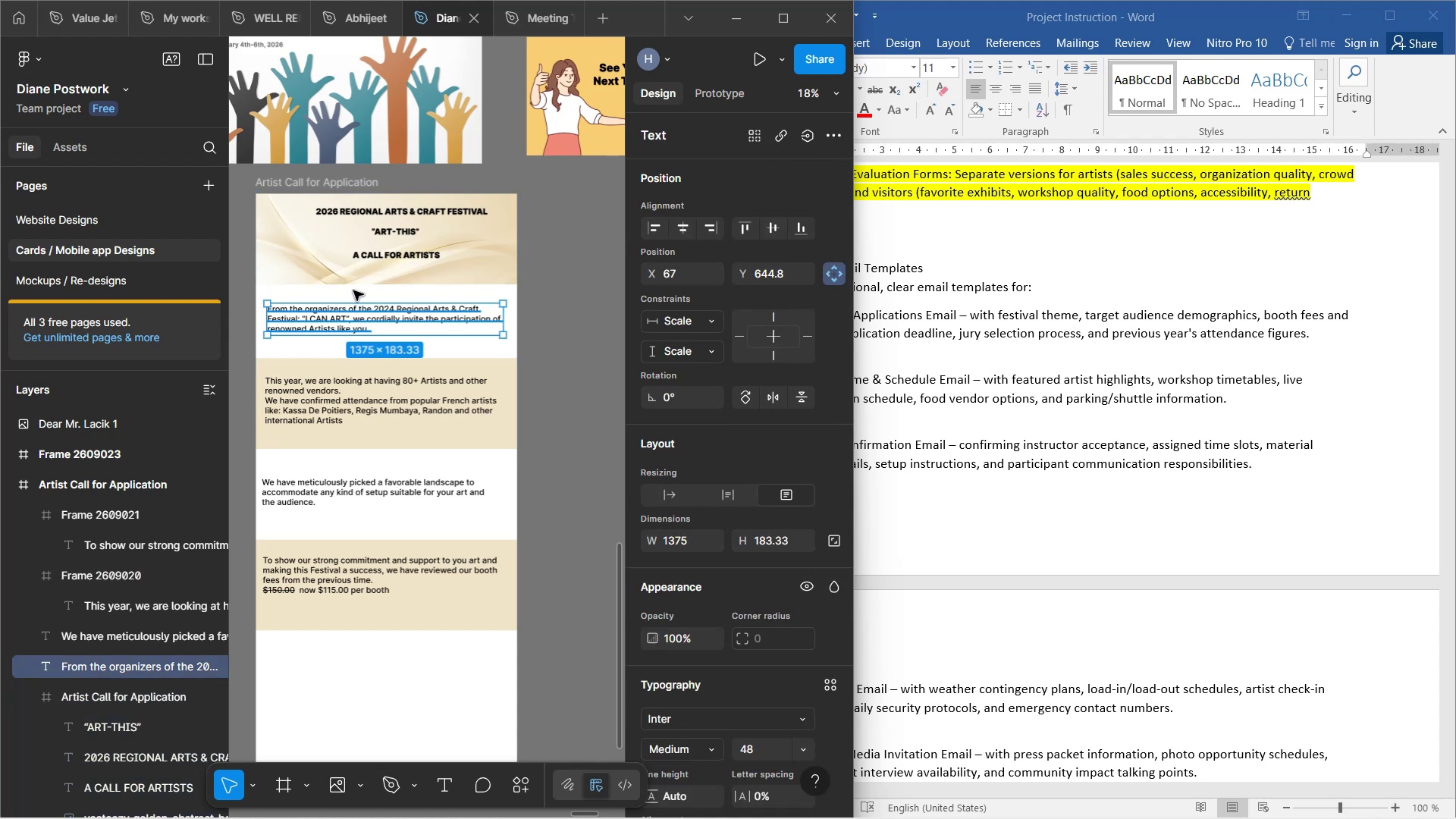 
left_click([339, 267])
 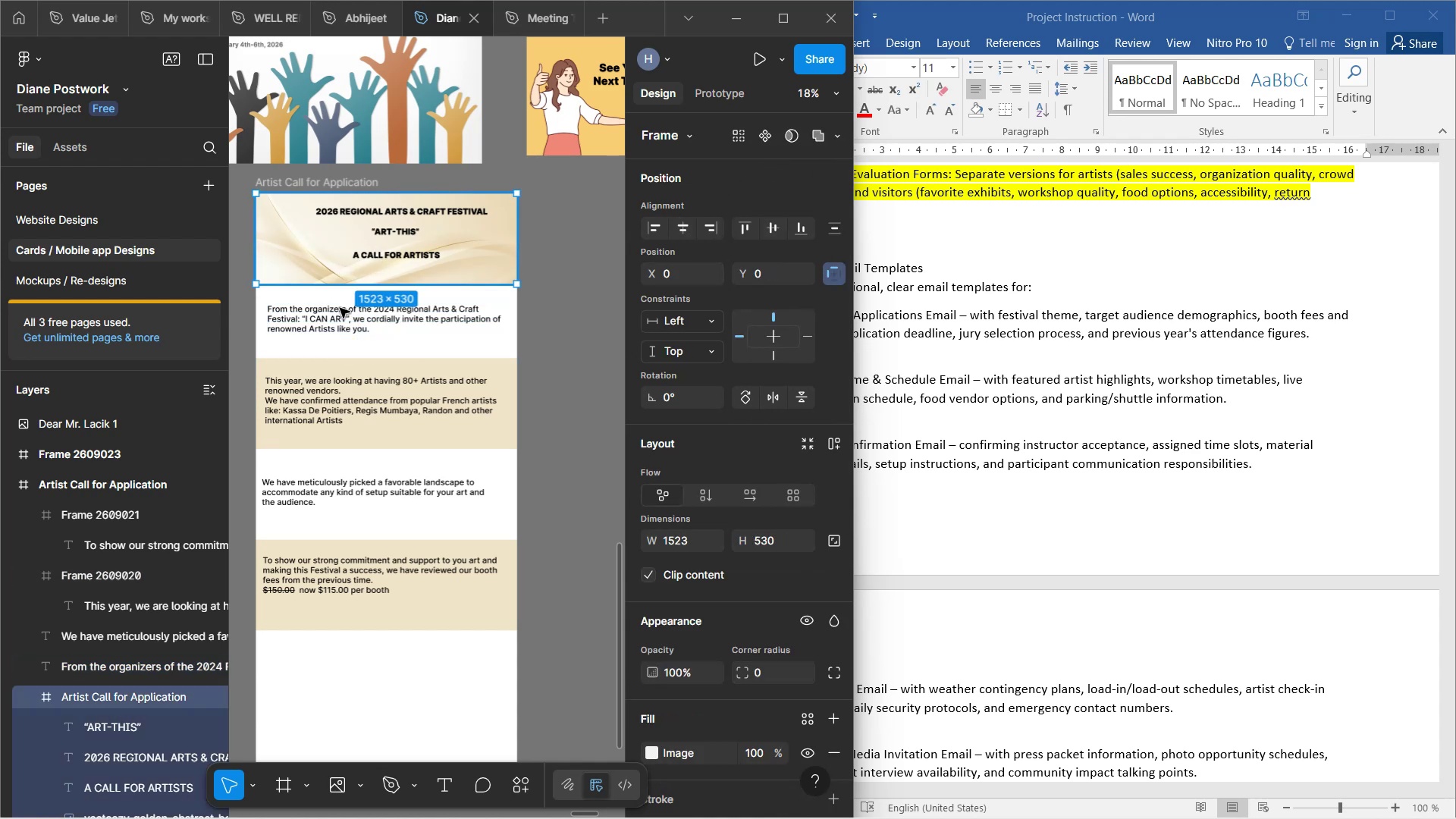 
left_click([343, 328])
 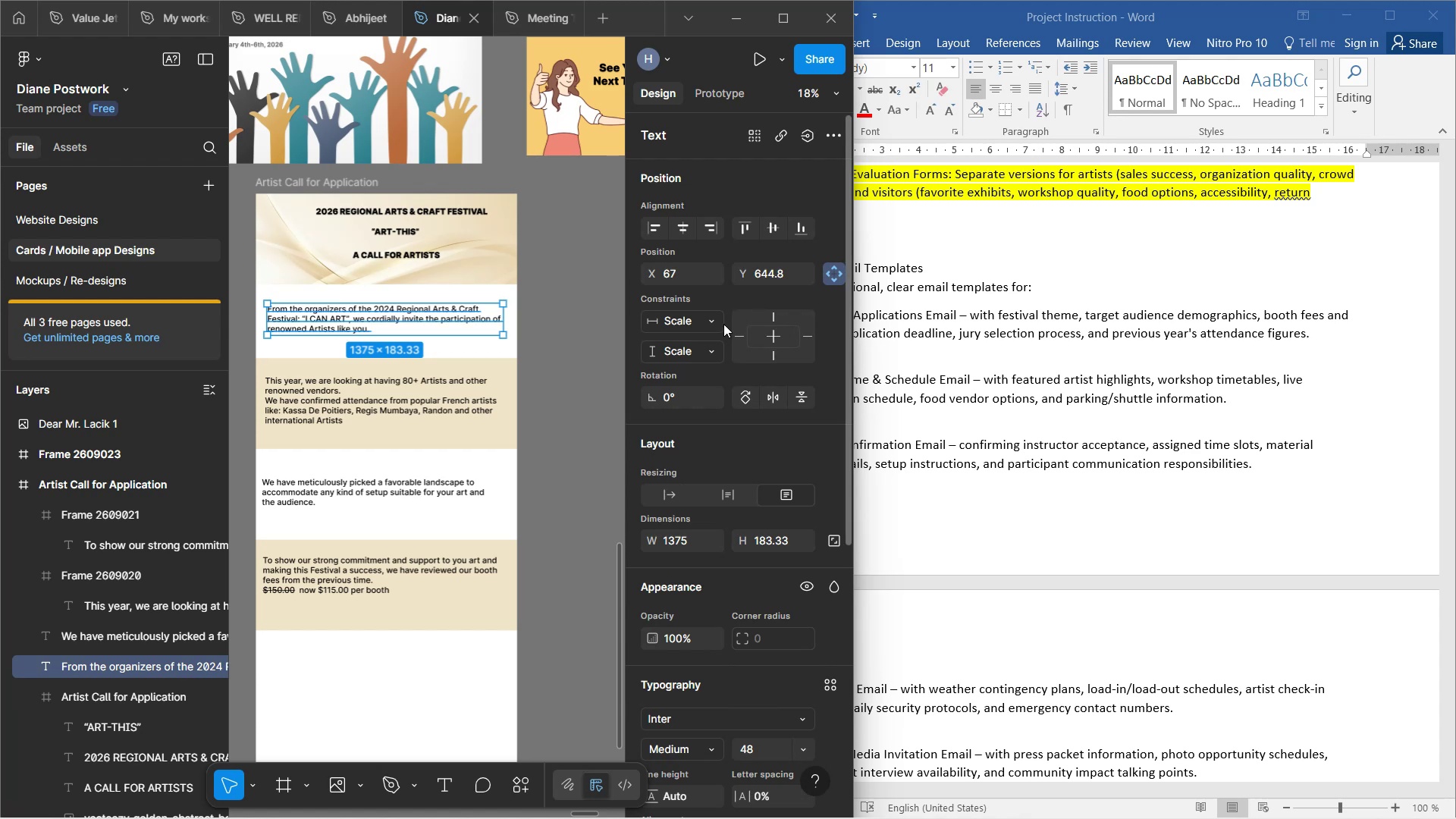 
left_click([714, 324])
 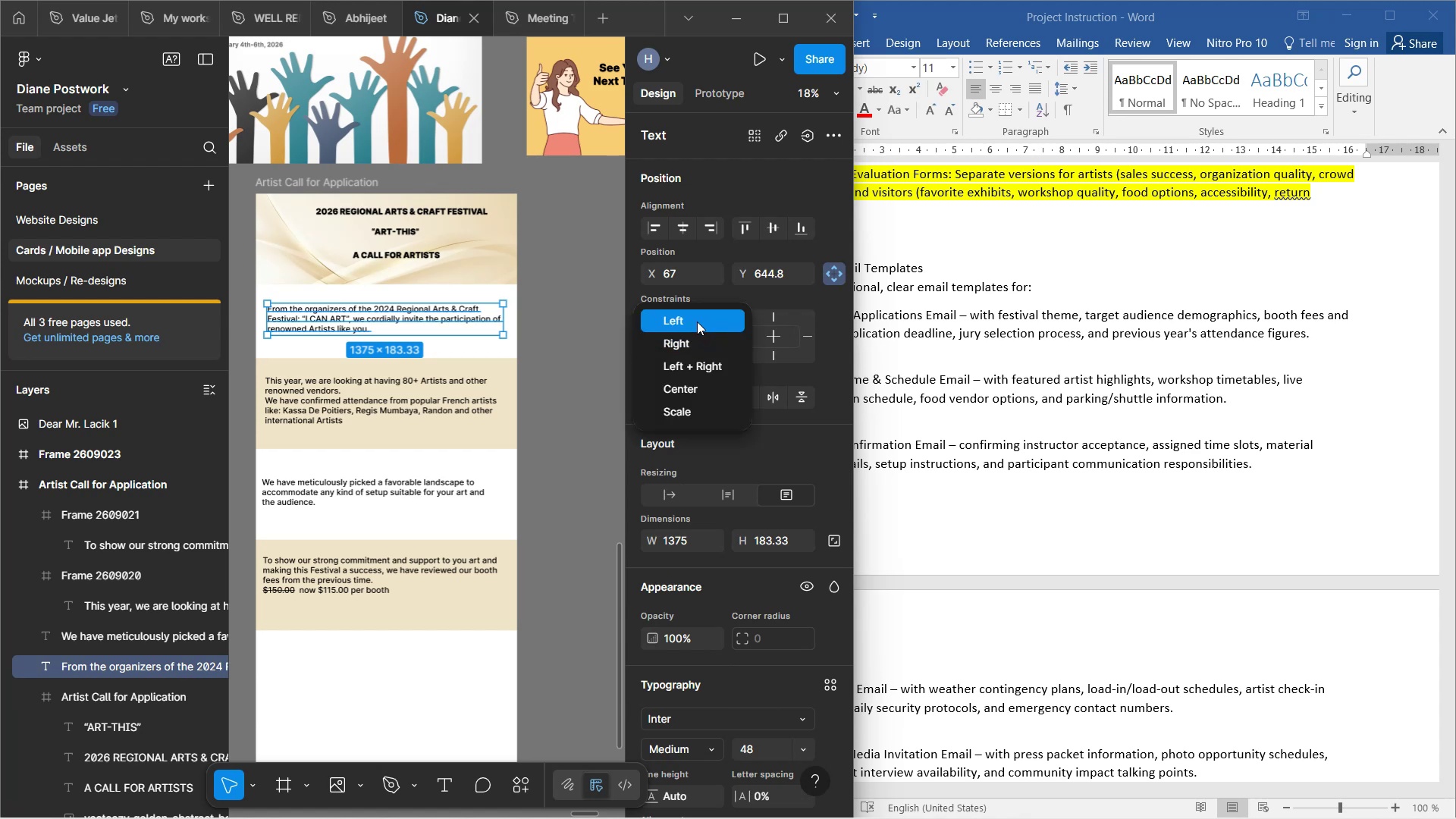 
left_click([697, 322])
 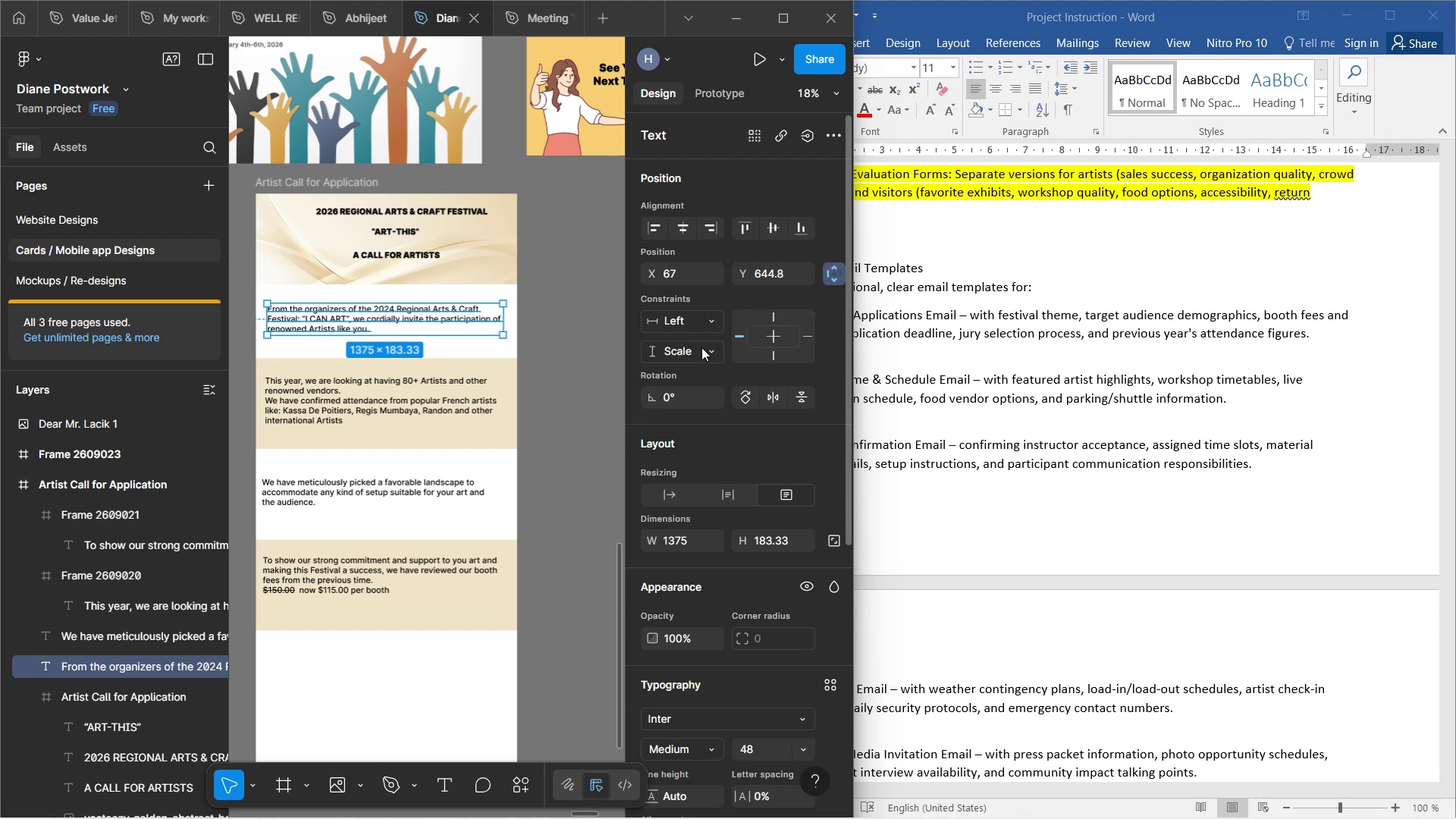 
left_click([704, 347])
 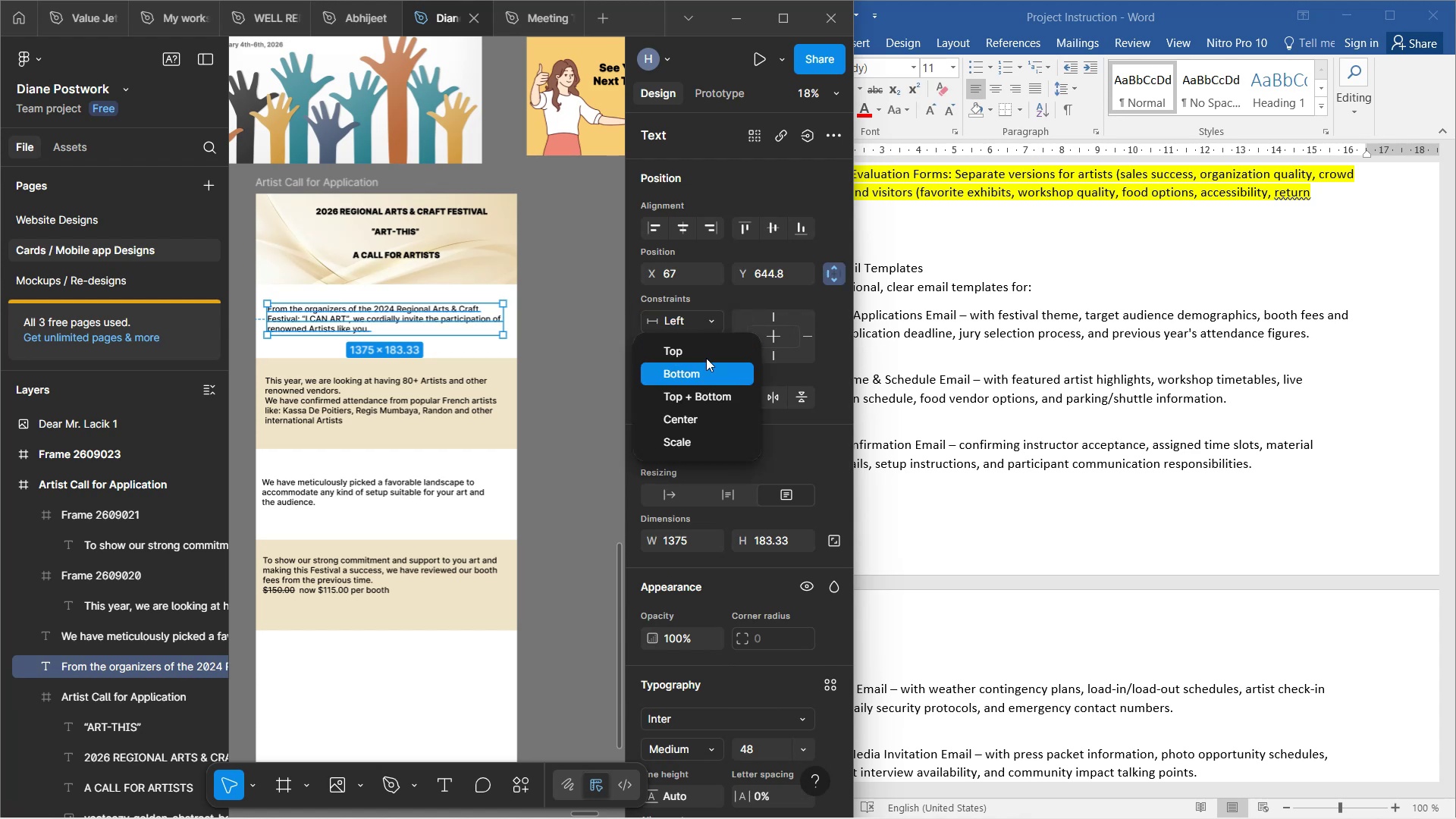 
left_click([704, 352])
 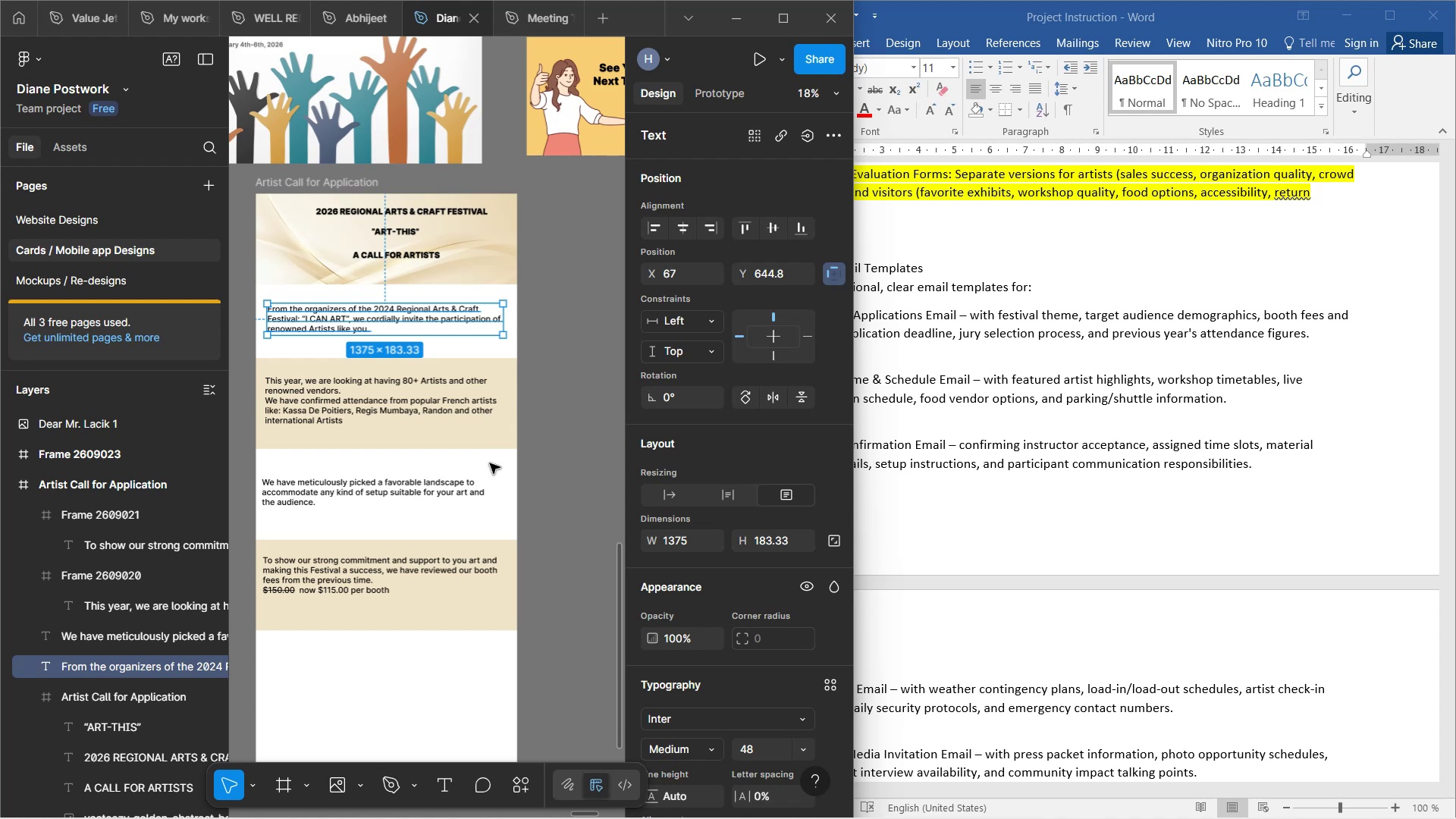 
scroll: coordinate [486, 465], scroll_direction: down, amount: 2.0
 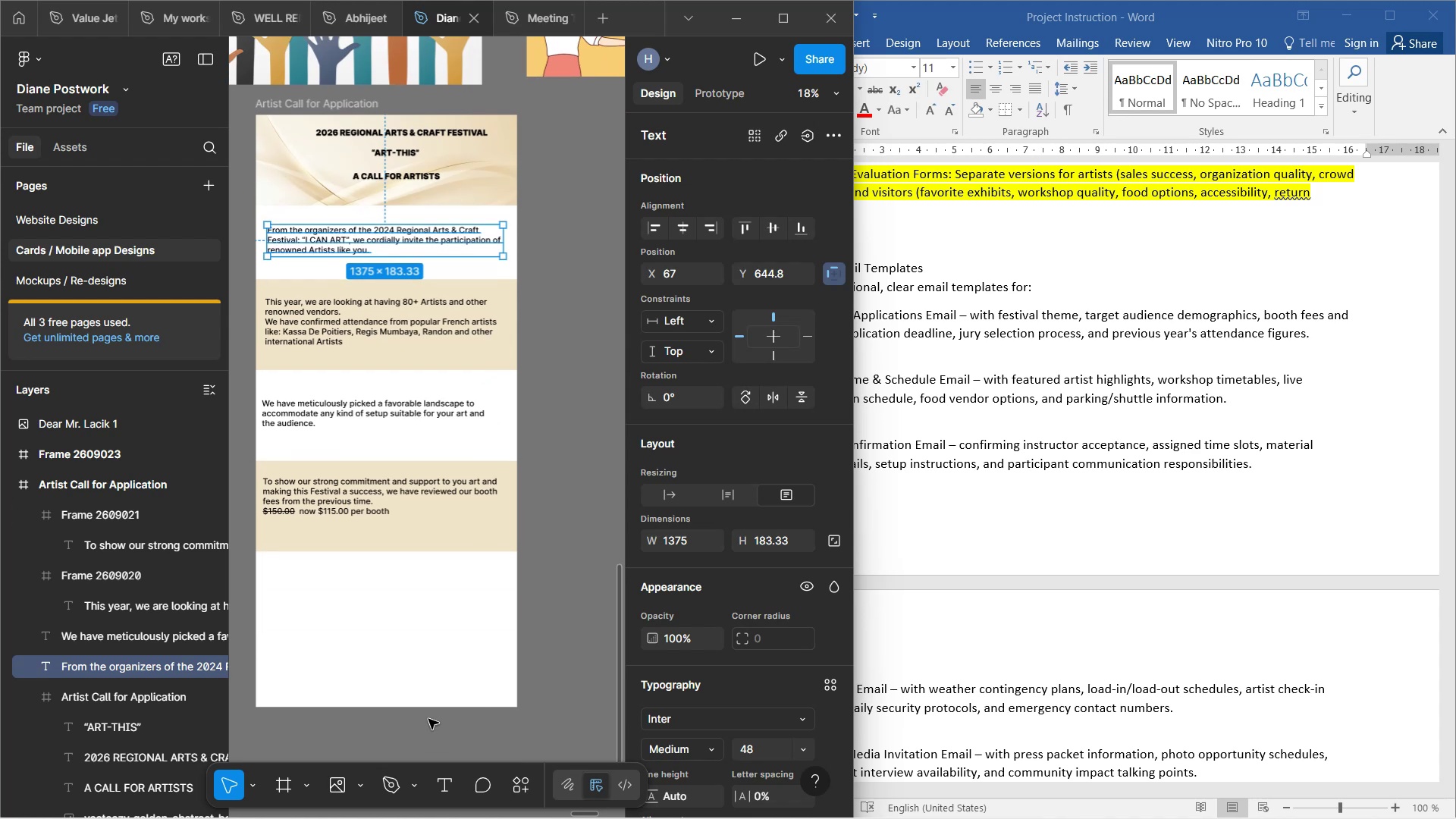 
left_click([431, 676])
 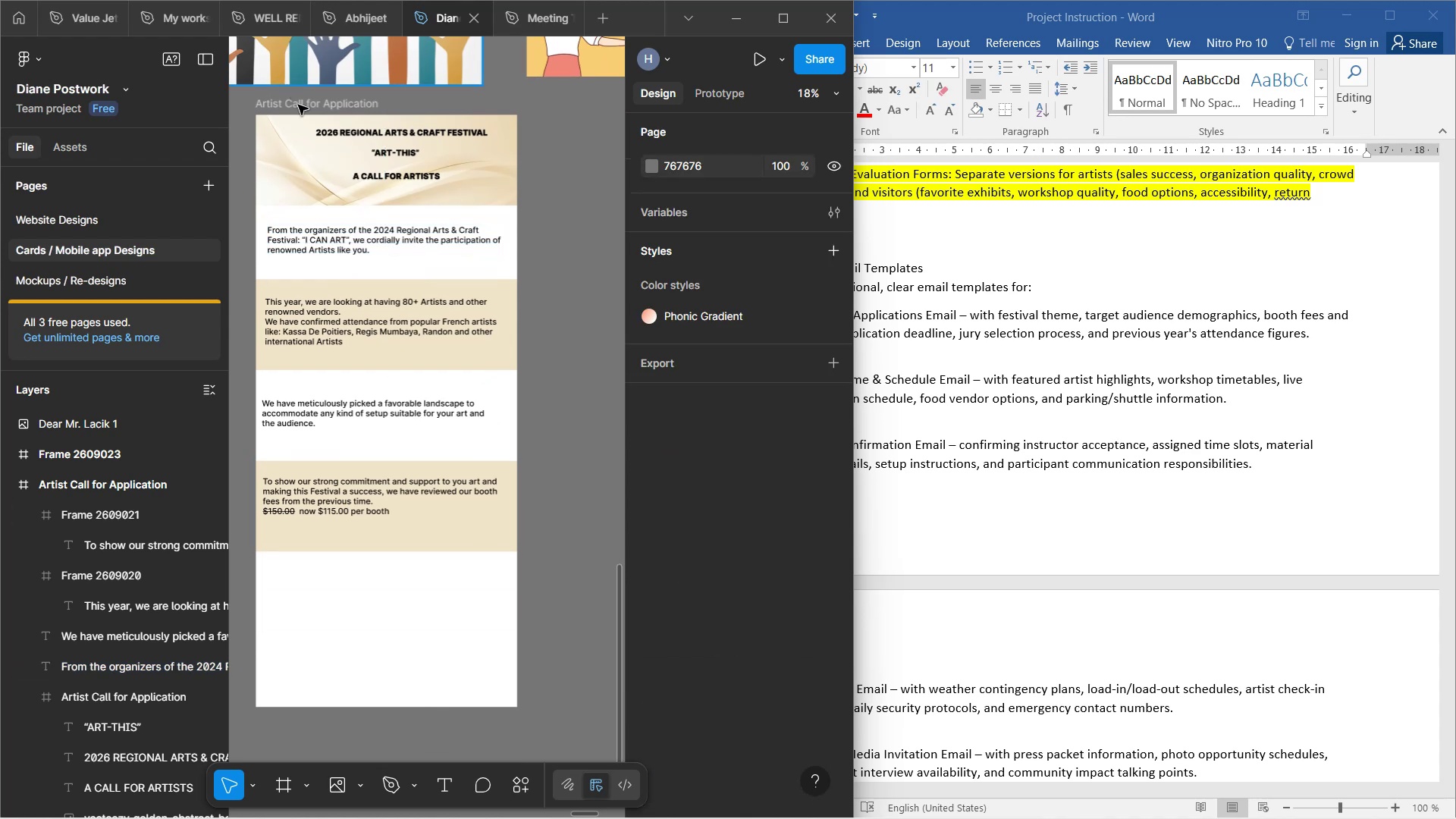 
left_click([298, 105])
 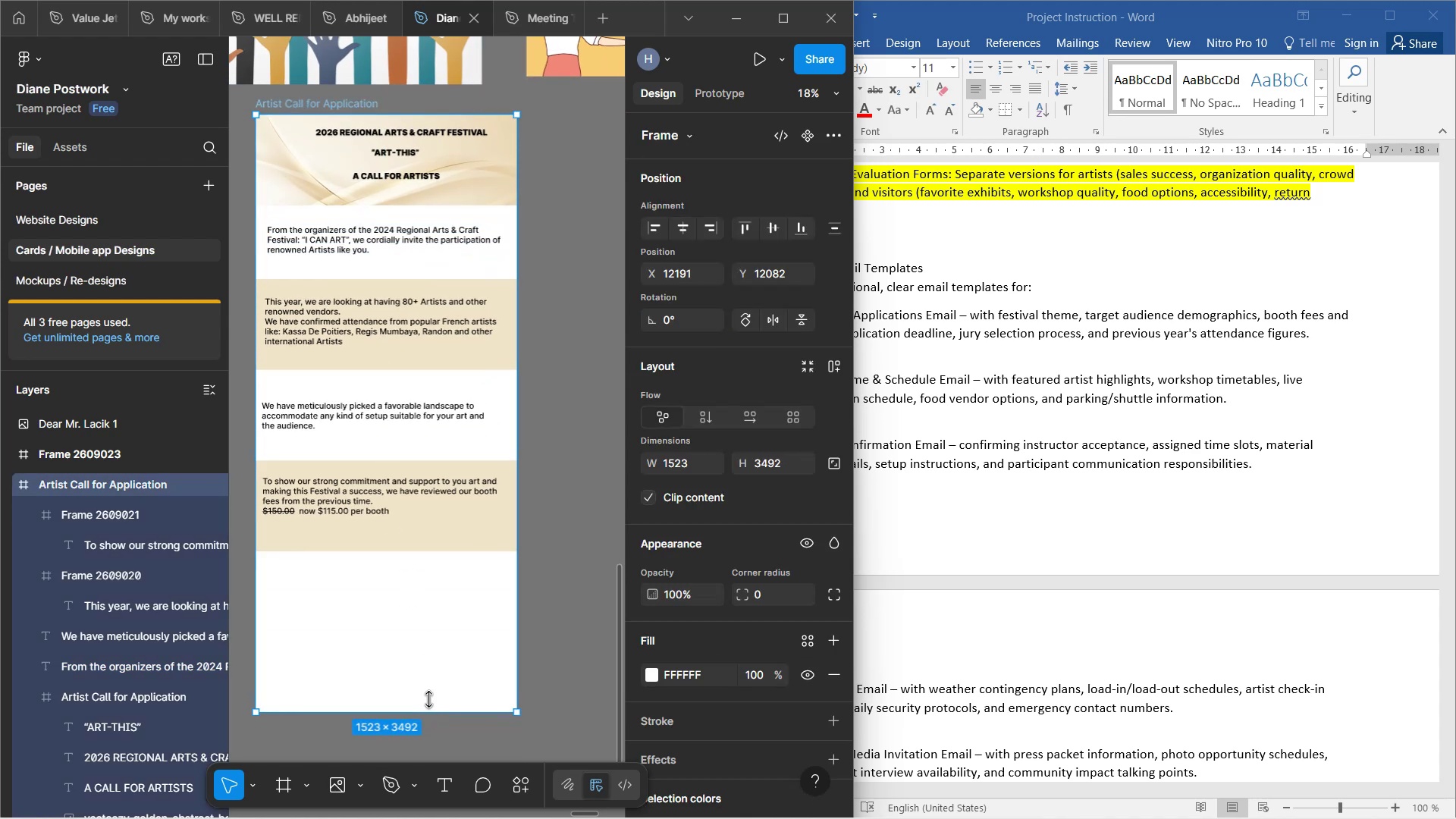 
left_click([325, 418])
 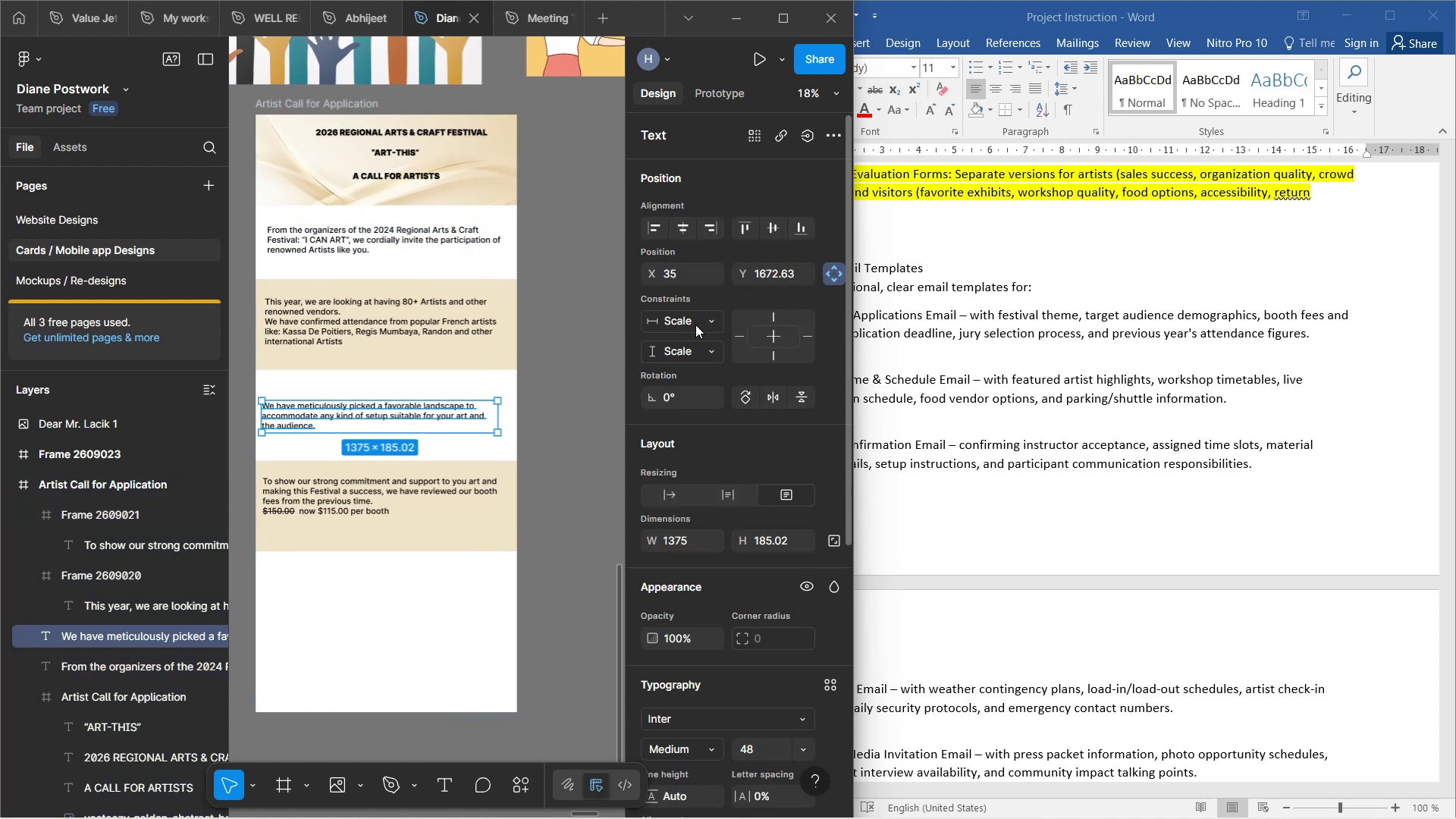 
left_click([705, 325])
 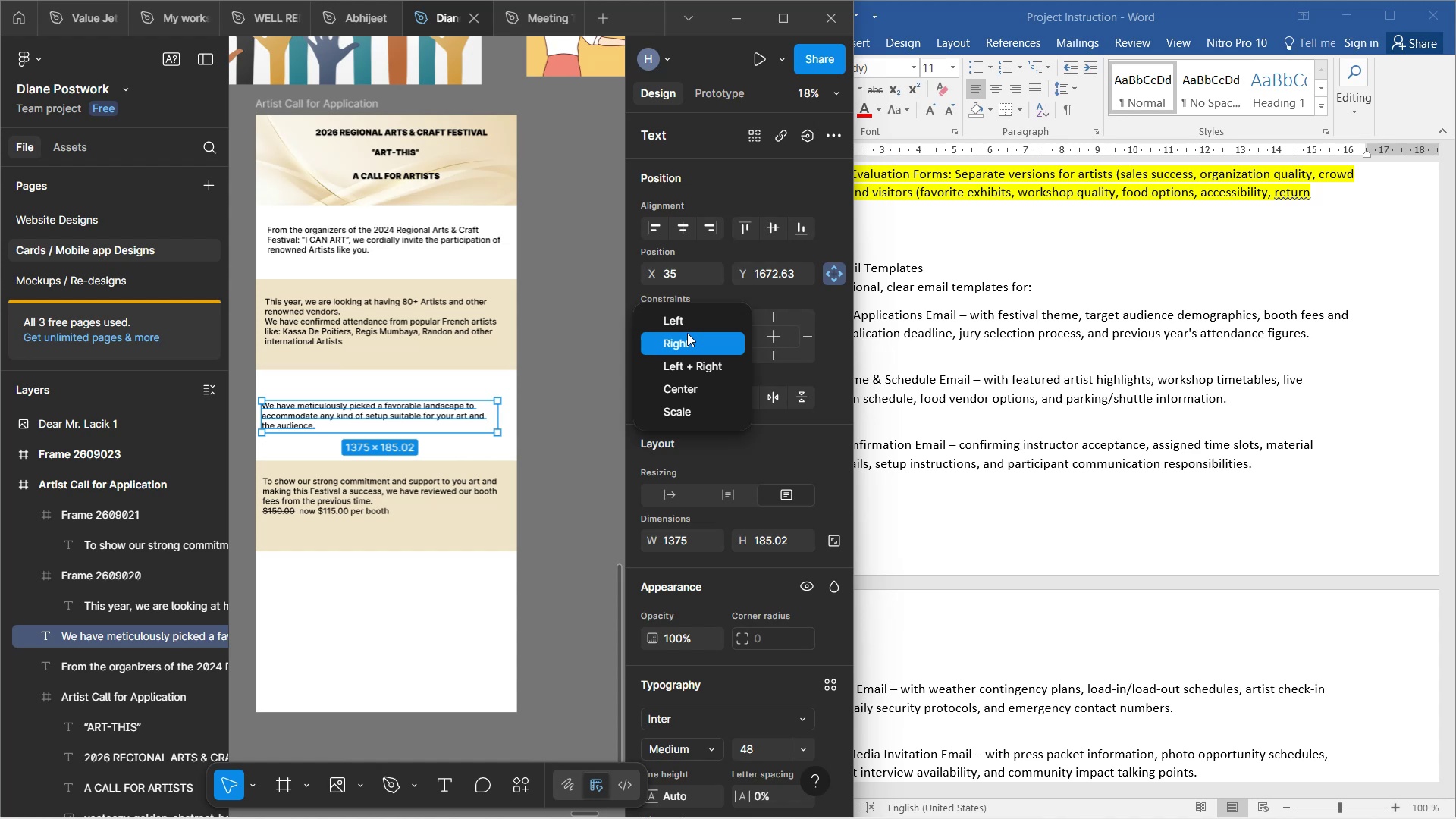 
left_click([687, 322])
 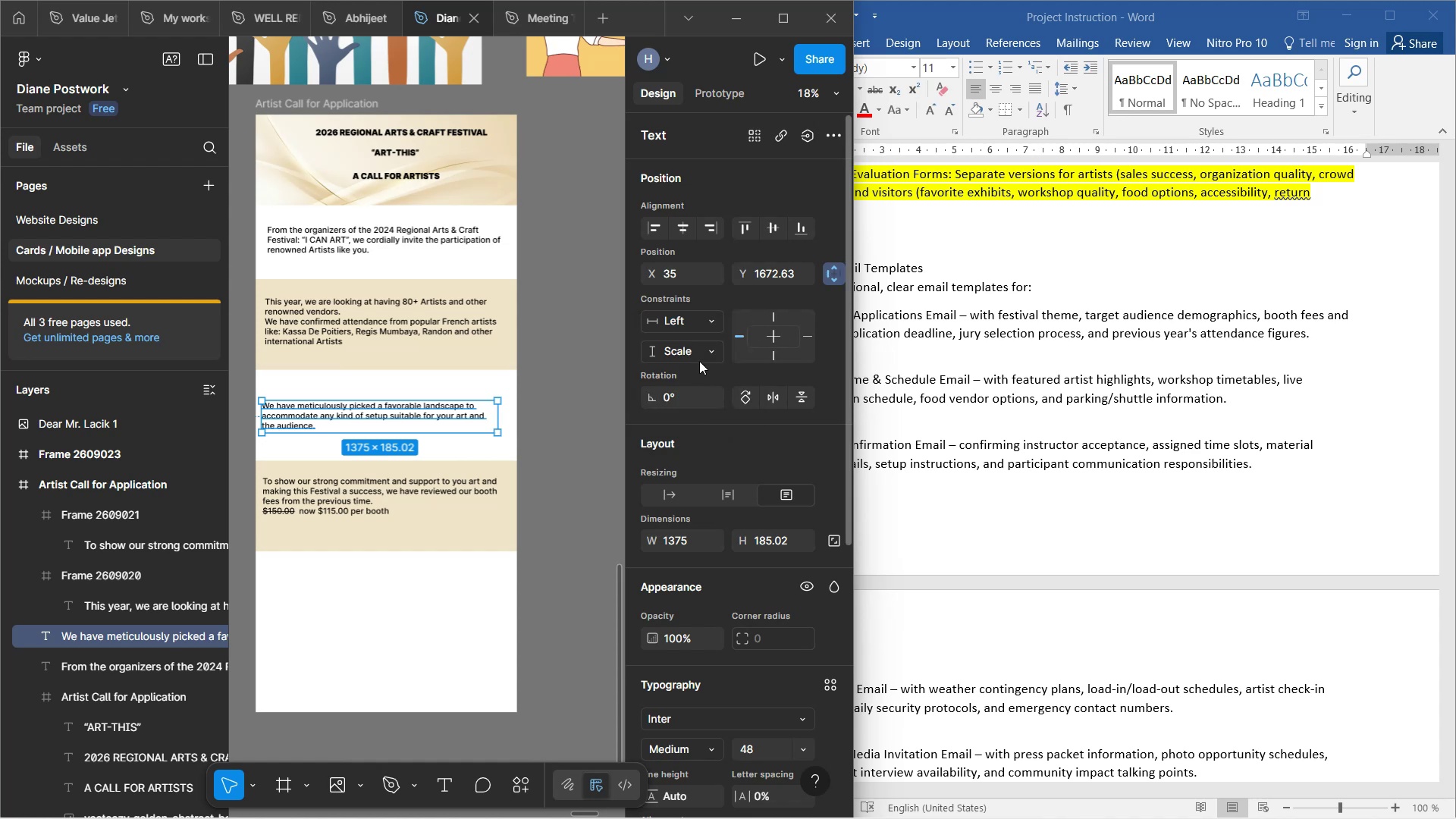 
left_click([709, 346])
 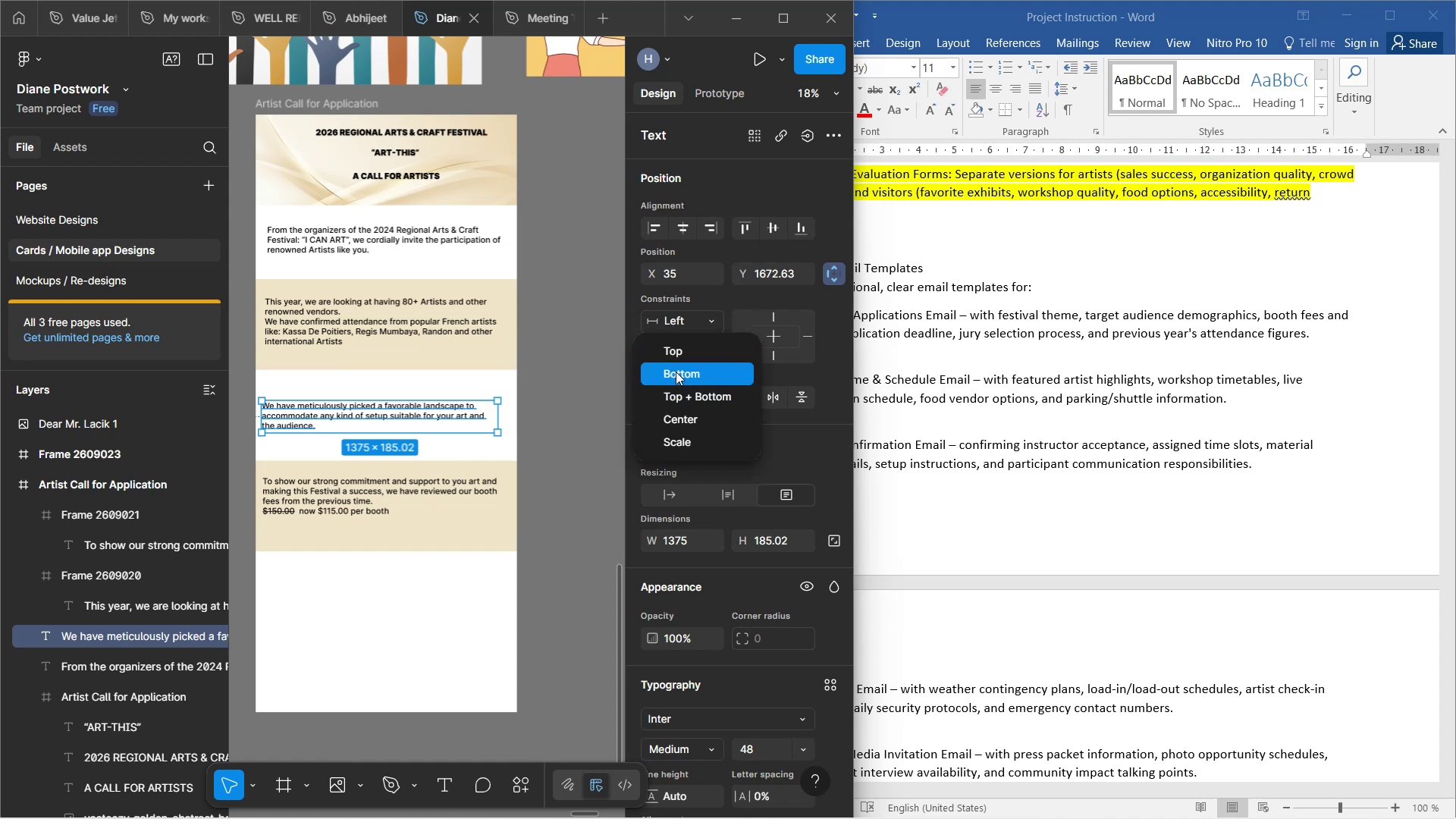 
left_click([682, 355])
 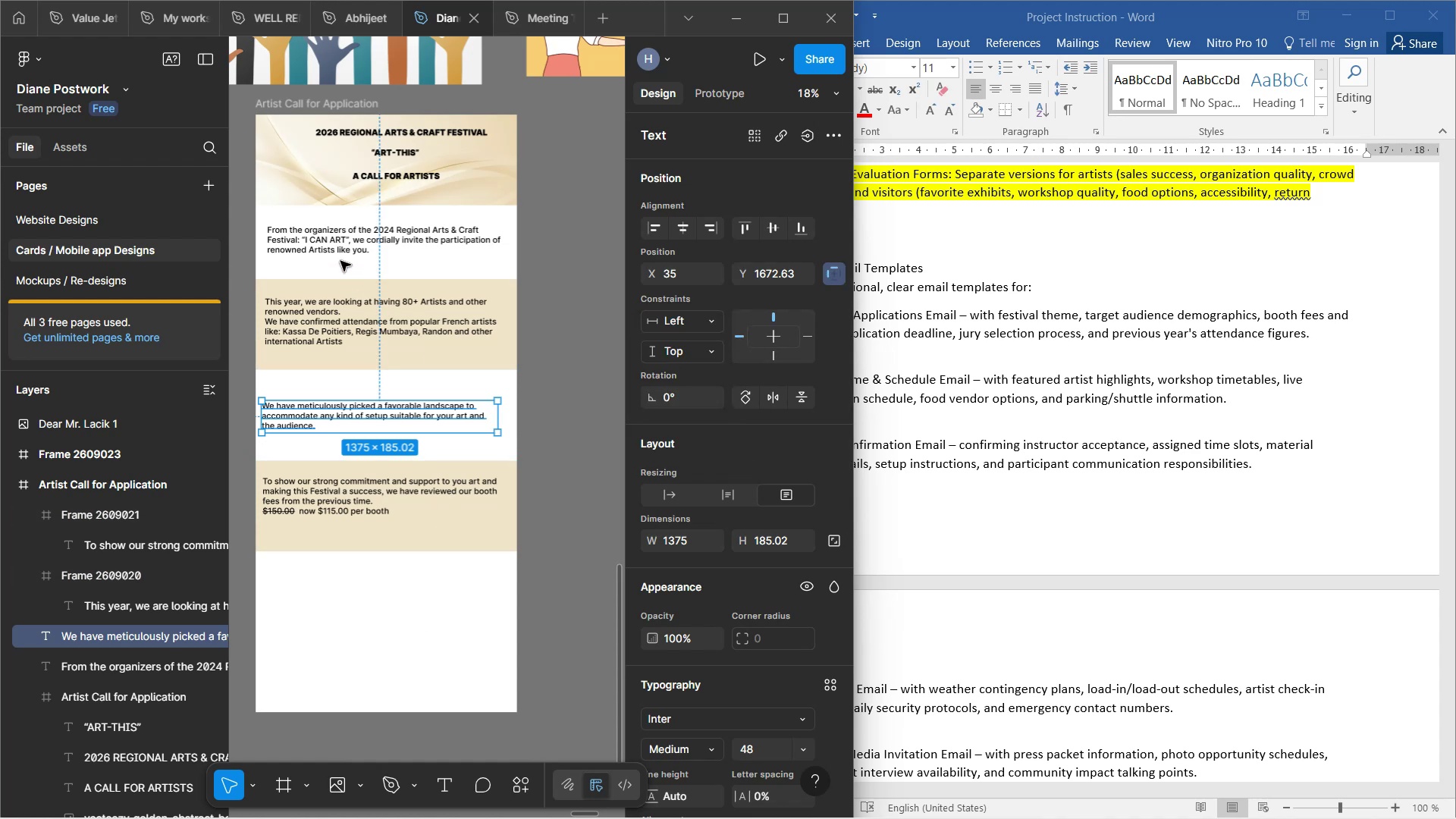 
left_click([339, 237])
 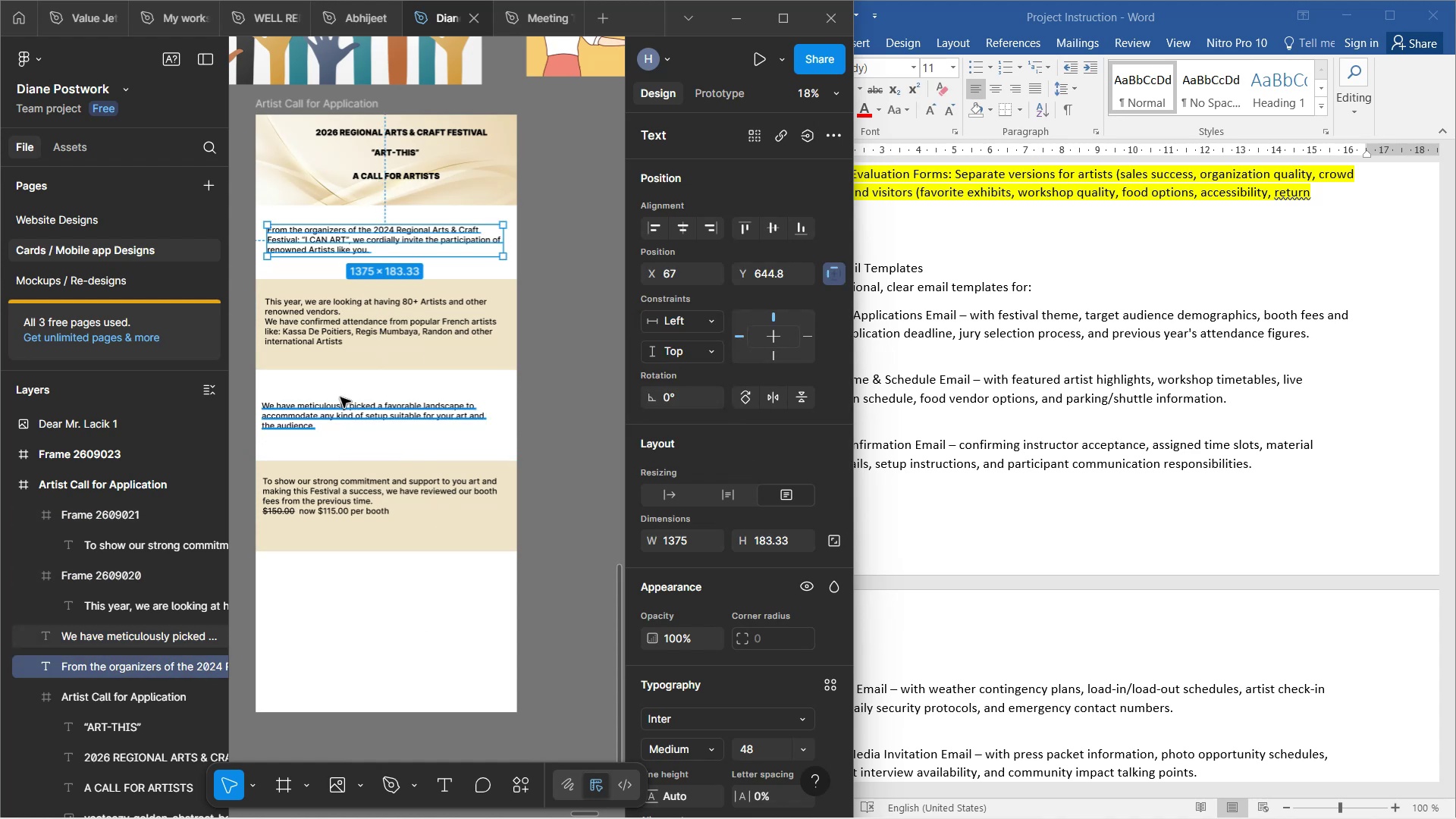 
left_click([339, 417])
 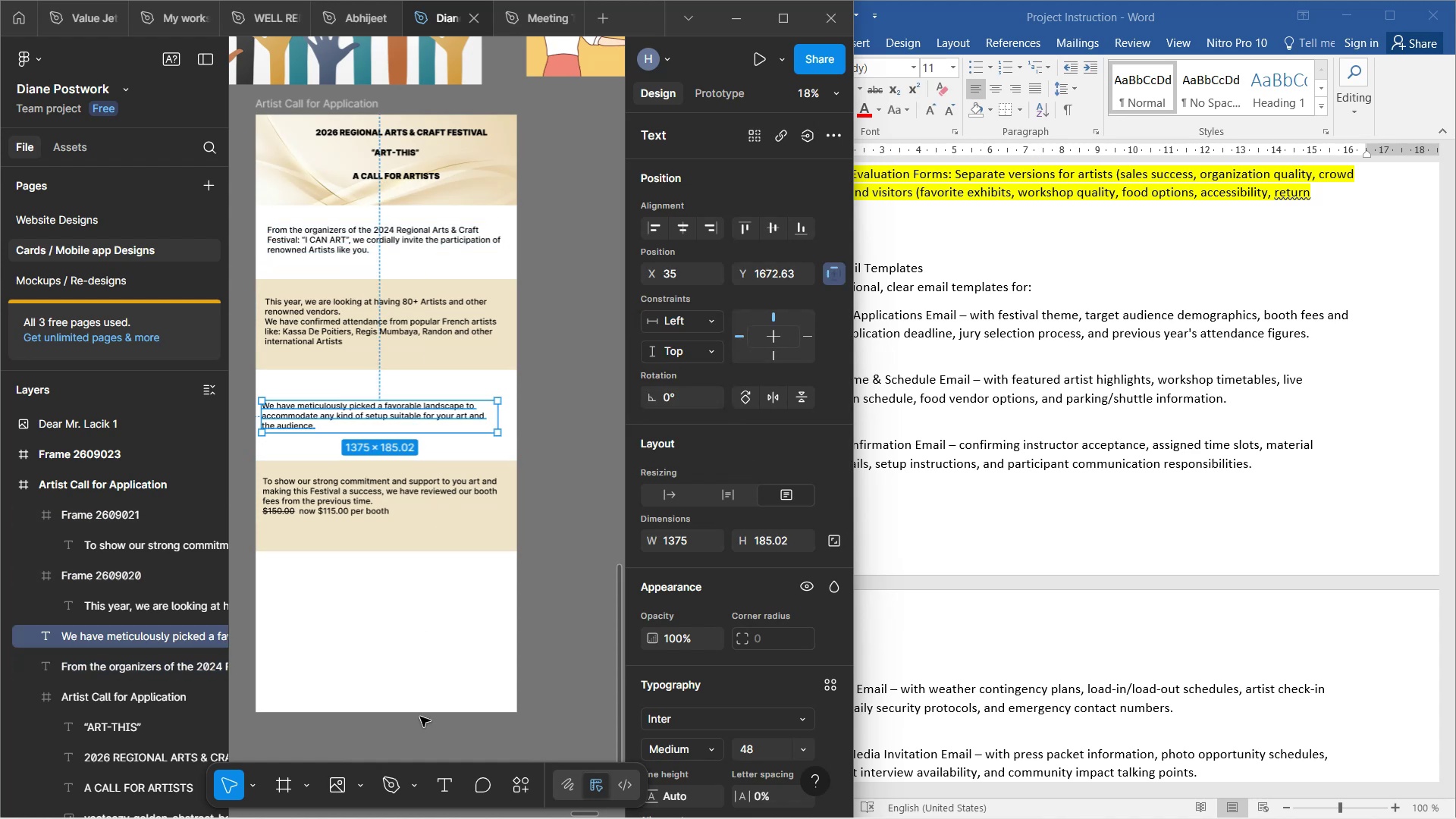 
left_click([416, 689])
 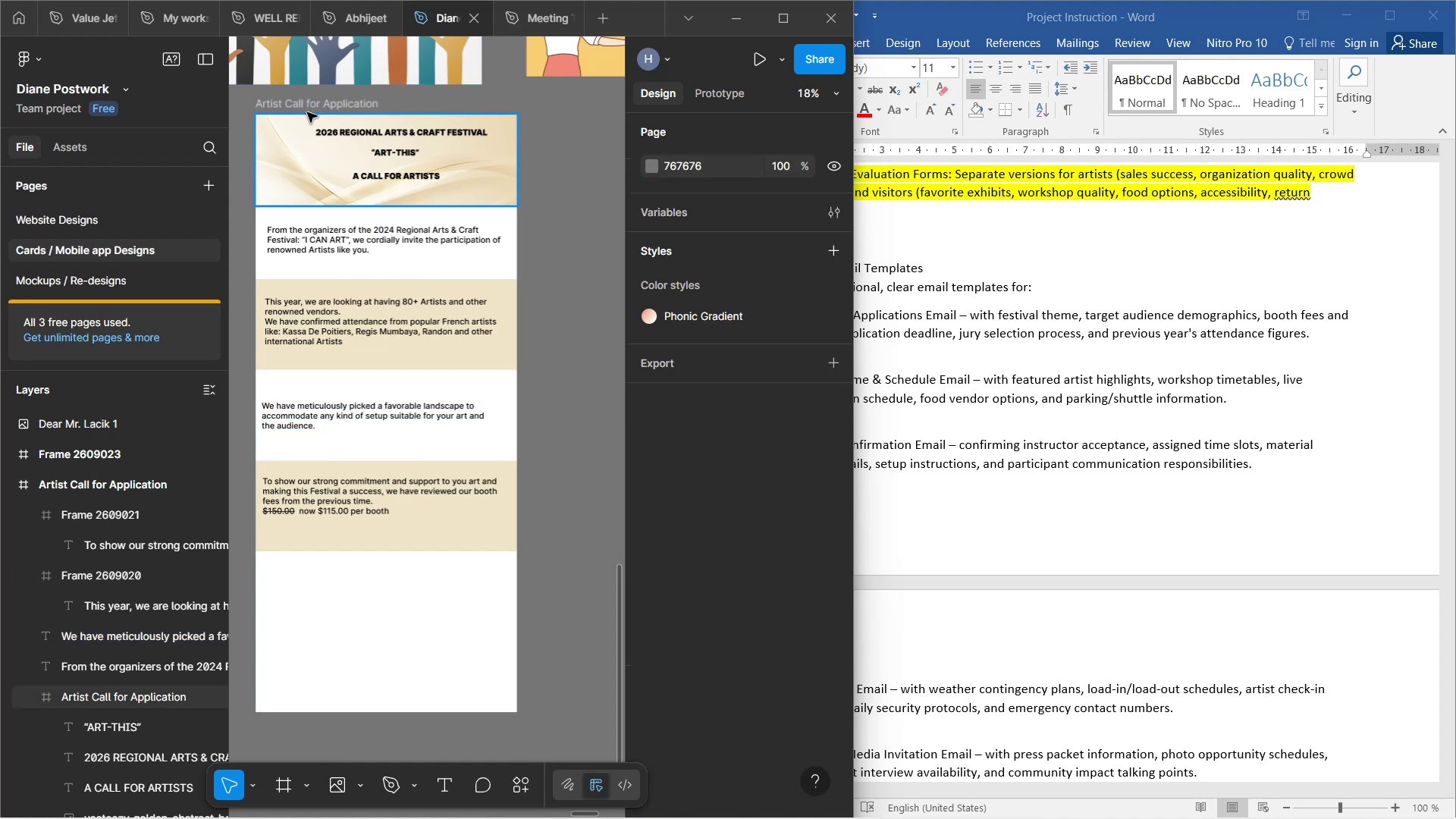 
left_click([307, 104])
 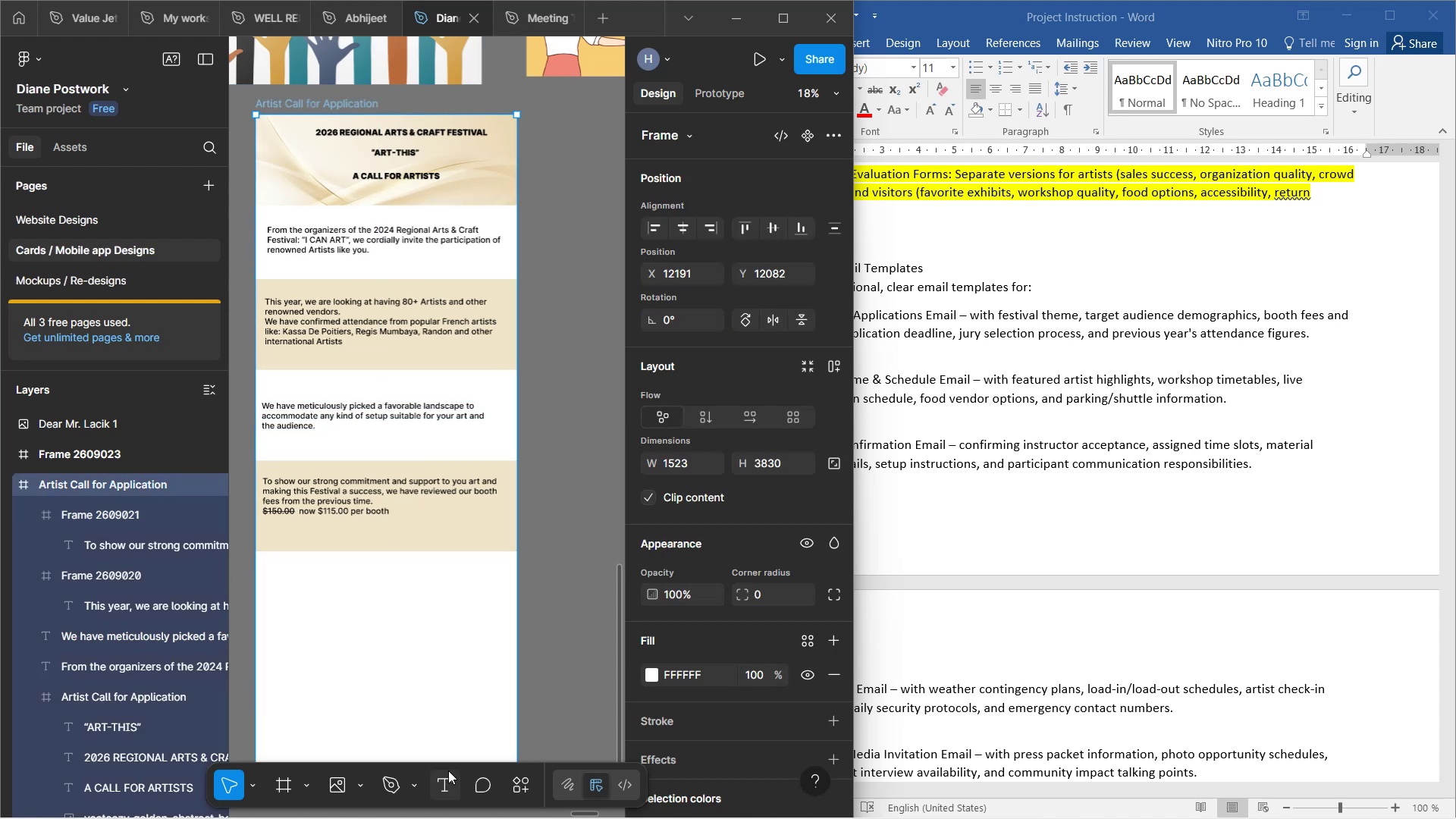 
scroll: coordinate [481, 538], scroll_direction: down, amount: 4.0
 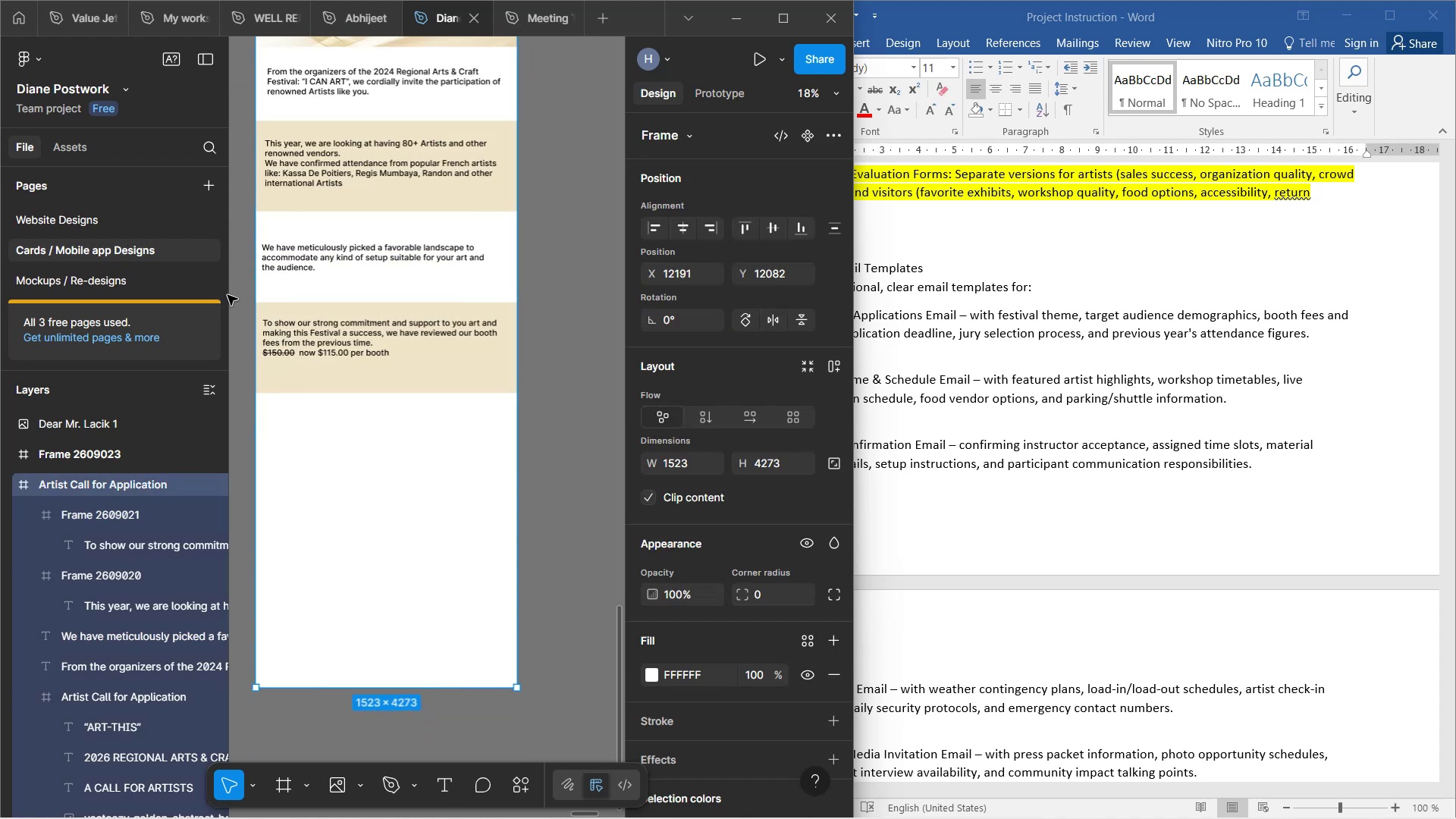 
left_click([198, 57])
 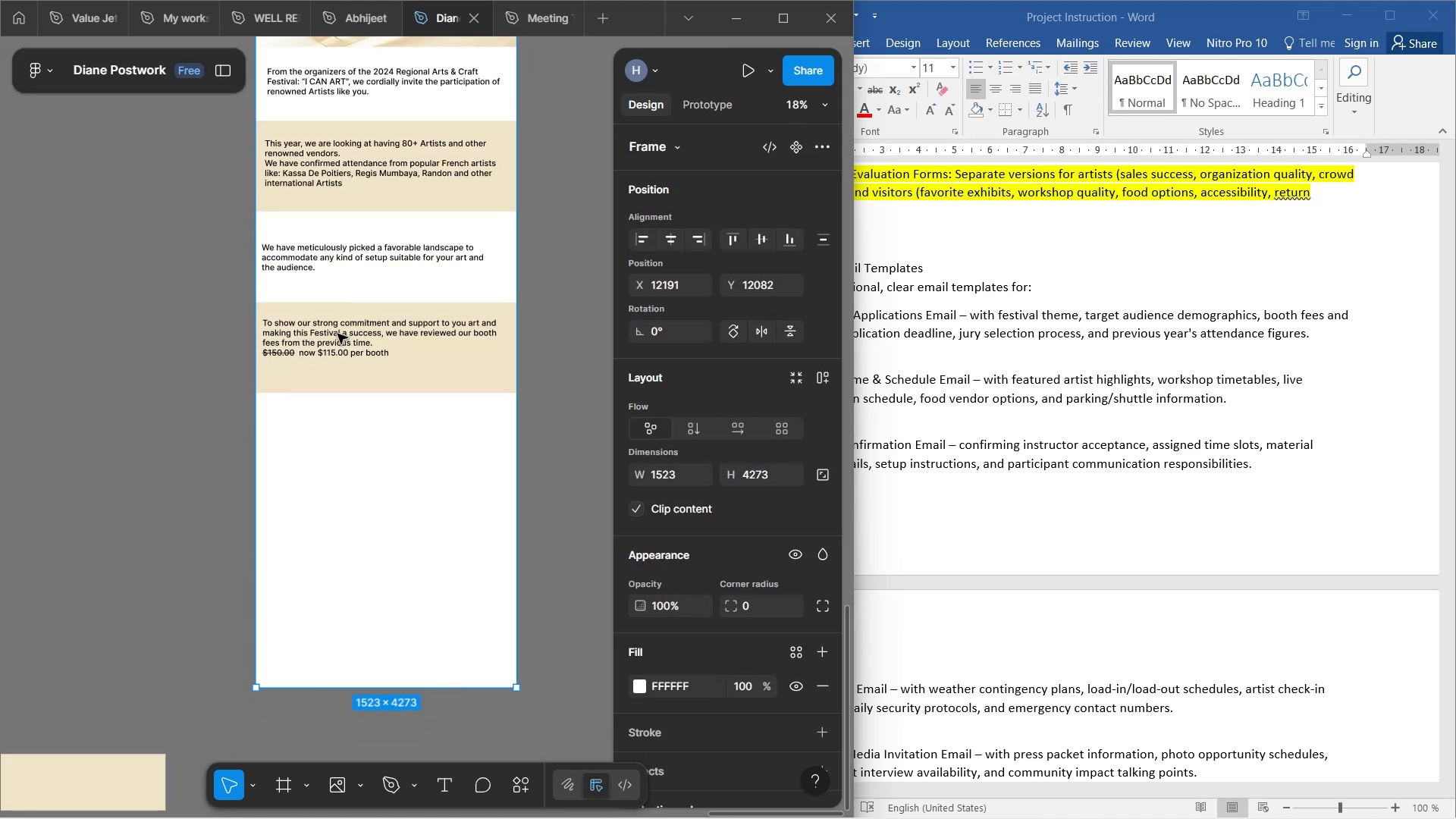 
scroll: coordinate [287, 435], scroll_direction: down, amount: 3.0
 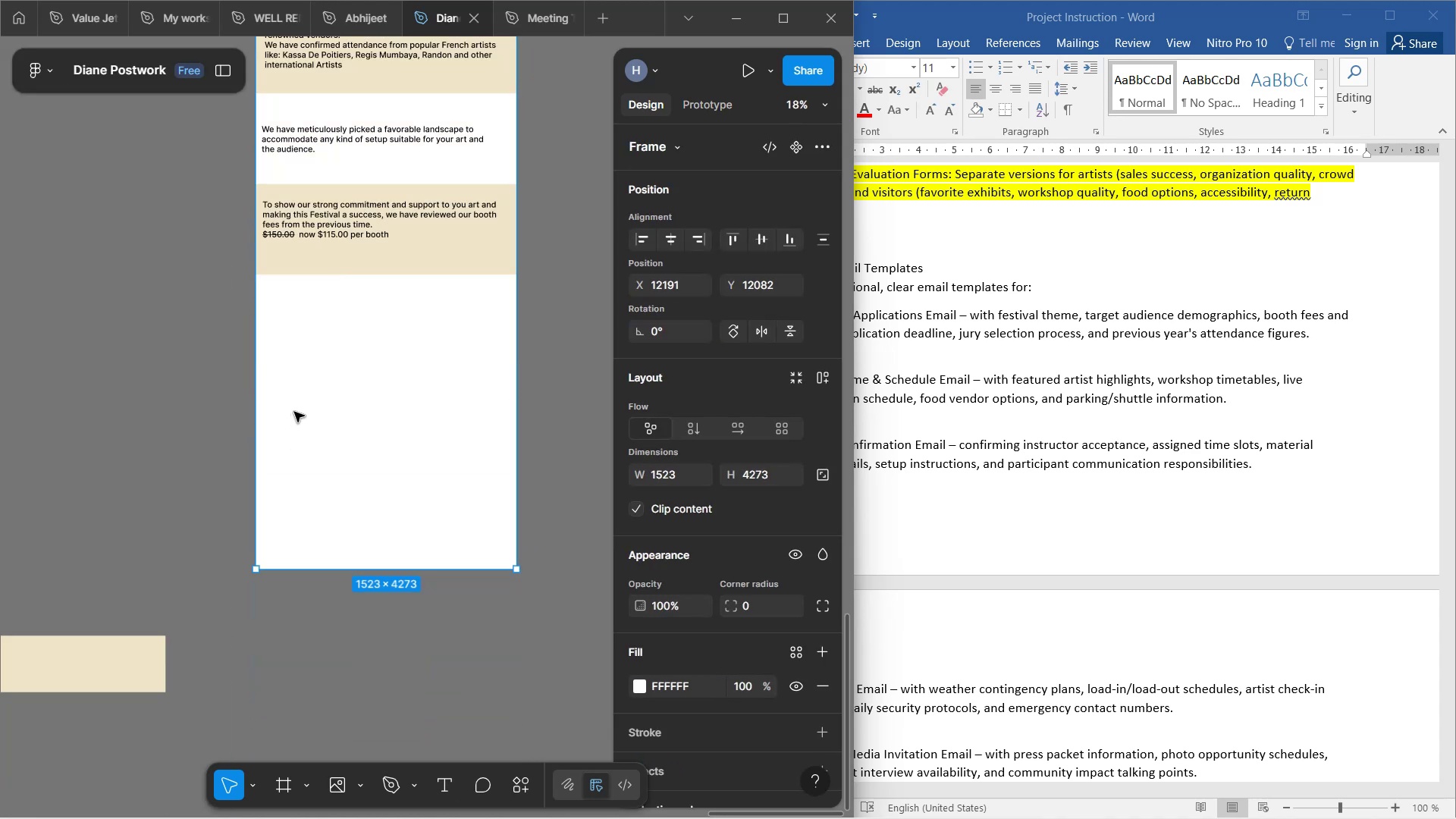 
scroll: coordinate [293, 412], scroll_direction: up, amount: 3.0
 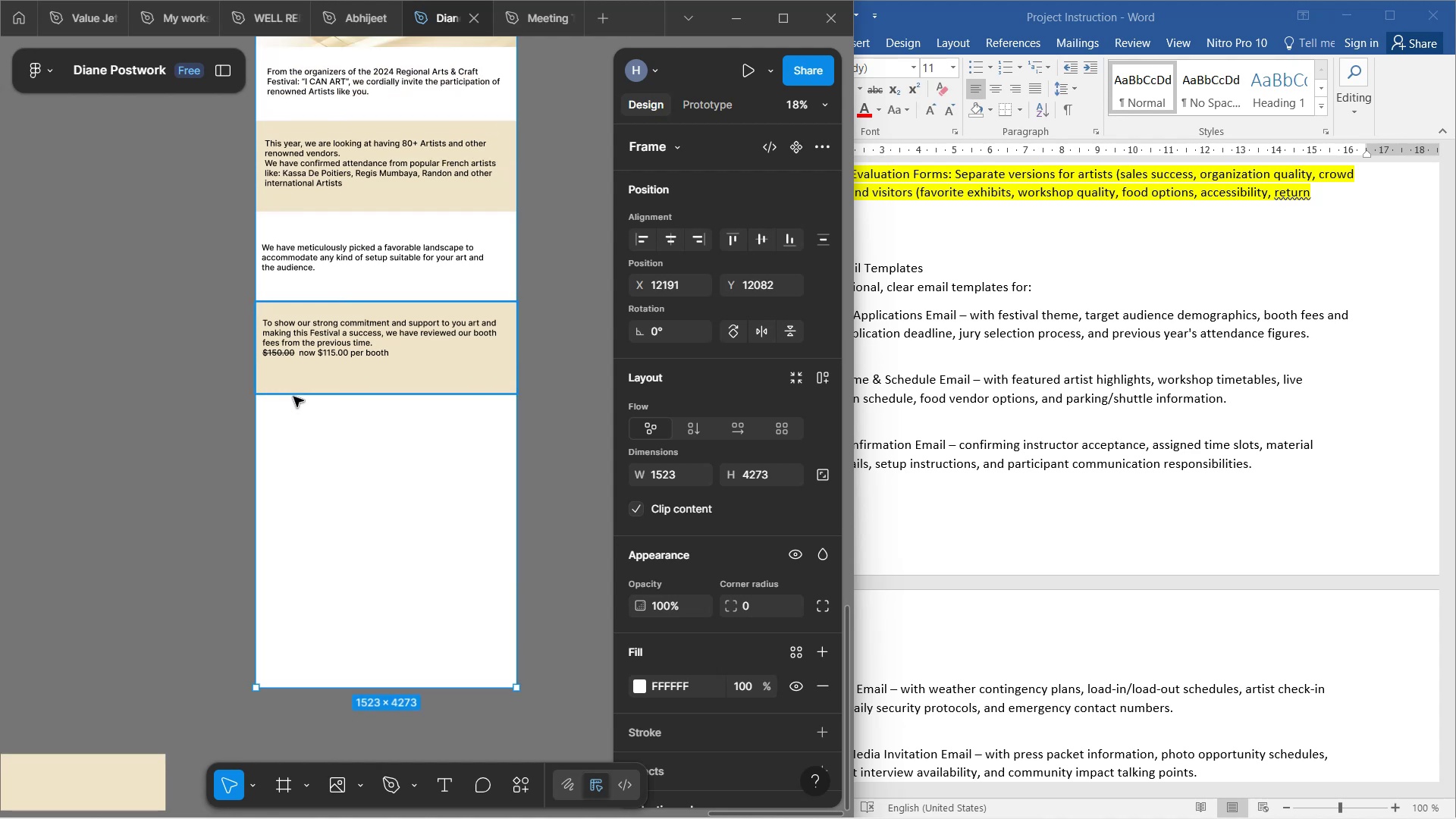 
hold_key(key=ControlLeft, duration=1.01)
scroll: coordinate [293, 397], scroll_direction: down, amount: 3.0
 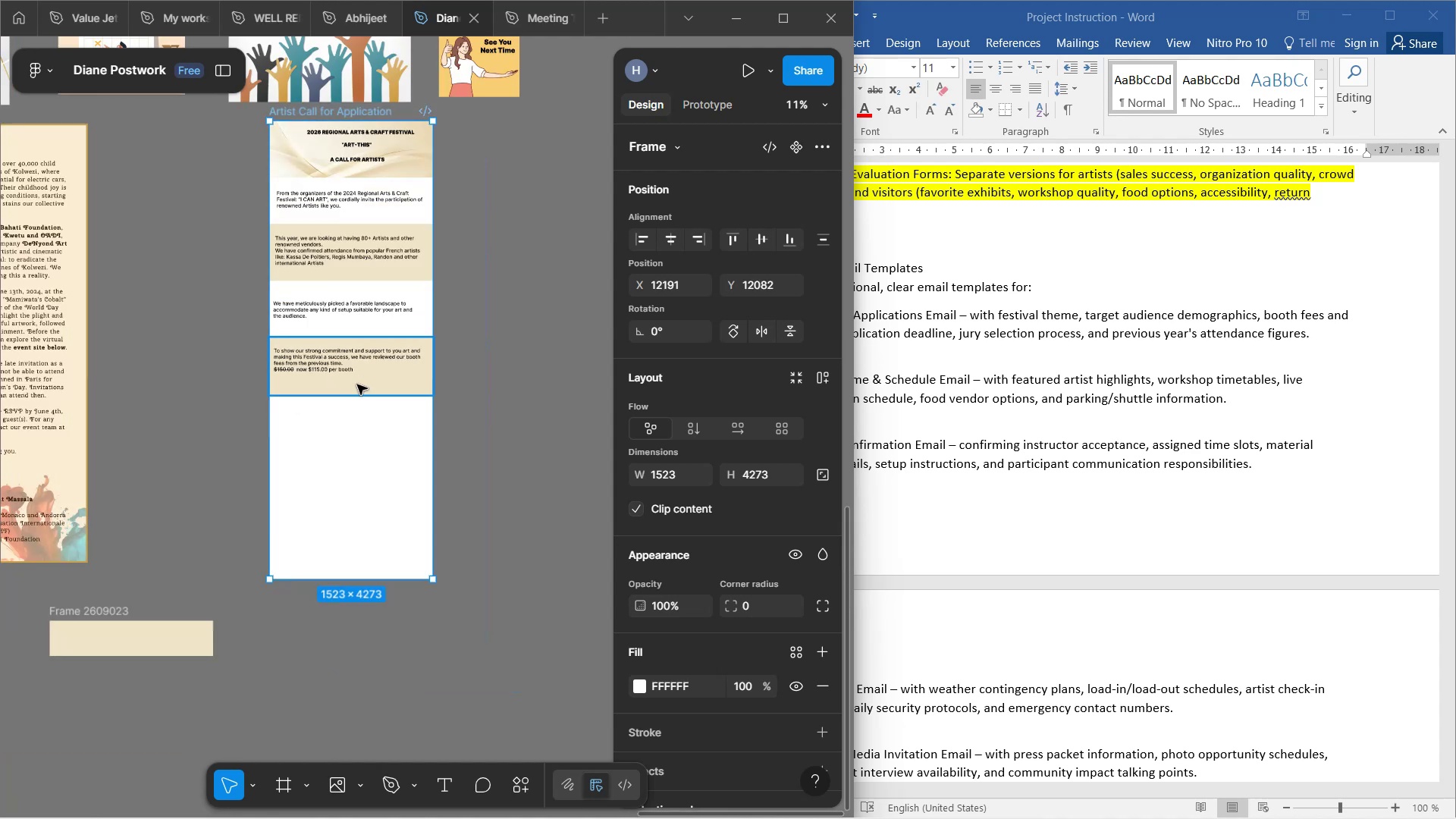 
left_click([357, 384])
 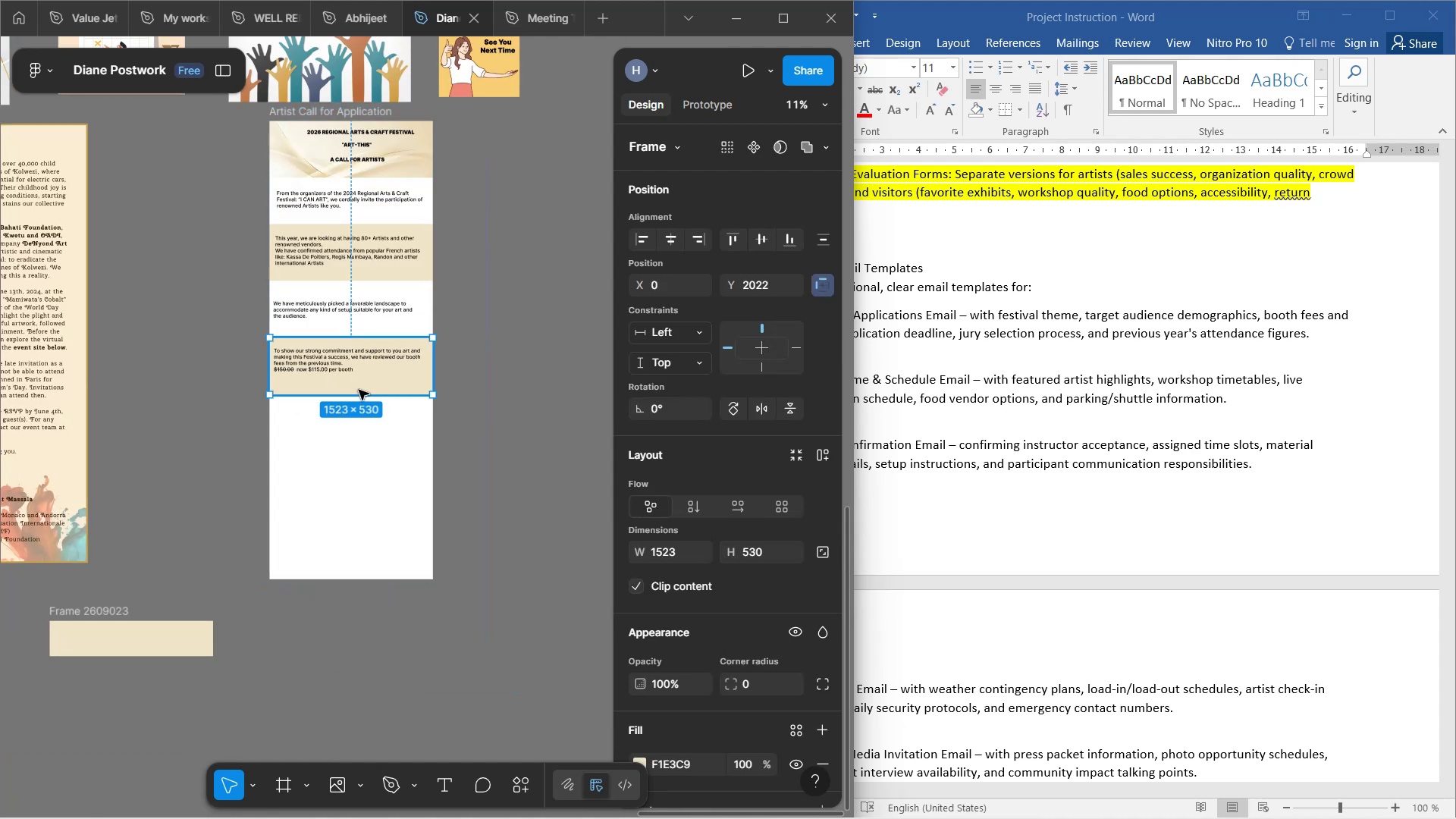 
hold_key(key=AltLeft, duration=1.55)
 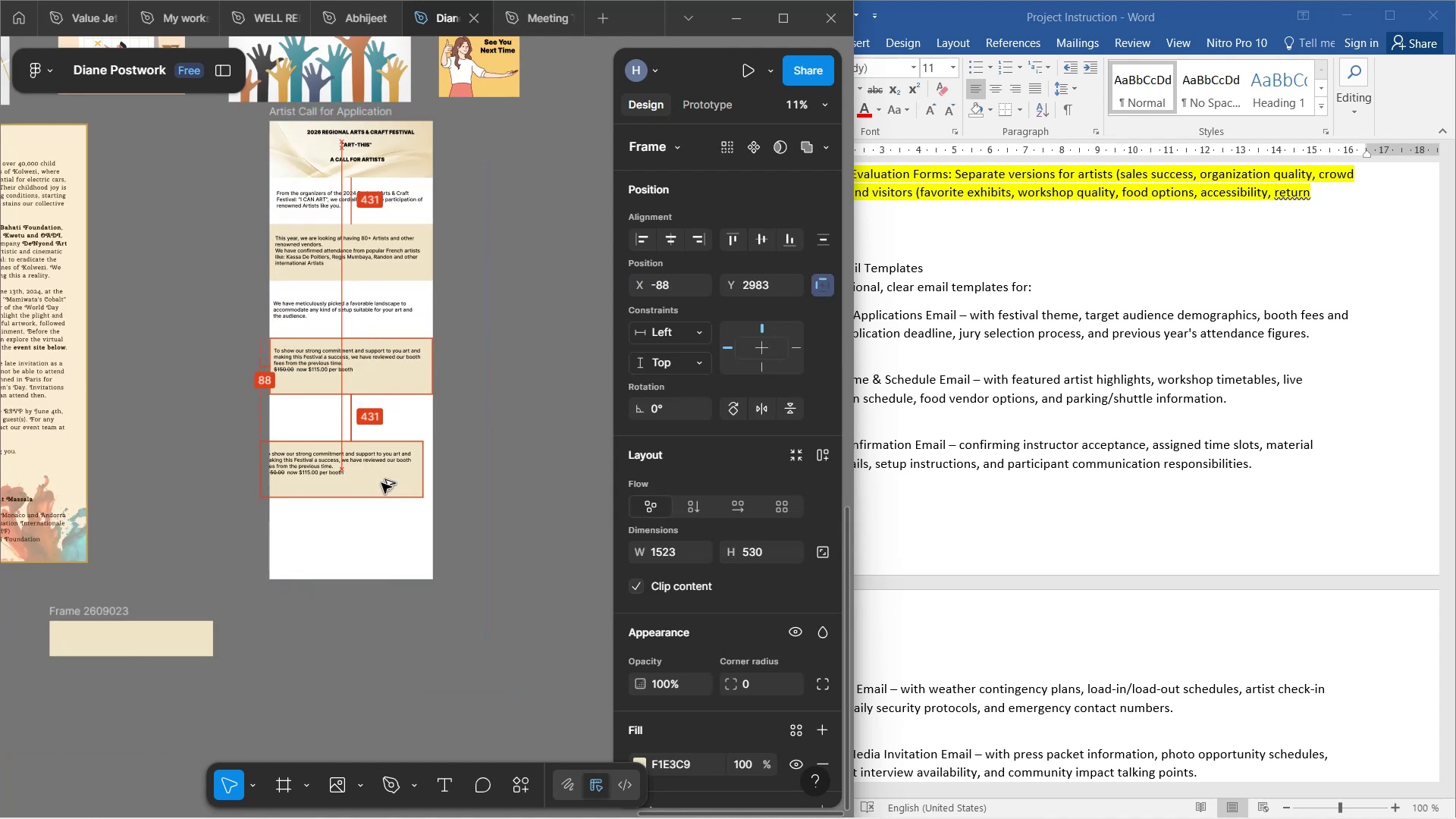 
key(Alt+AltLeft)
 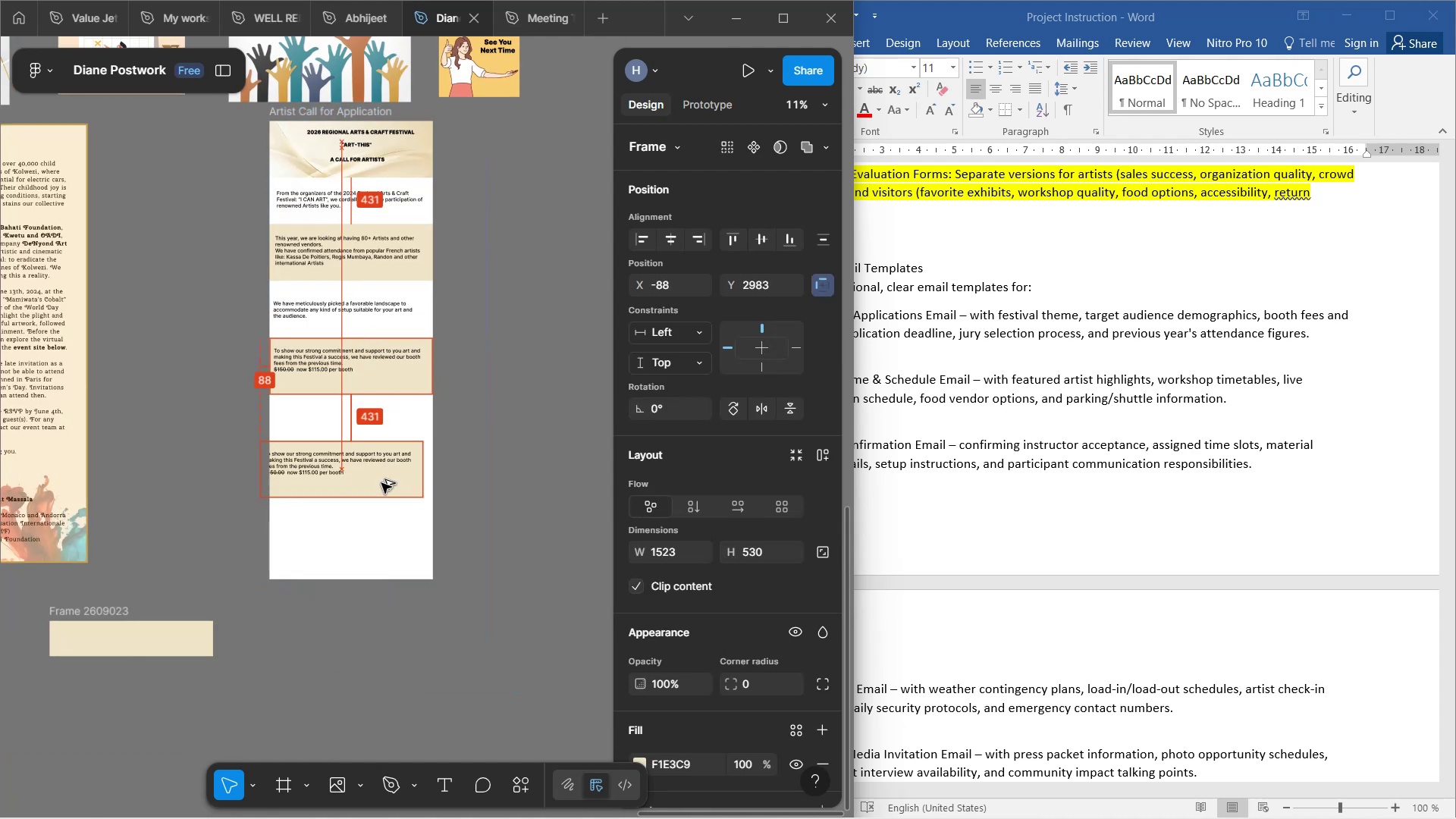 
key(Alt+AltLeft)
 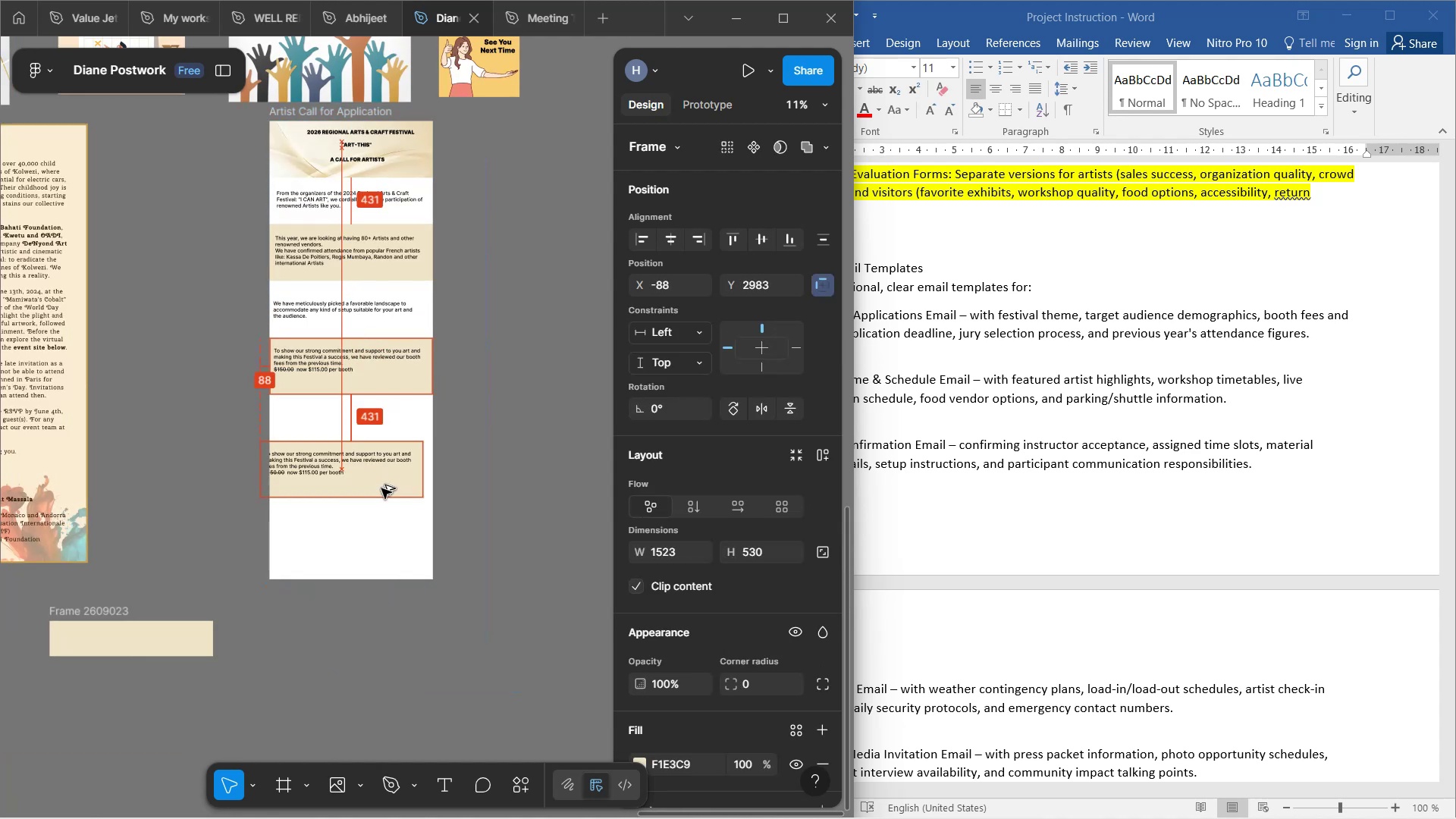 
scroll: coordinate [381, 487], scroll_direction: up, amount: 3.0
 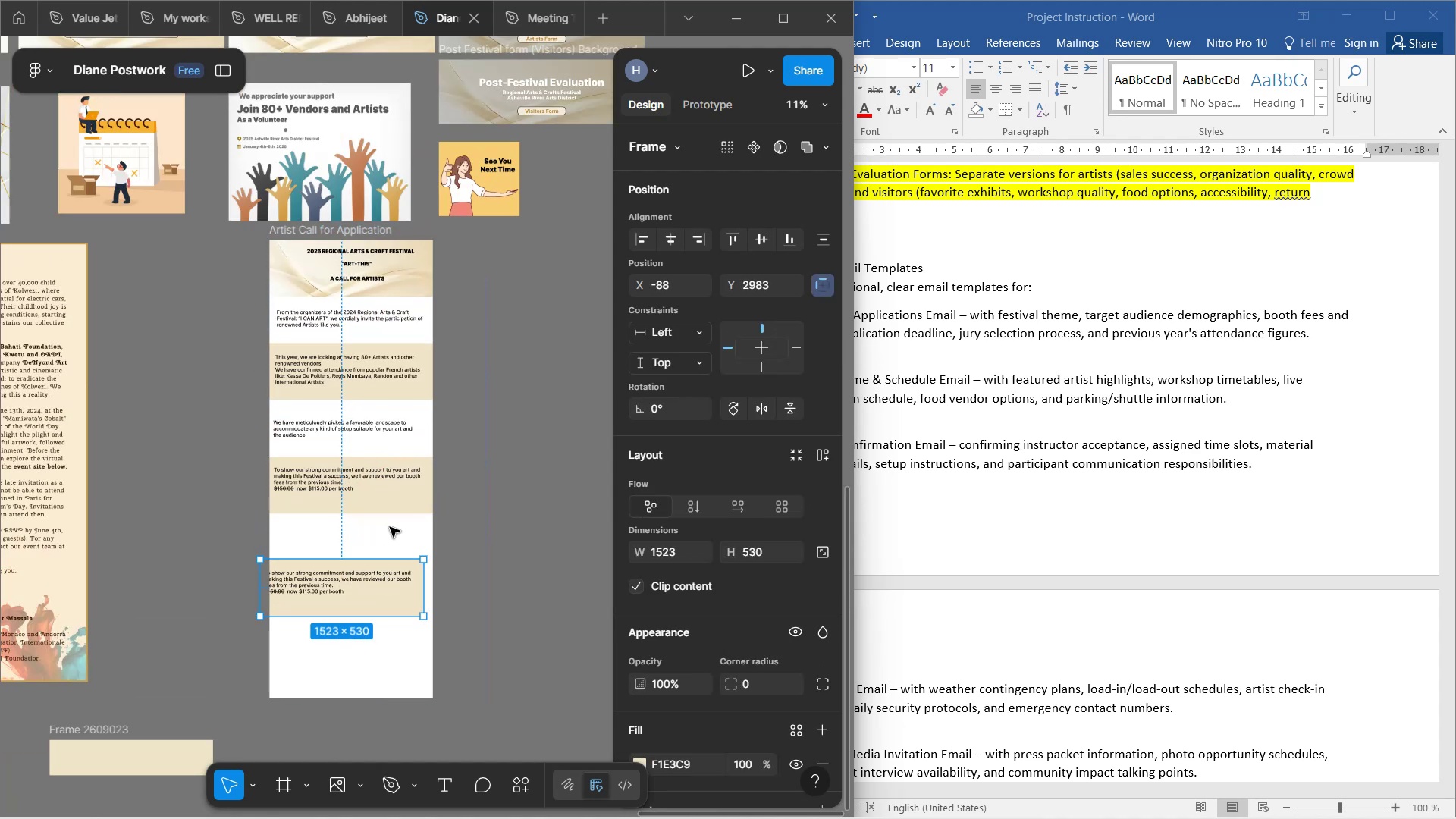 
scroll: coordinate [373, 491], scroll_direction: down, amount: 4.0
 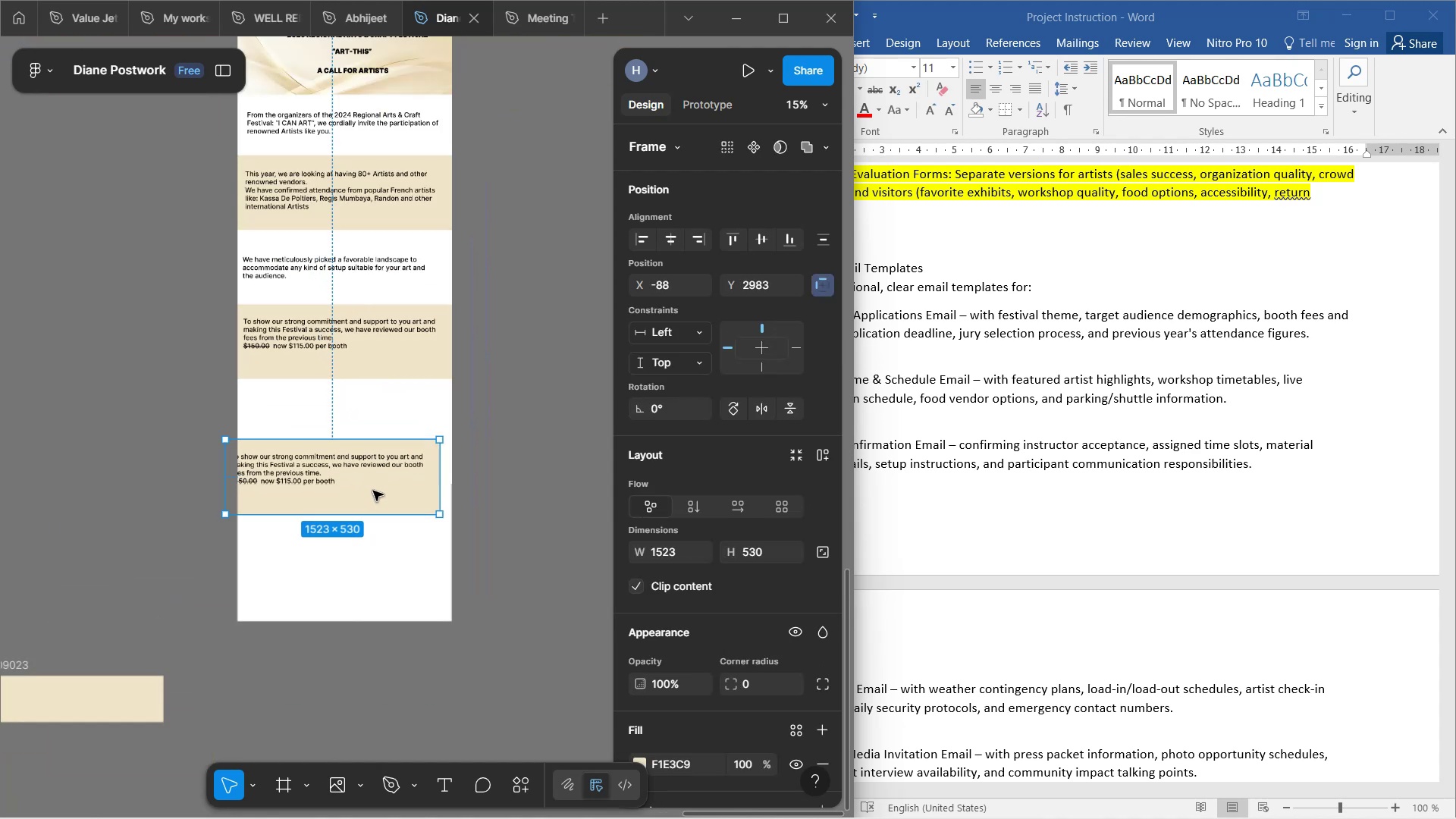 
hold_key(key=ControlLeft, duration=1.28)
 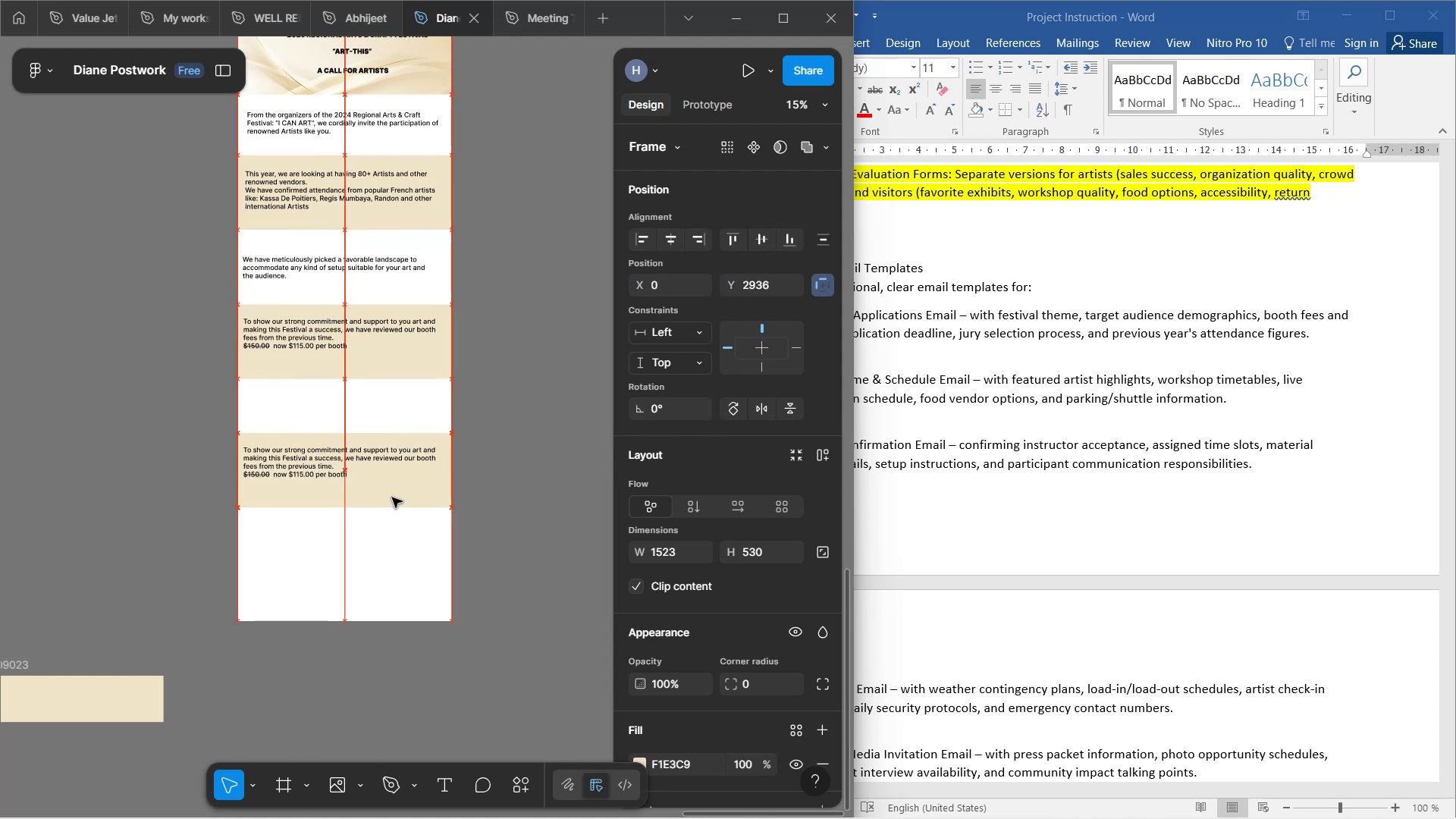 
scroll: coordinate [491, 376], scroll_direction: up, amount: 4.0
 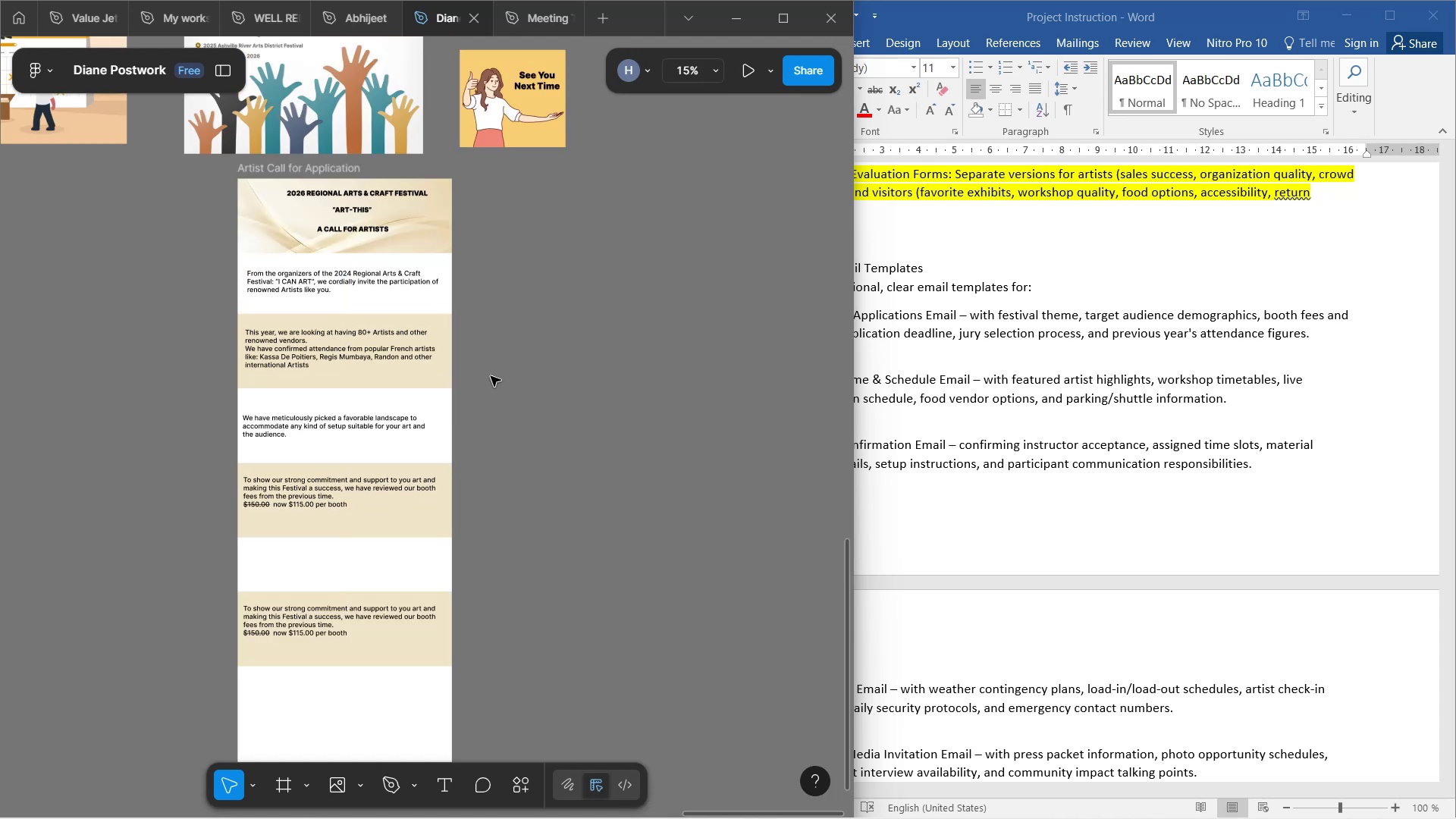 
scroll: coordinate [489, 366], scroll_direction: down, amount: 2.0
 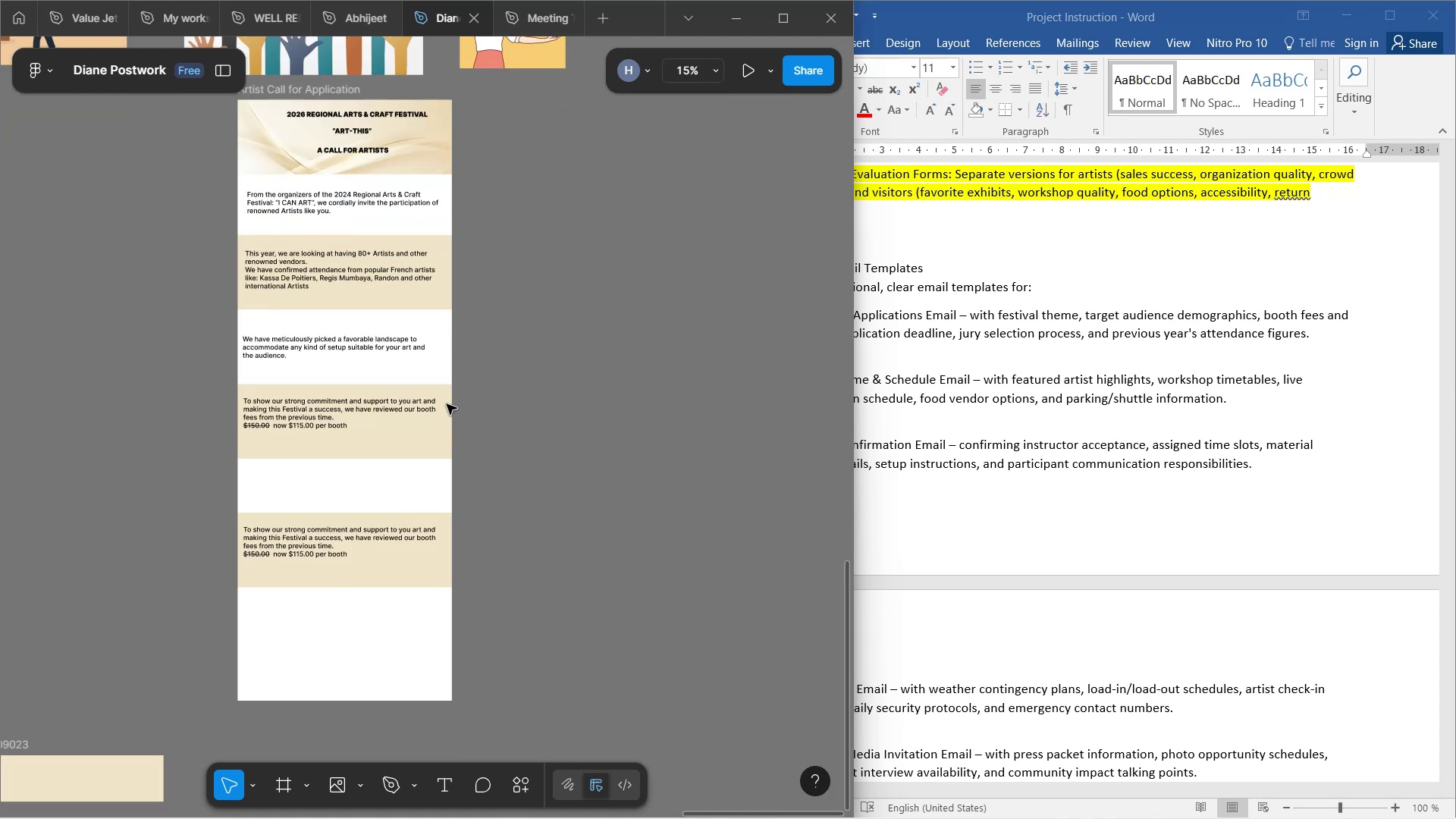 
hold_key(key=ControlLeft, duration=1.53)
scroll: coordinate [341, 462], scroll_direction: up, amount: 6.0
 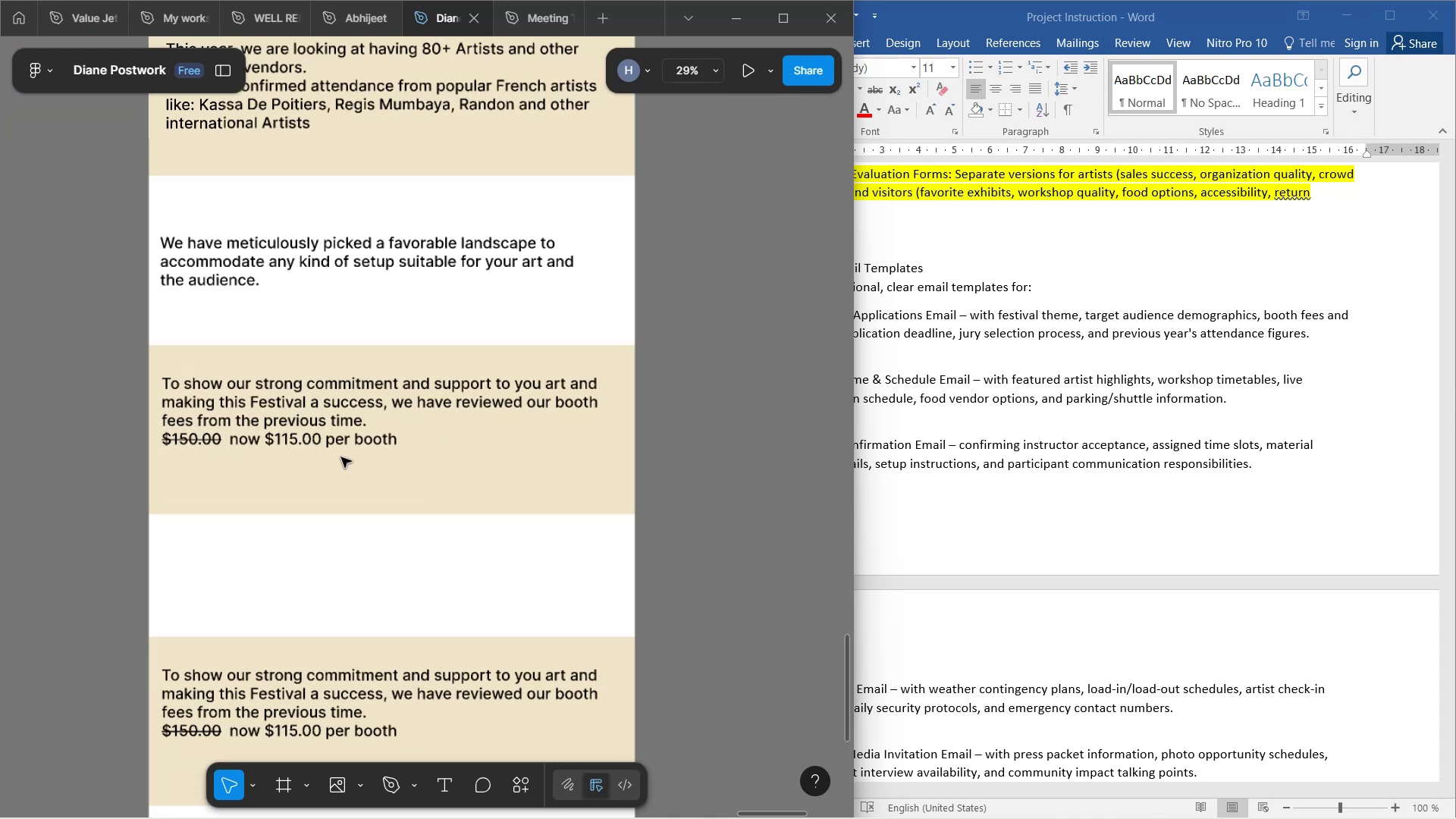 
hold_key(key=ControlLeft, duration=0.5)
 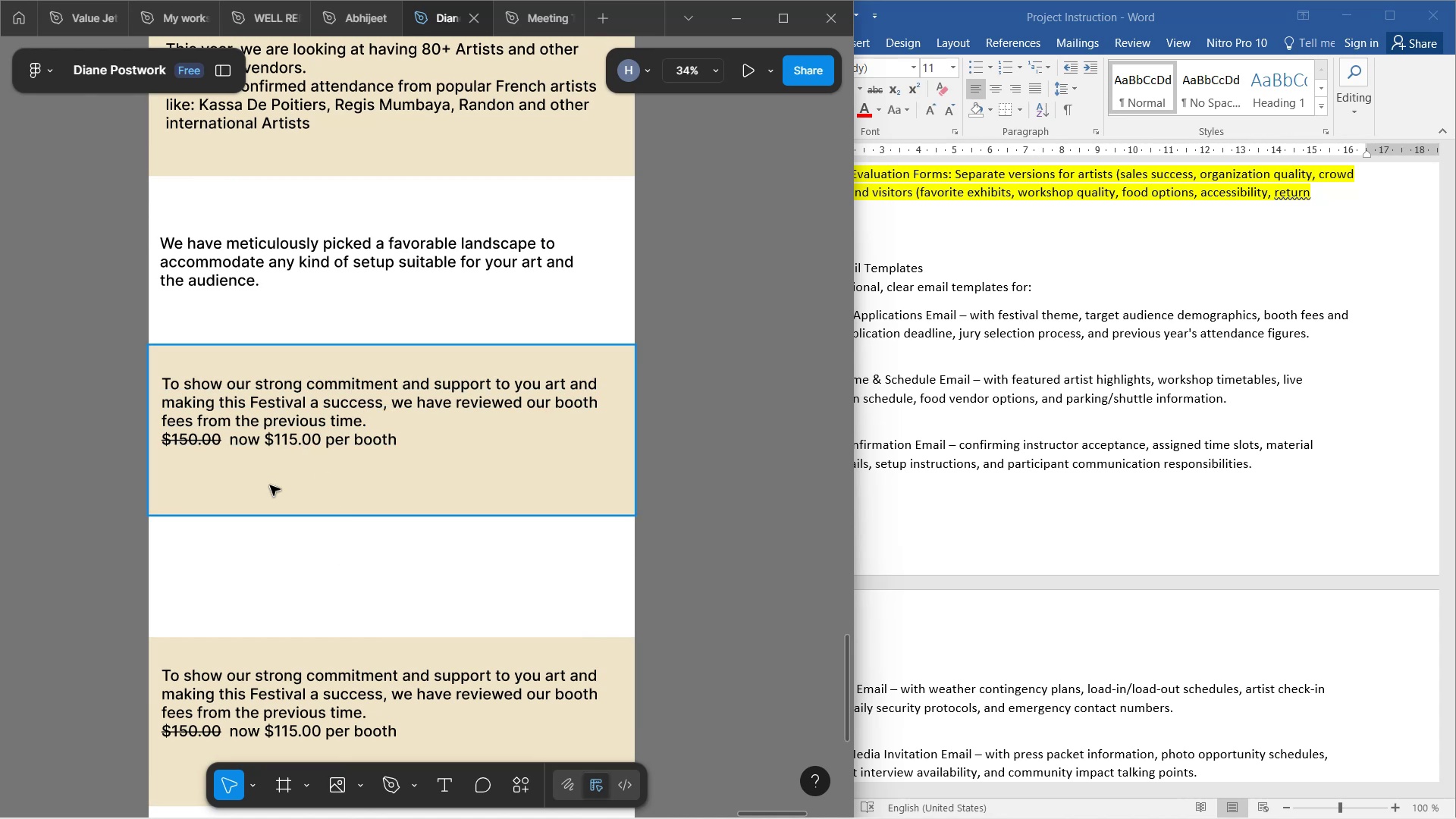 
double_click([273, 397])
 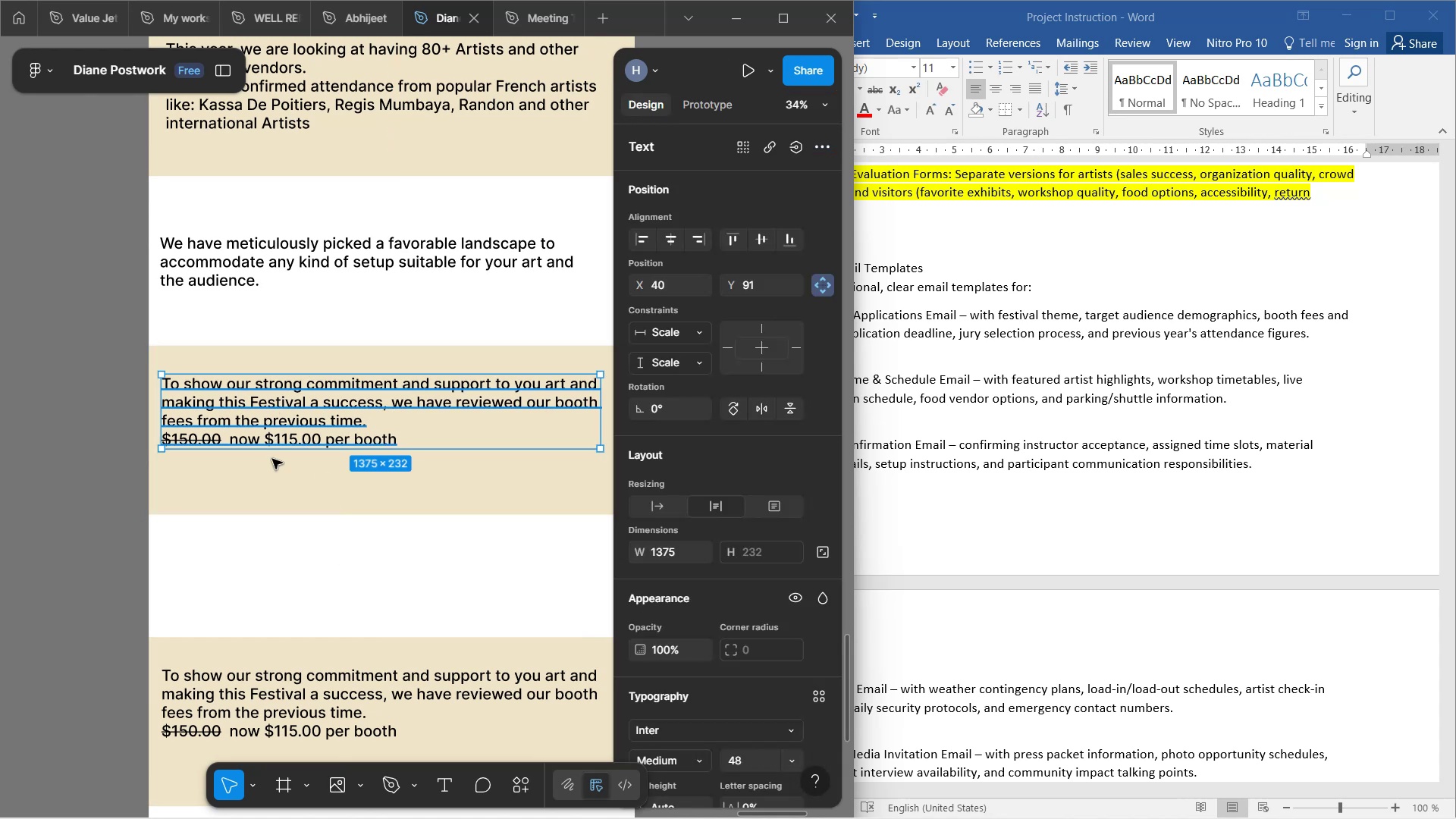 
hold_key(key=AltLeft, duration=1.53)
 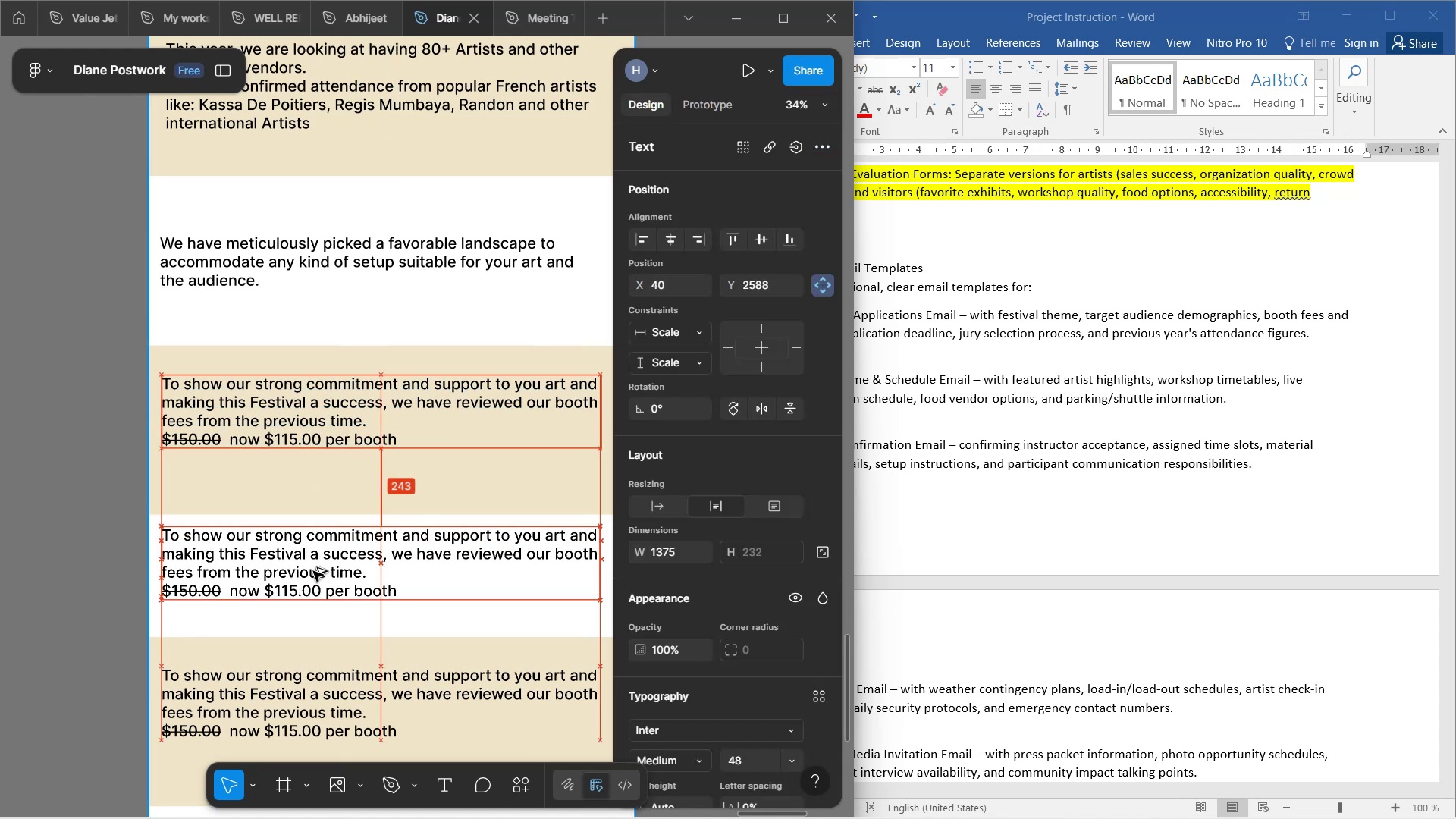 
key(Alt+AltLeft)
 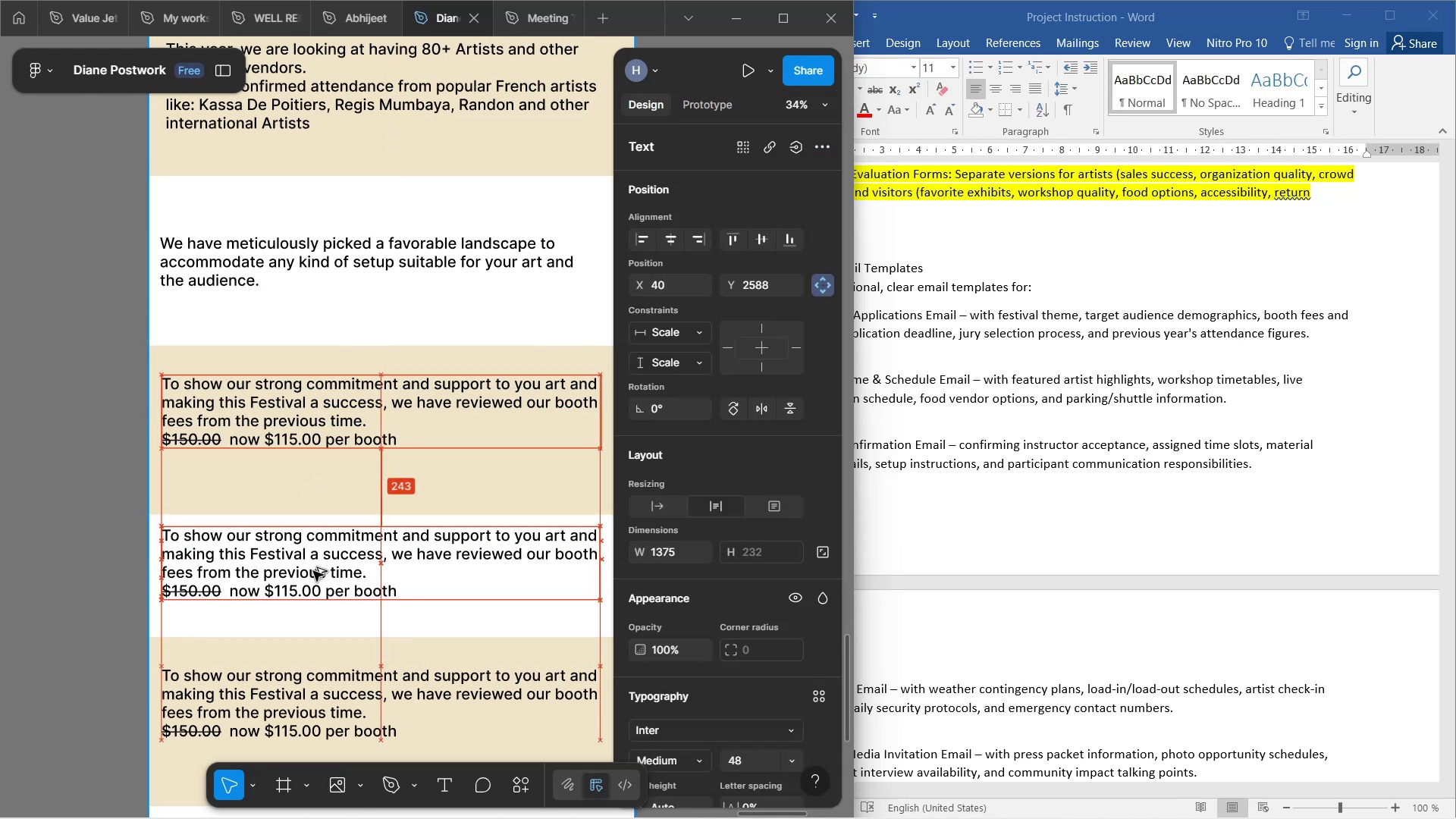 
key(Alt+AltLeft)
 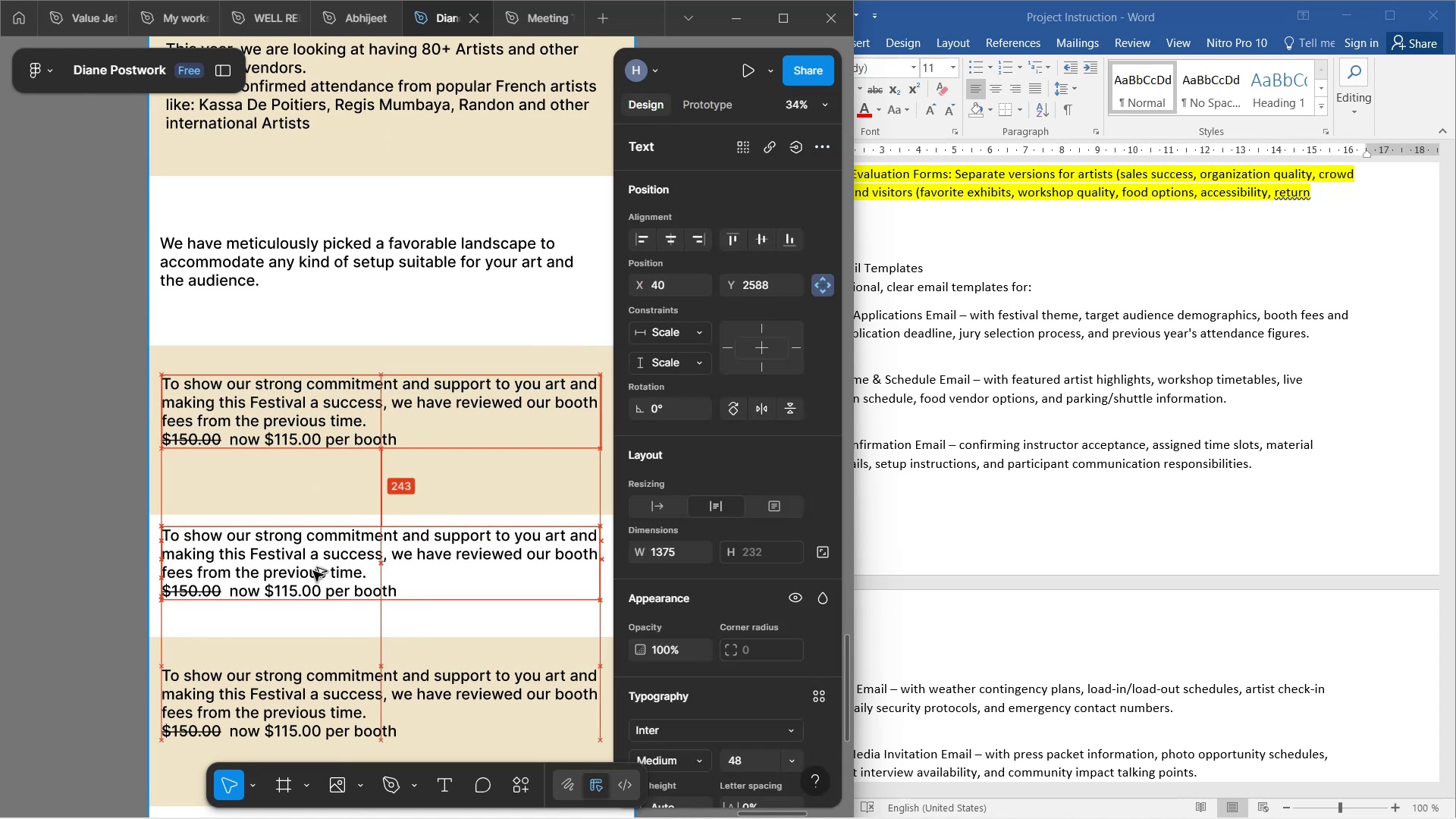 
key(Alt+AltLeft)
 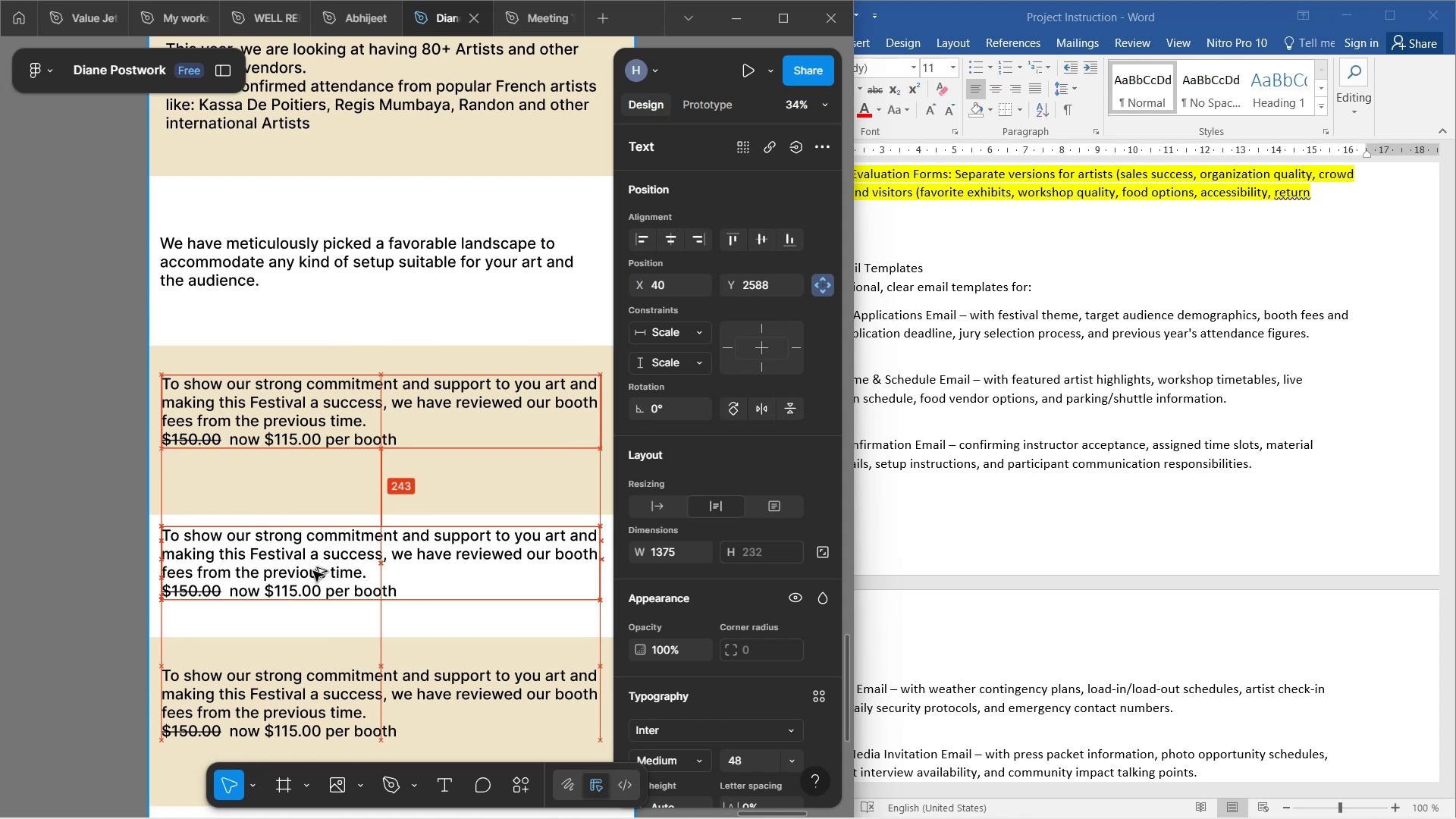 
key(Alt+AltLeft)
 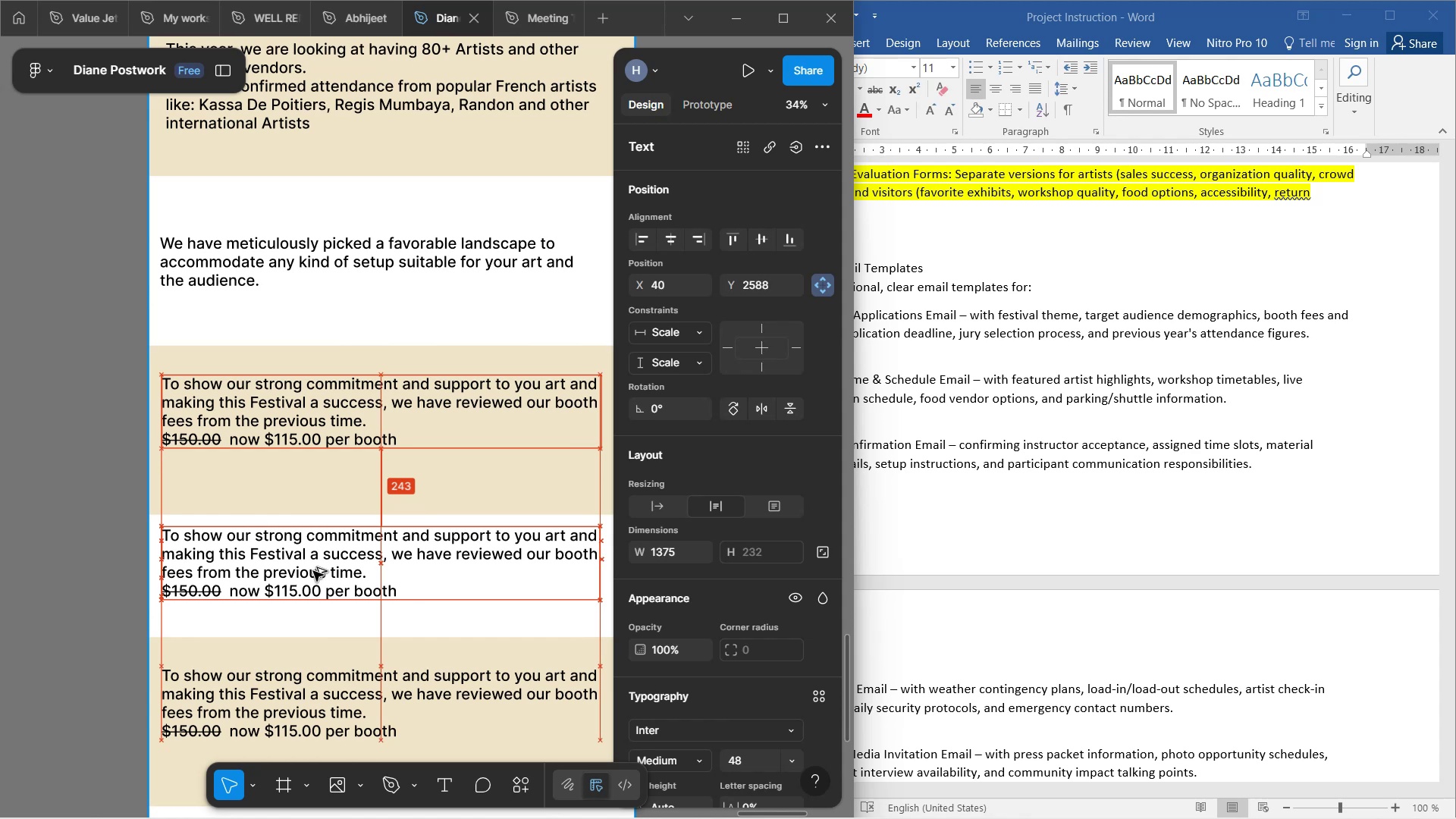 
key(Alt+AltLeft)
 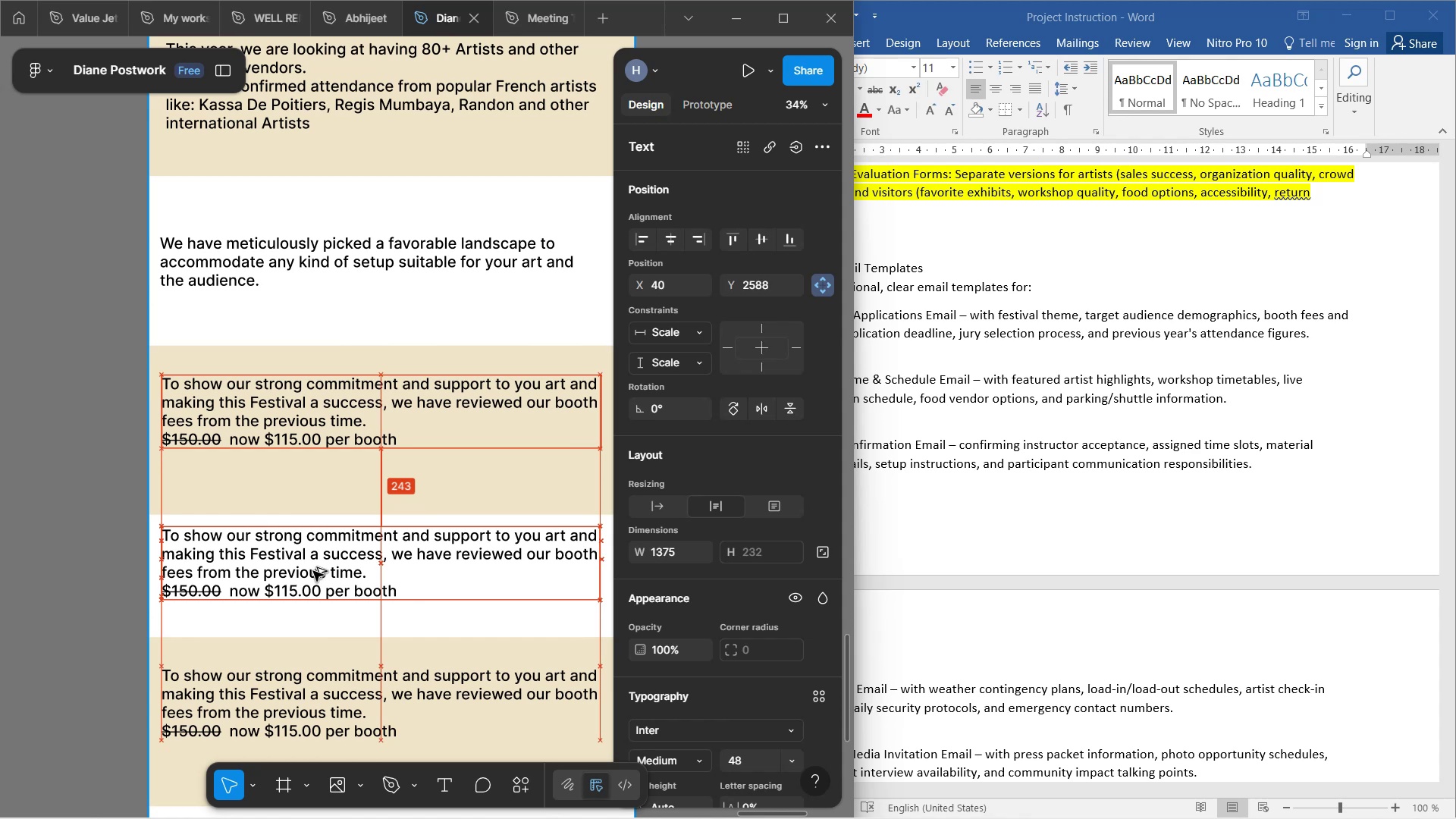 
key(Alt+AltLeft)
 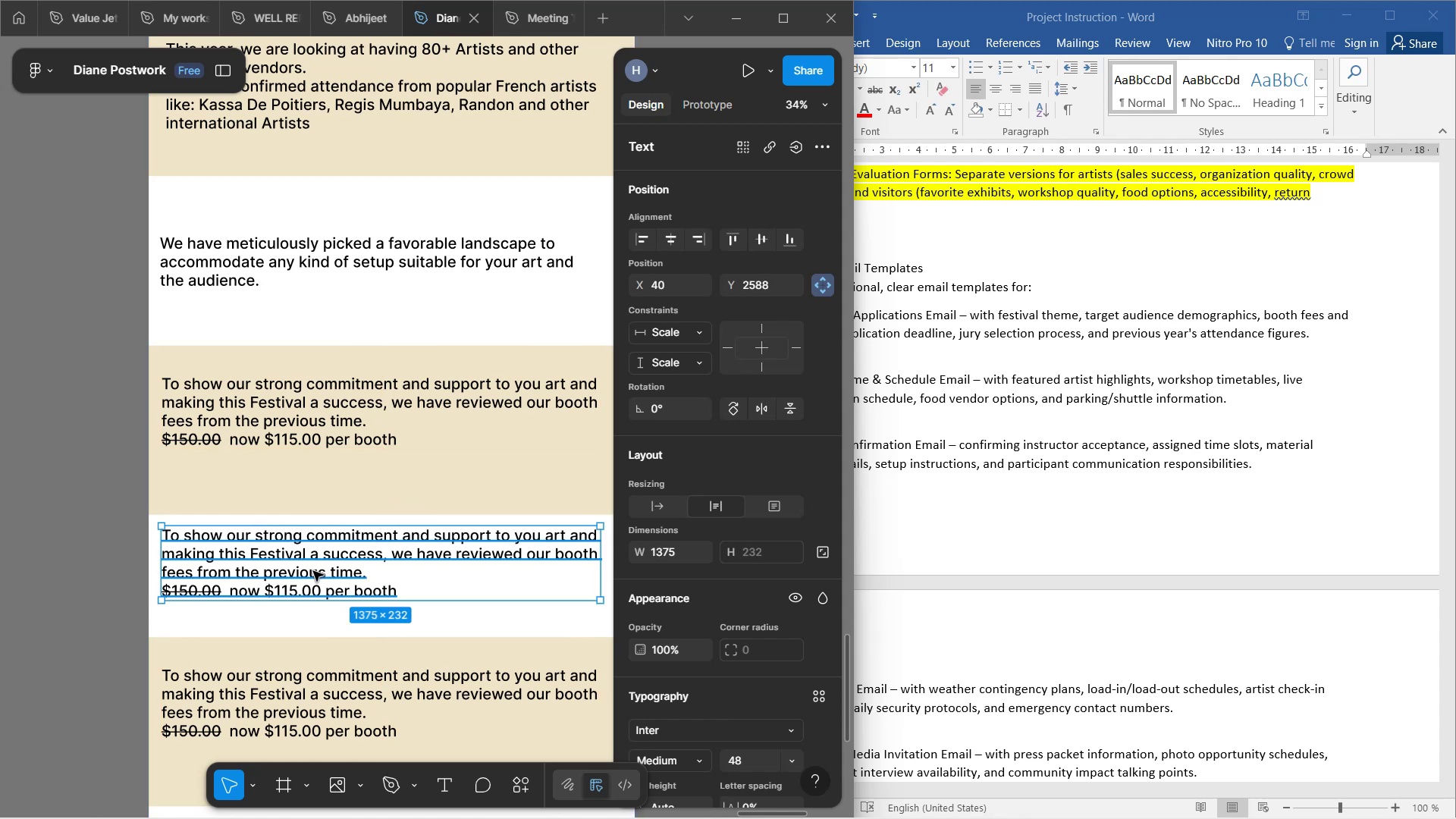 
double_click([313, 571])
 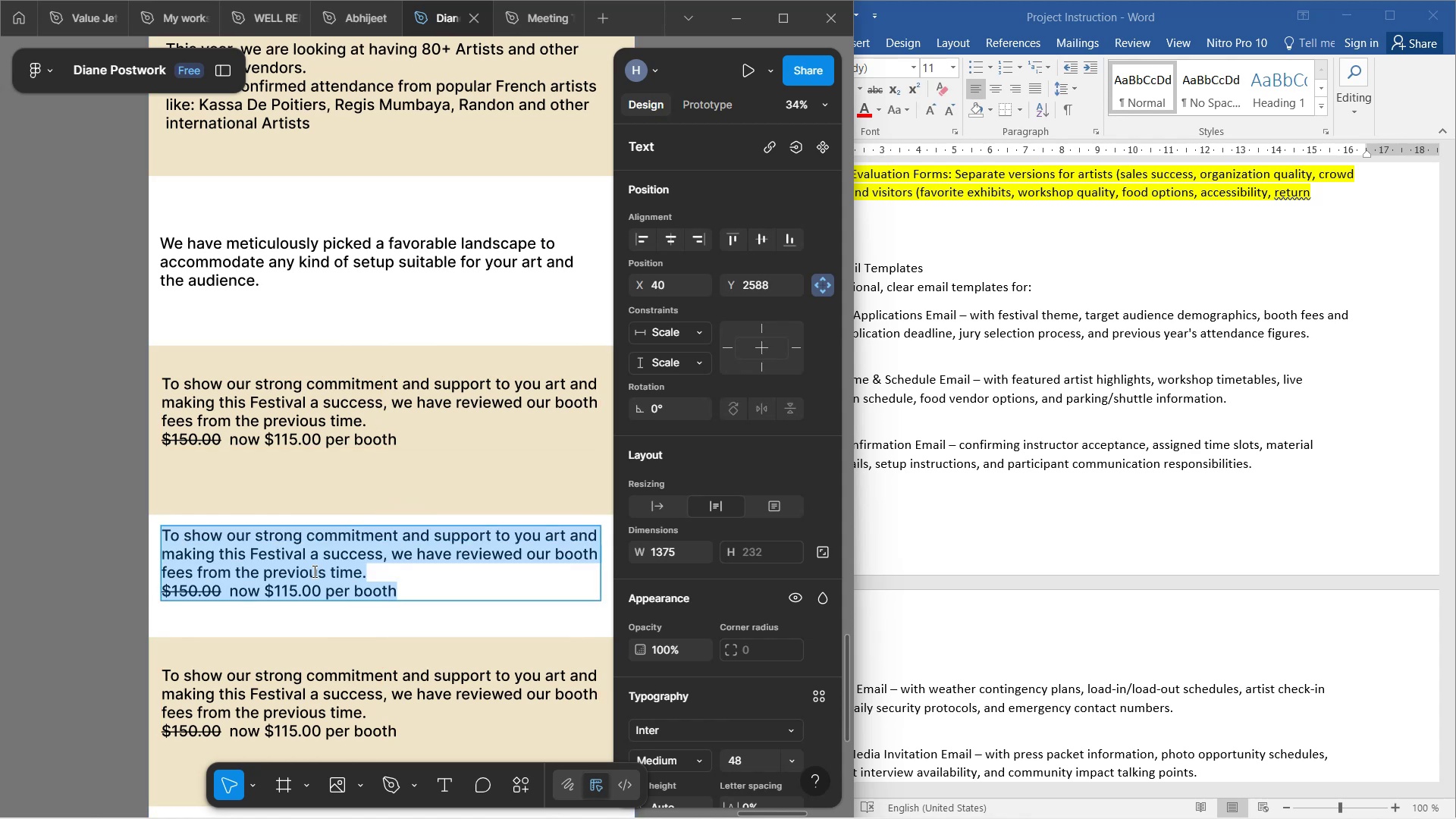 
type(Last year we had a total)
 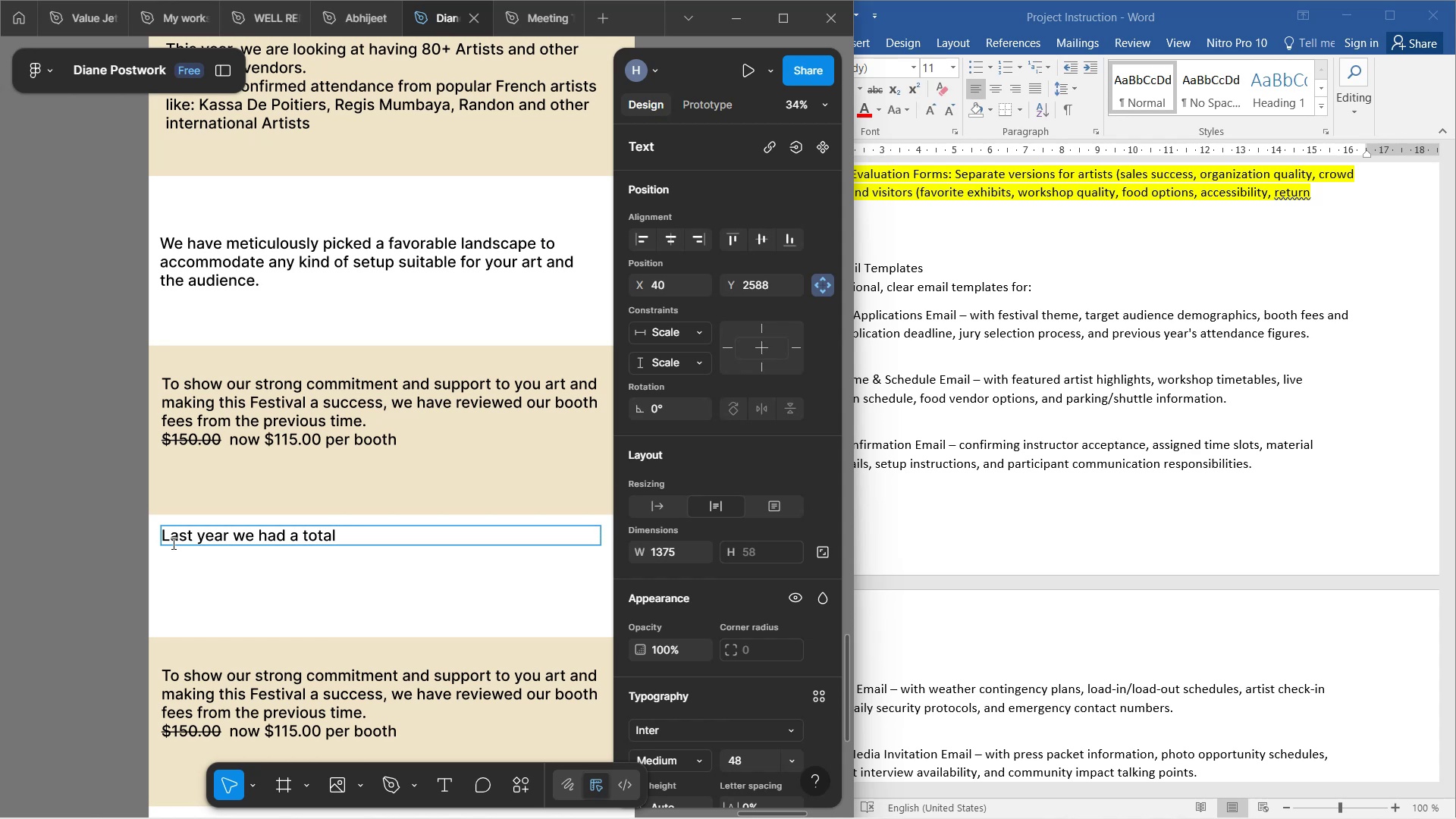 
left_click([160, 535])
 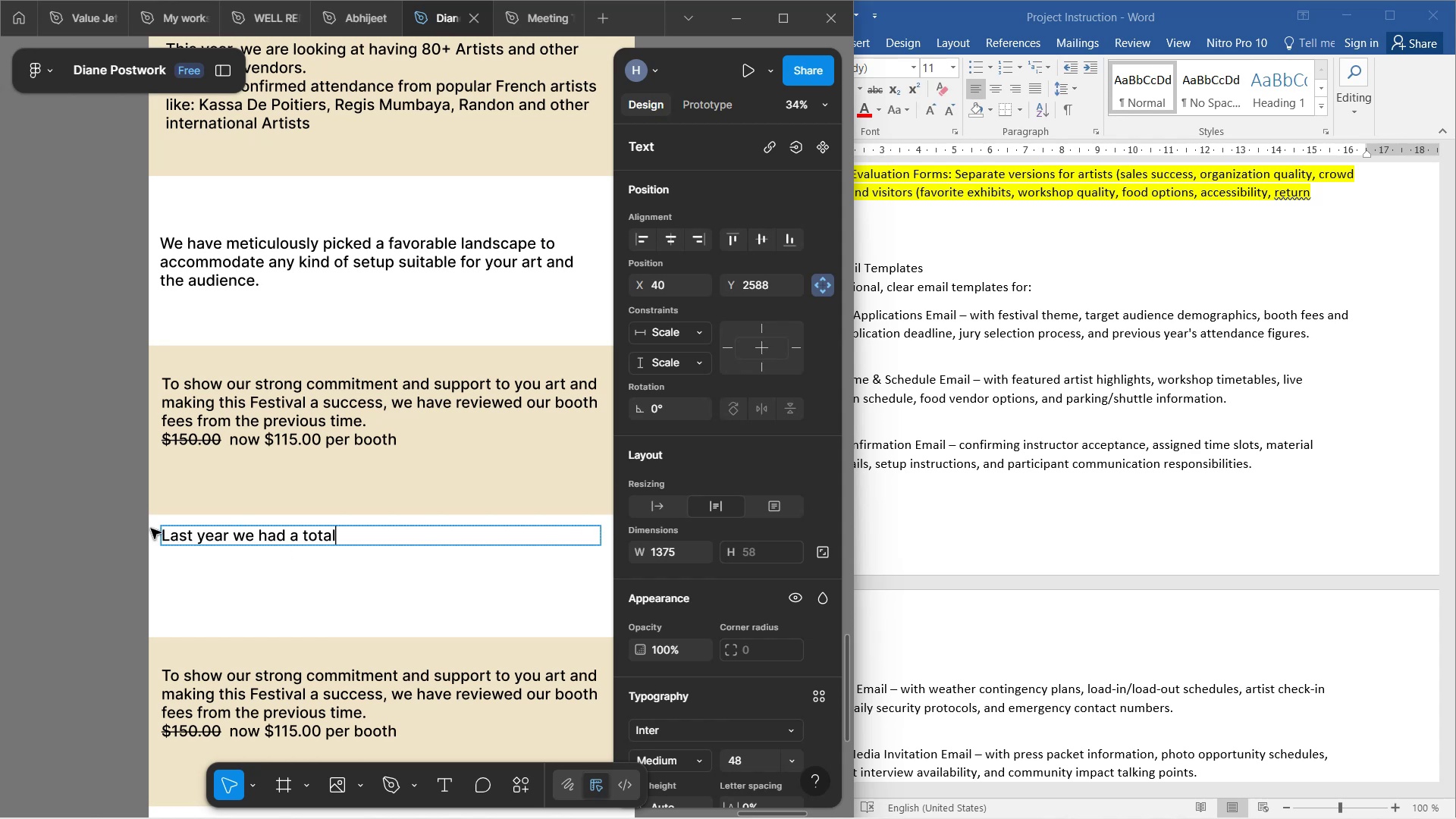 
left_click([163, 532])
 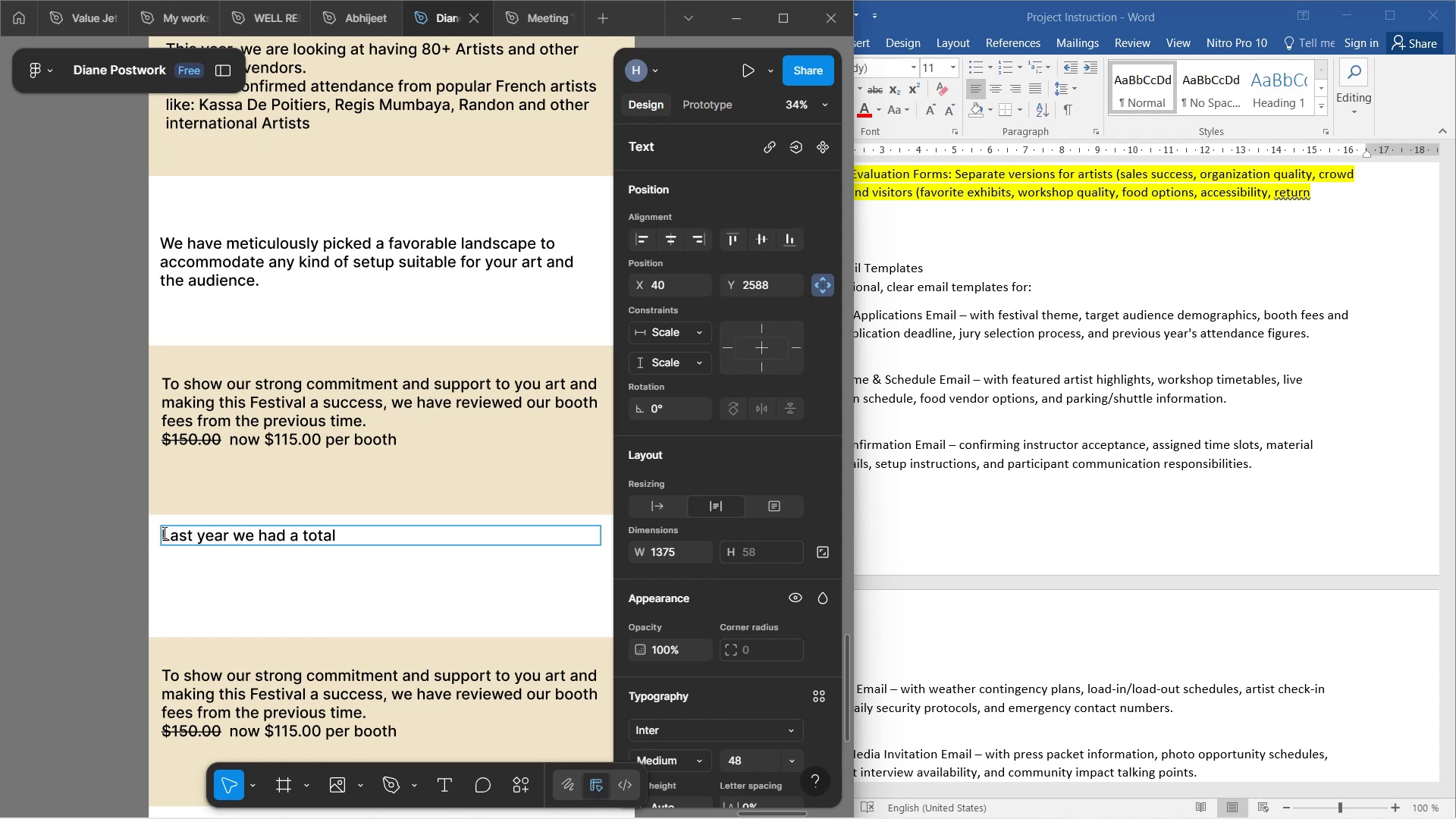 
type(I)
key(Backspace)
type(We want togrpow)
key(Backspace)
key(Backspace)
key(Backspace)
key(Backspace)
key(Backspace)
type(g)
key(Backspace)
type( grp)
key(Backspace)
type(ow las)
key(Backspace)
key(Backspace)
type(ast [Delete]years attyen)
key(Backspace)
key(Backspace)
key(Backspace)
type(endacve )
key(Backspace)
key(Backspace)
 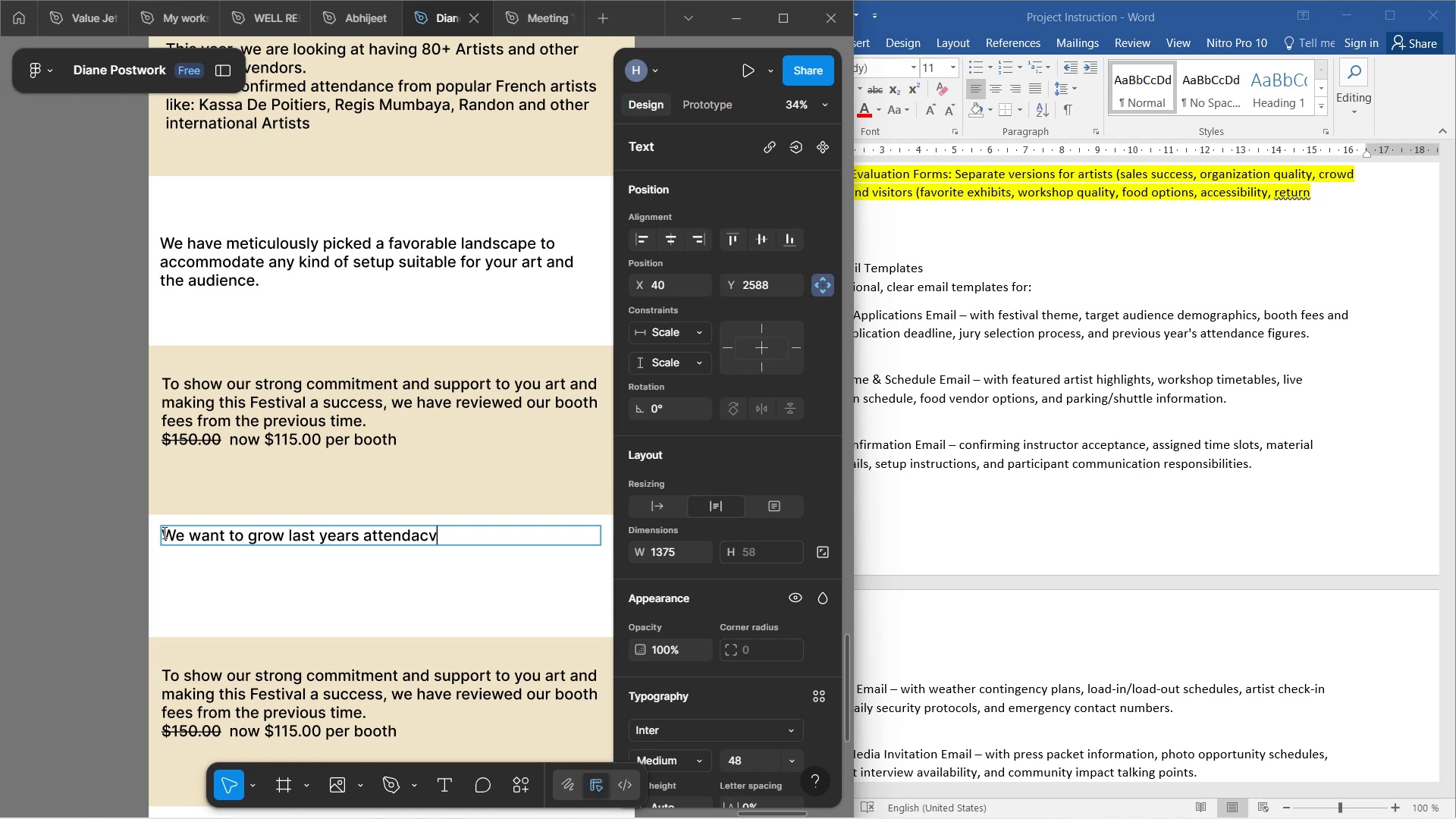 
hold_key(key=Backspace, duration=0.55)
 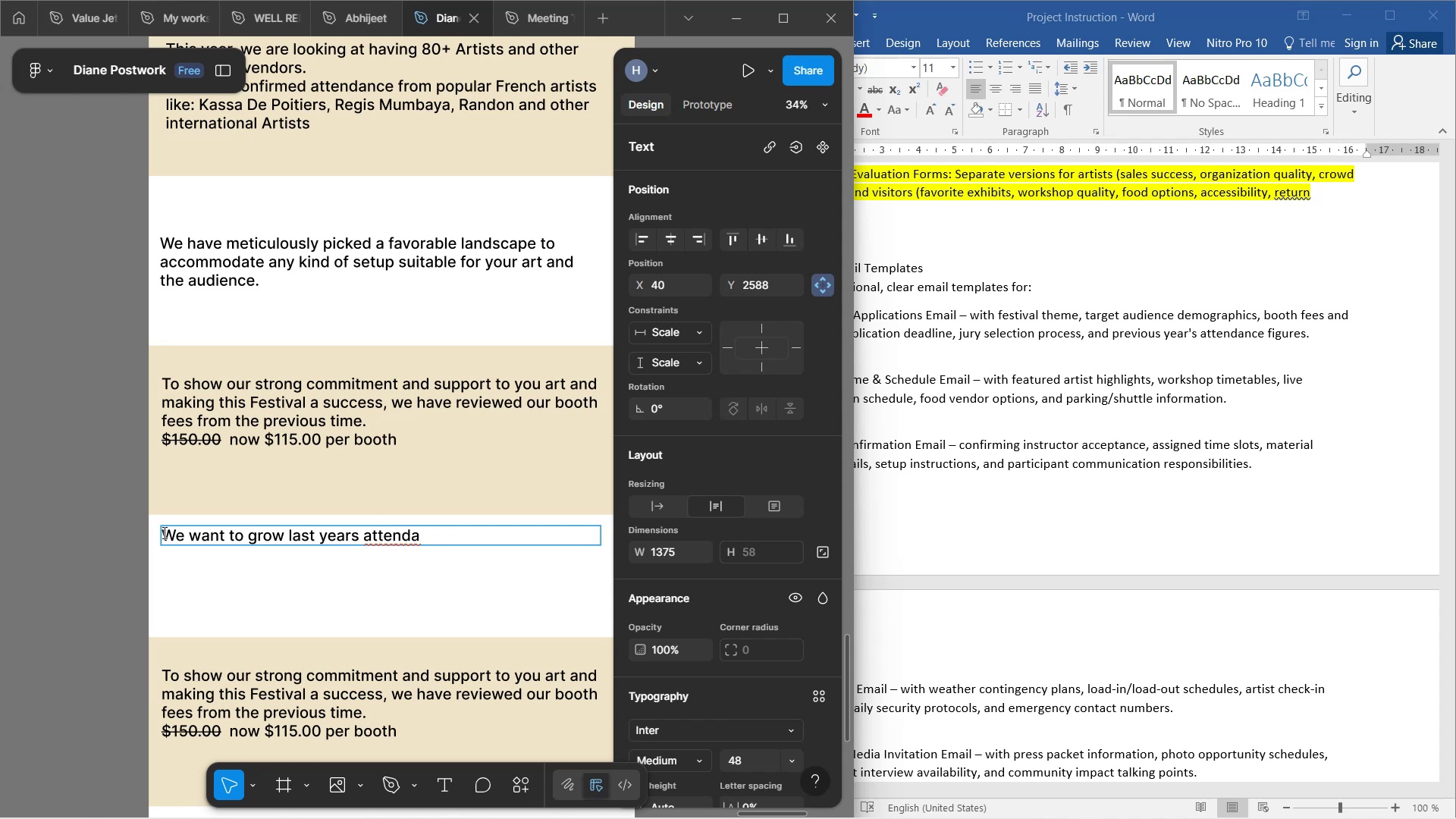 
wait(8.59)
 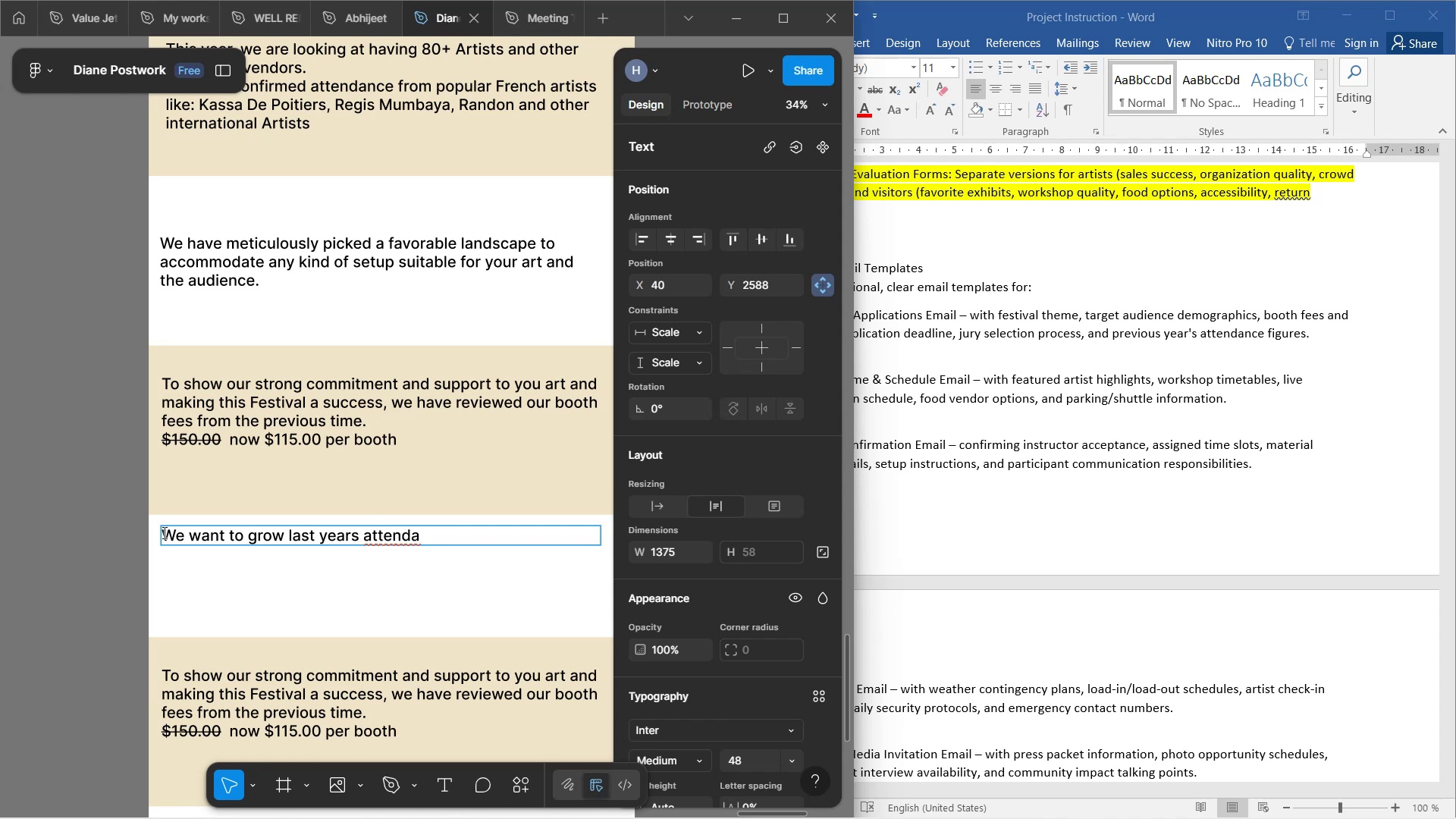 
type(ncve)
key(Backspace)
key(Backspace)
type(e from:)
 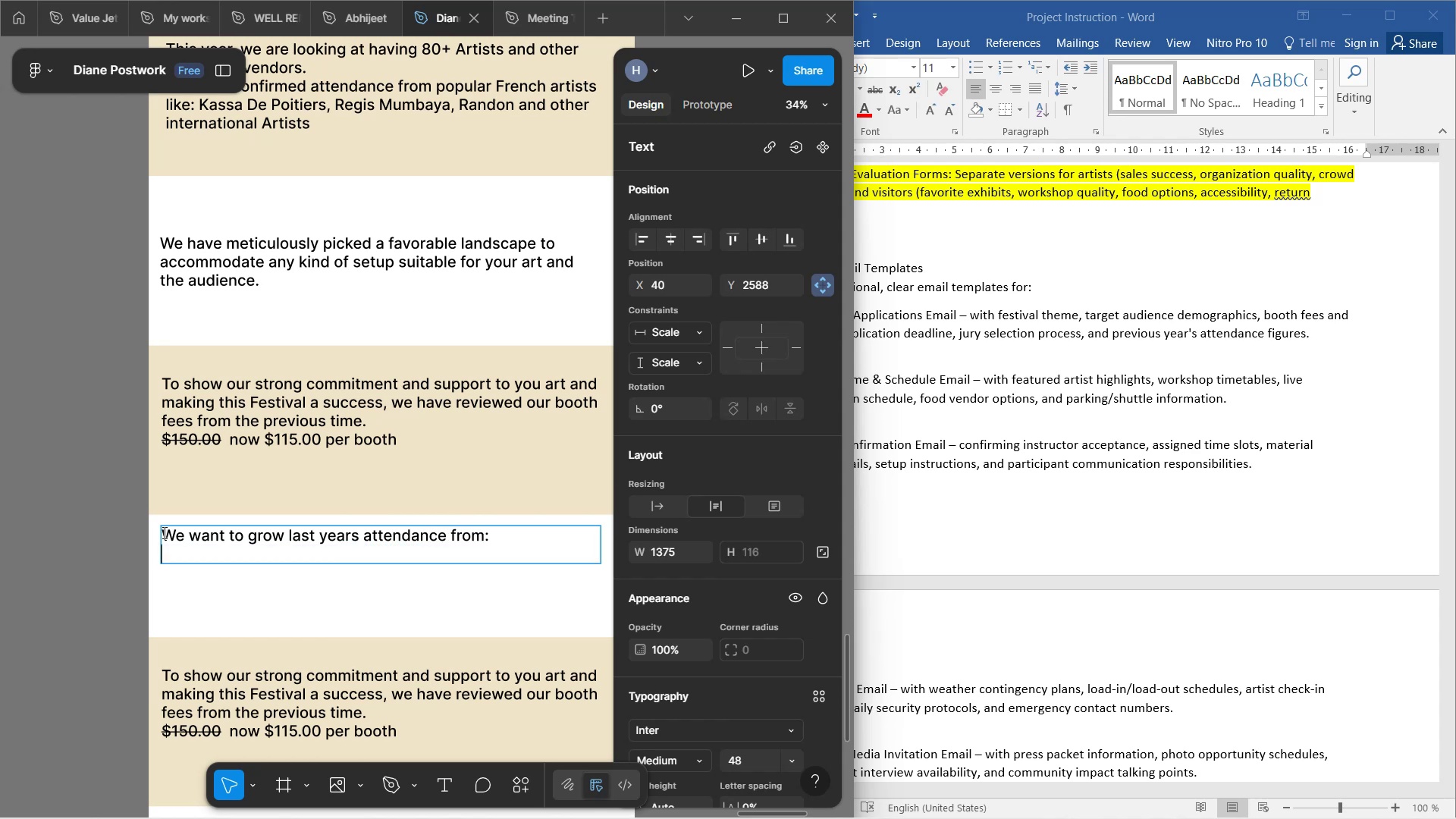 
 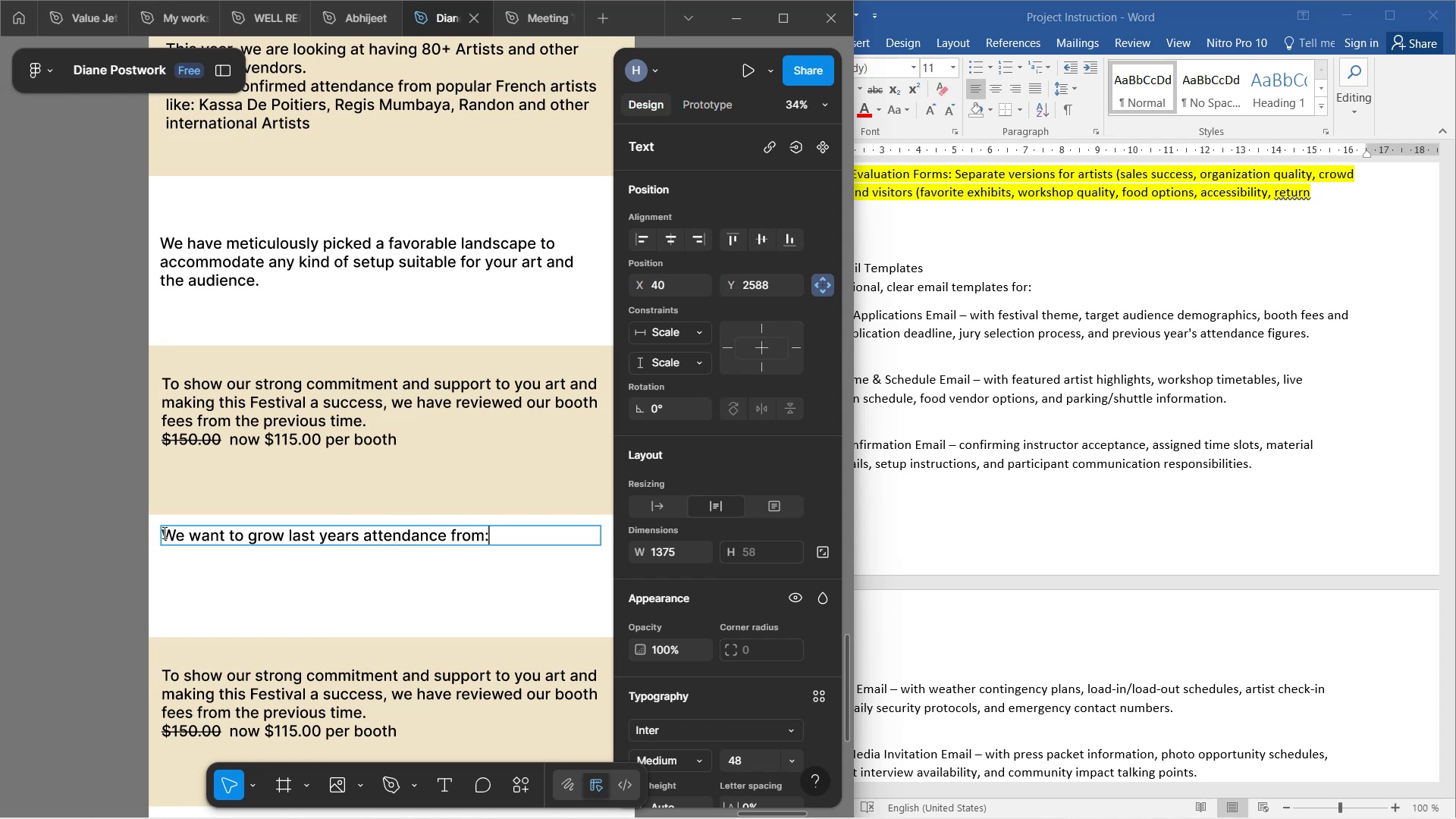 
key(Enter)
 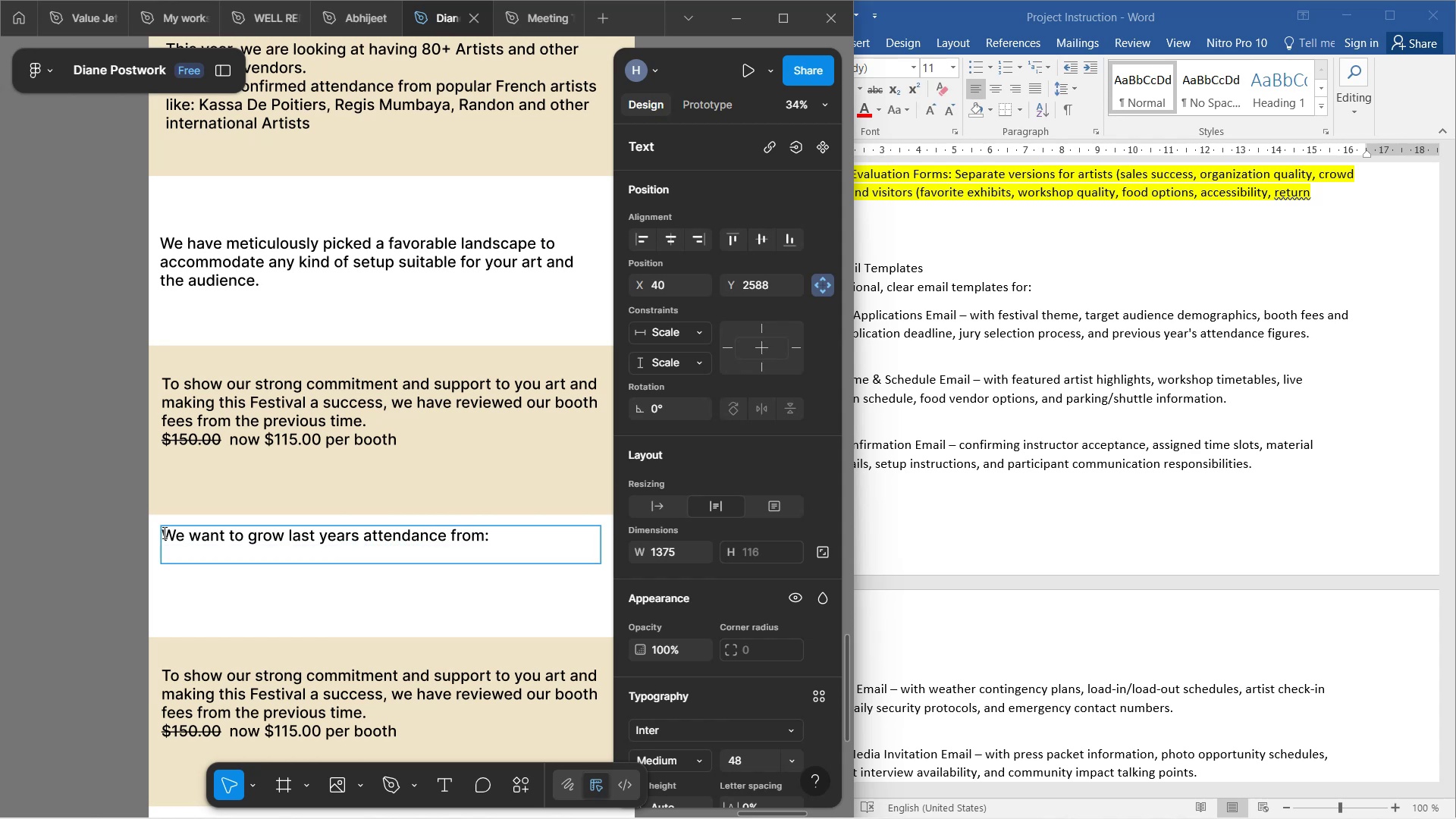 
type(Artists: 50)
 